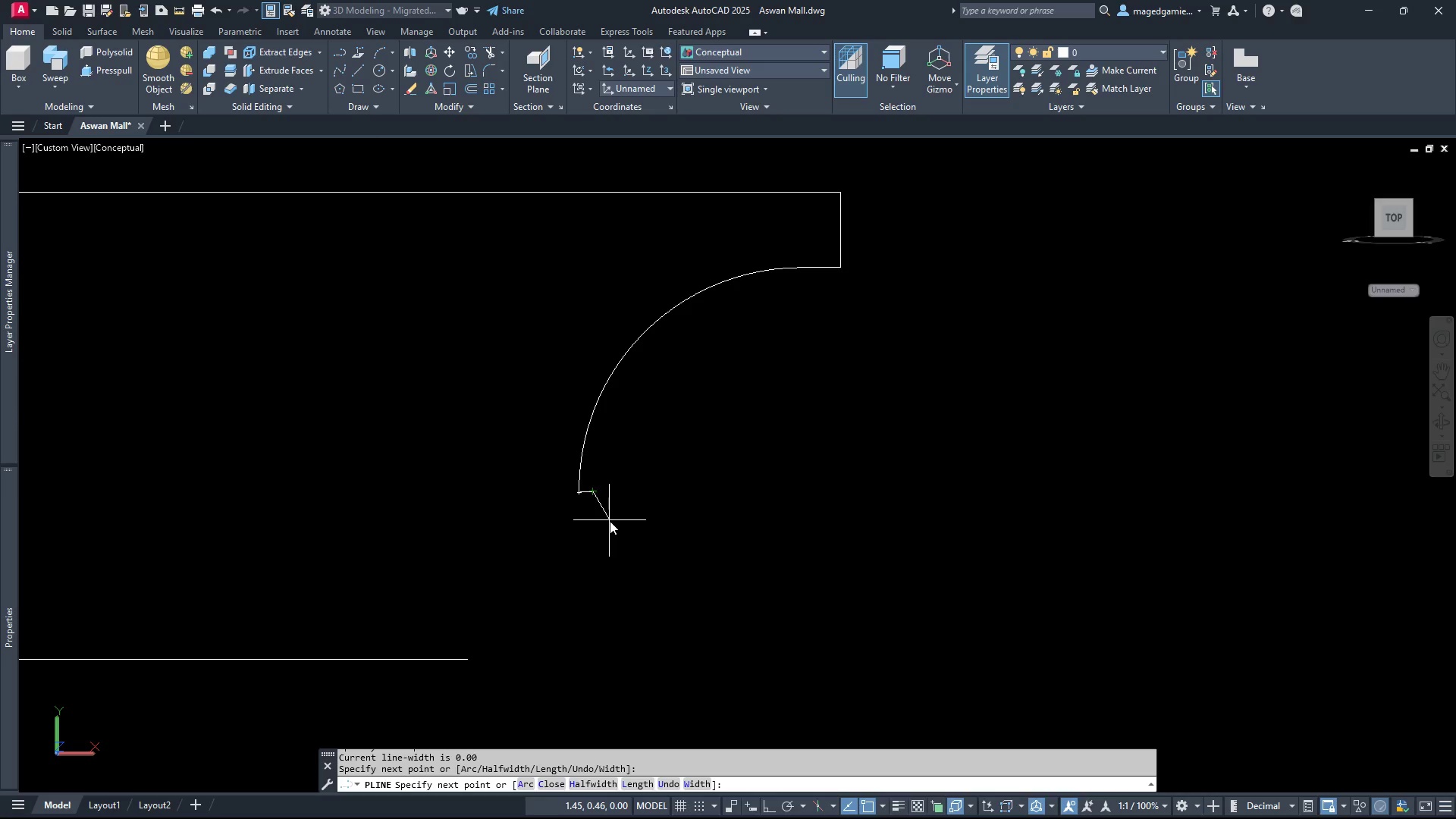 
key(A)
 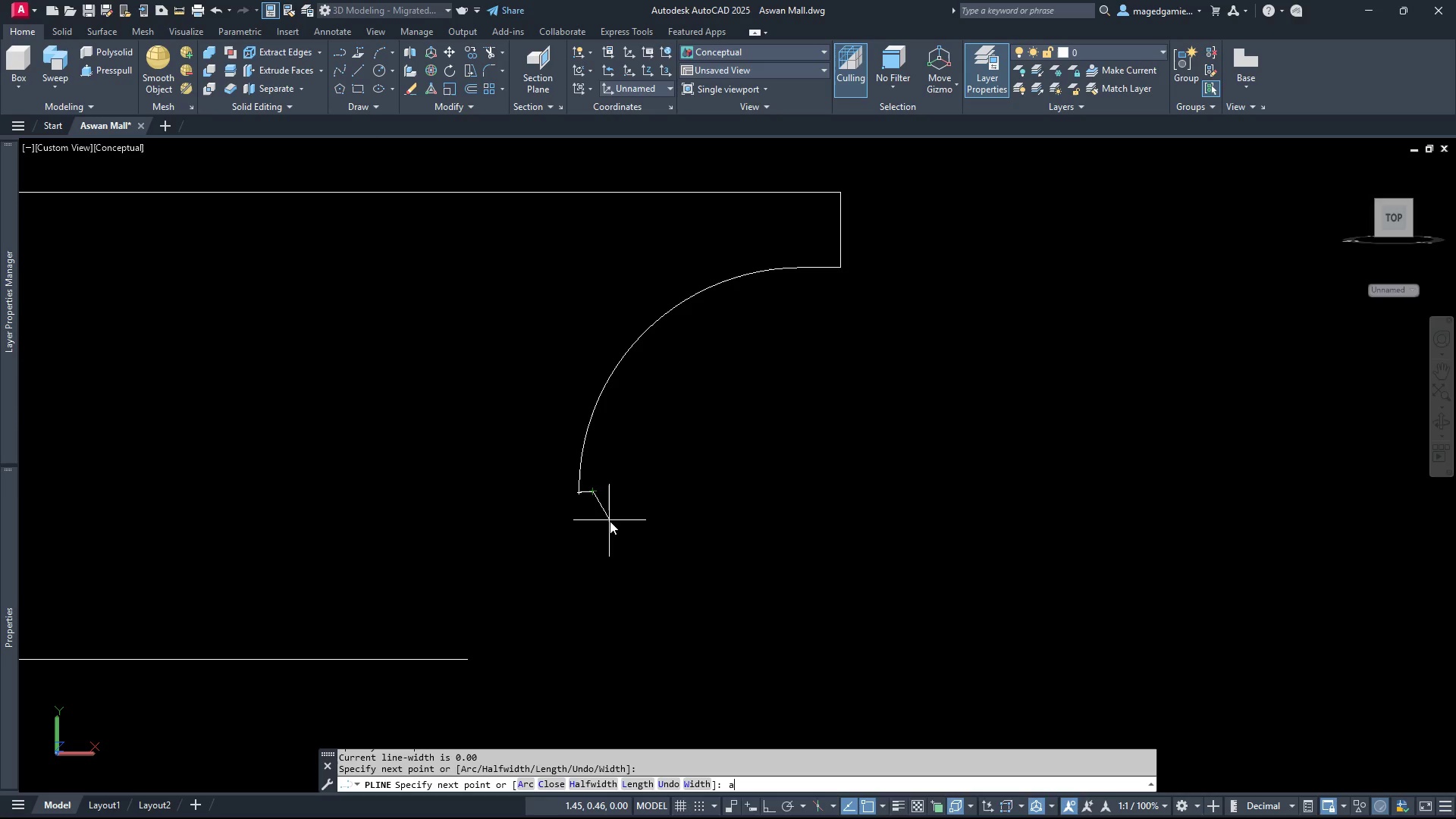 
key(Enter)
 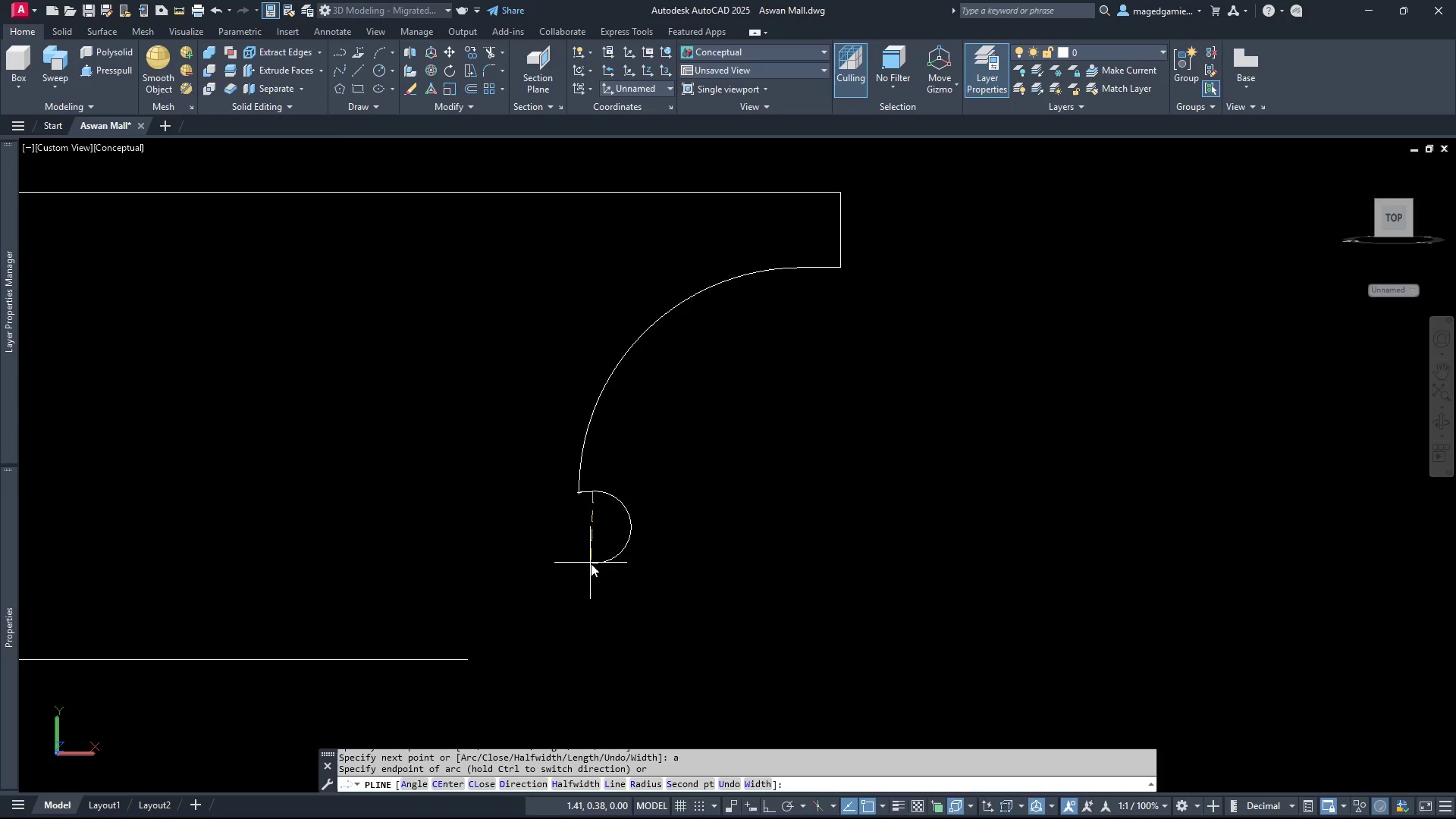 
wait(6.53)
 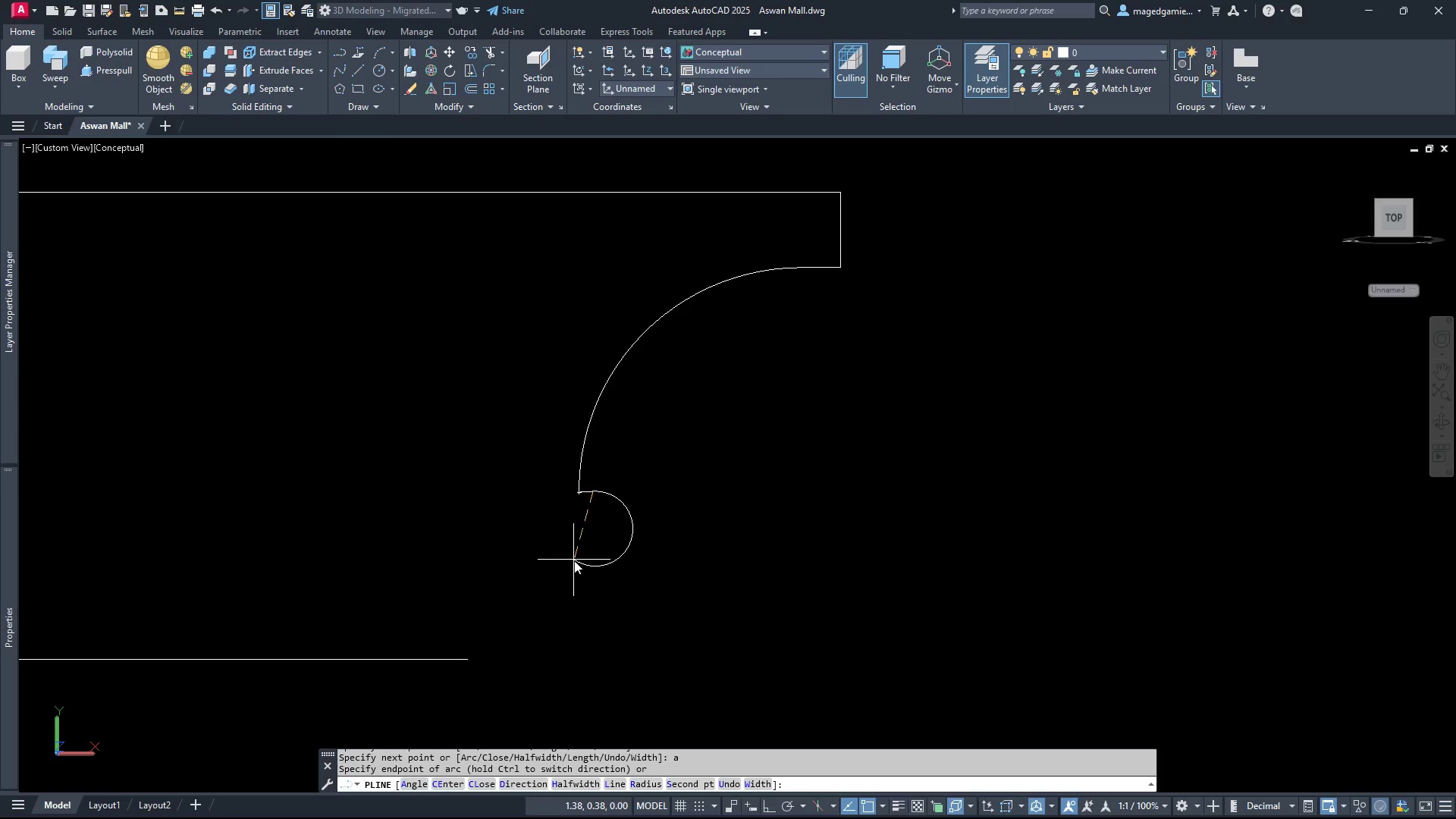 
left_click([595, 563])
 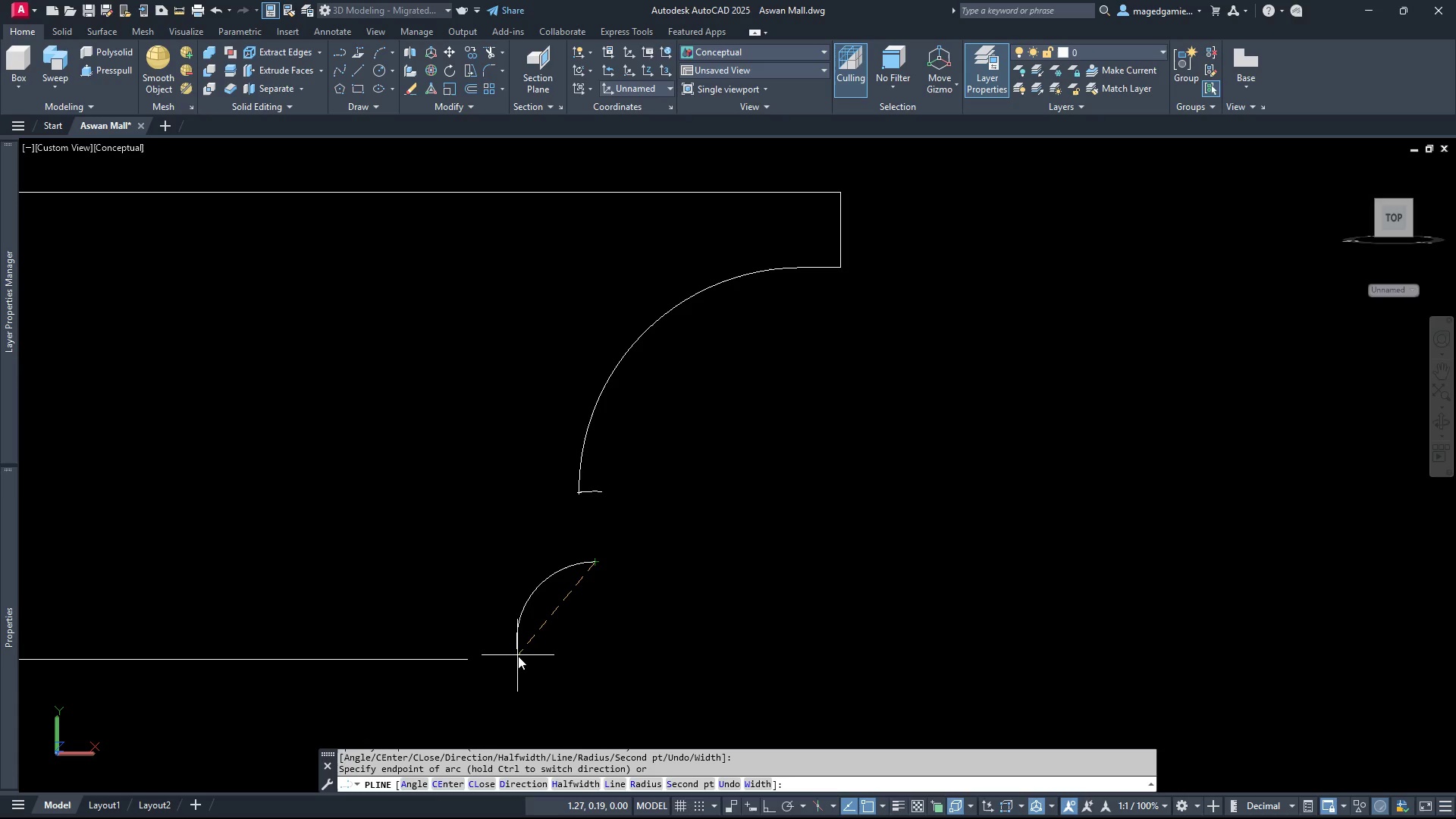 
wait(6.11)
 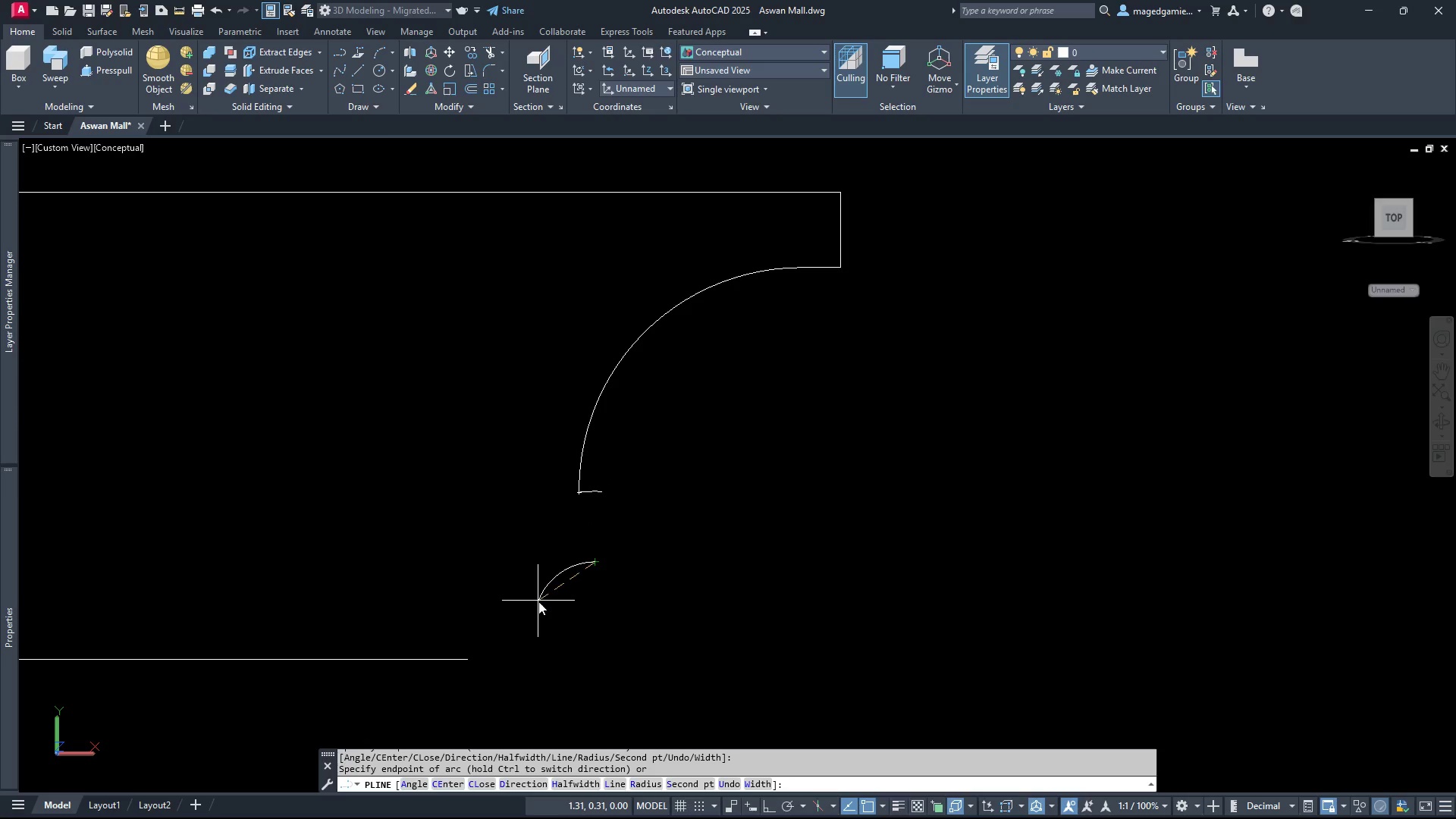 
left_click([518, 659])
 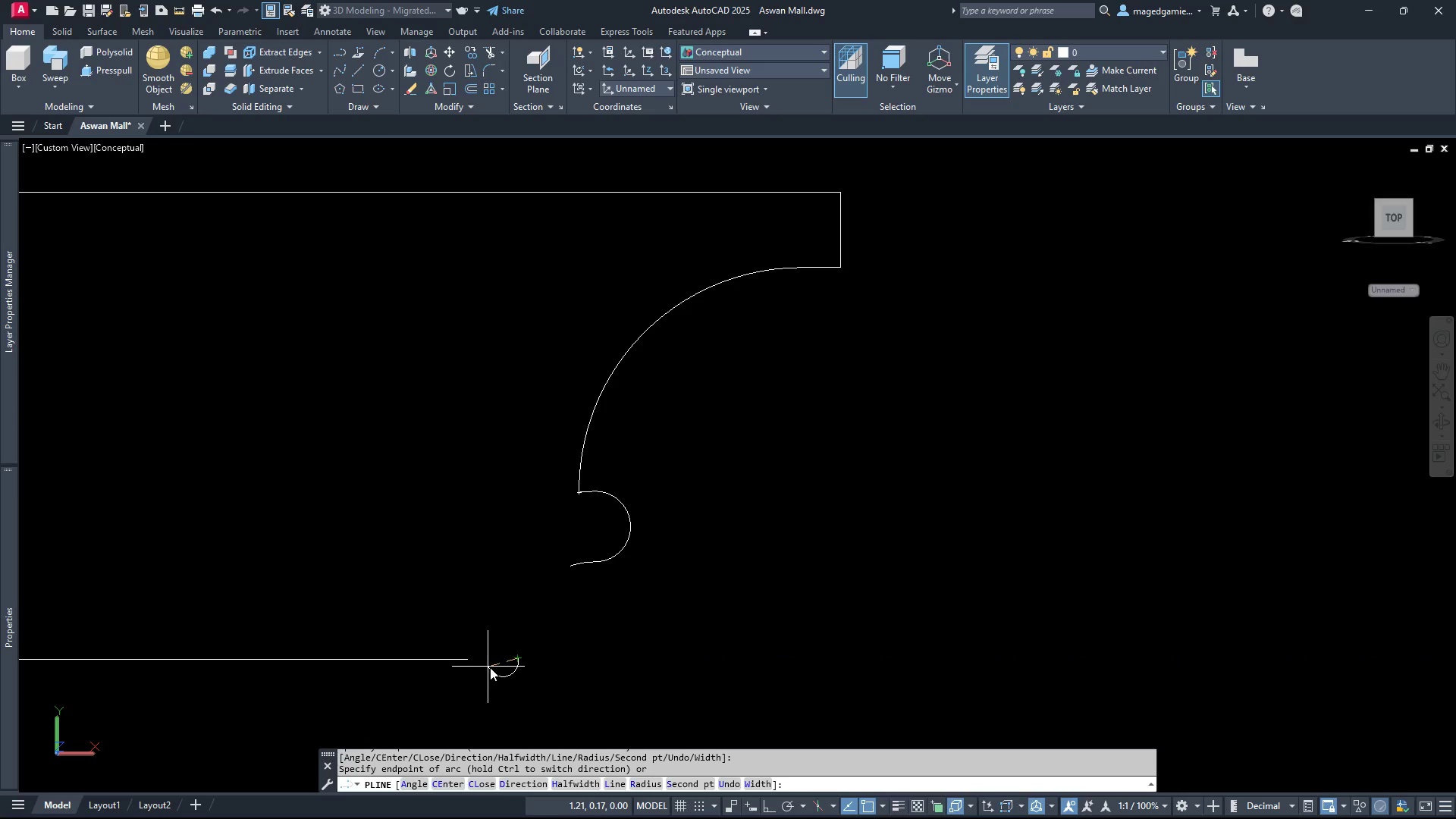 
key(L)
 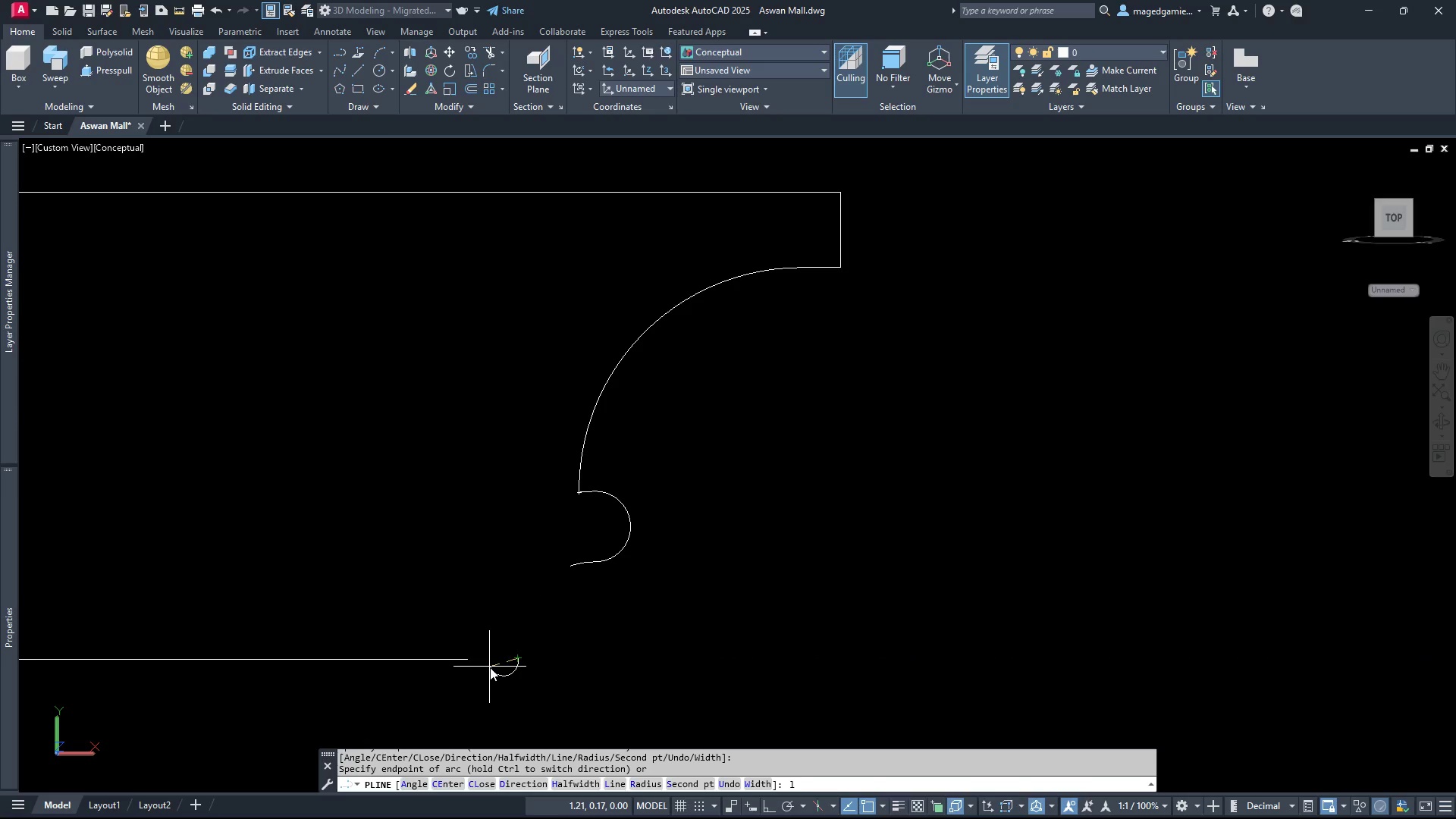 
key(Enter)
 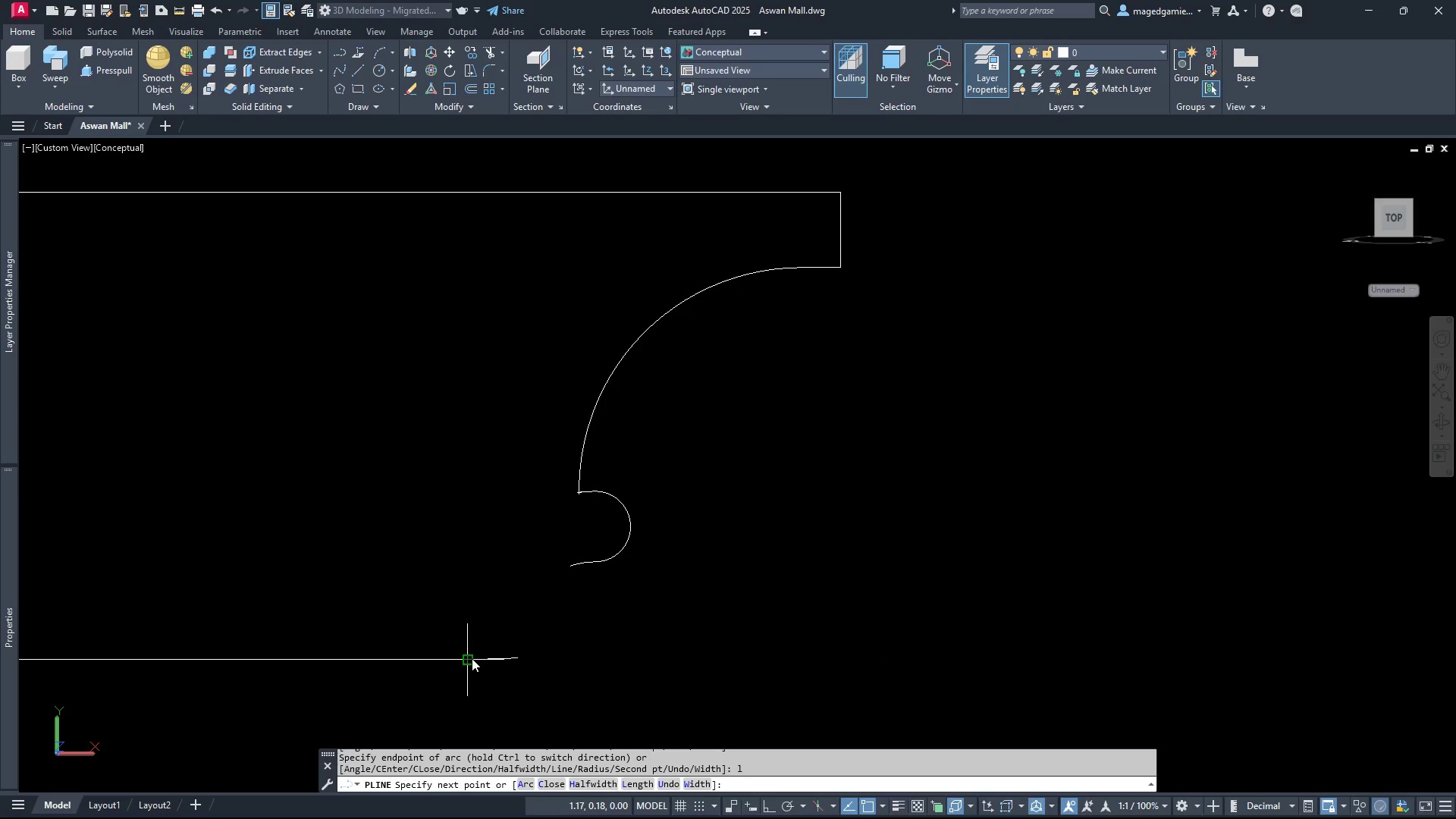 
left_click([472, 658])
 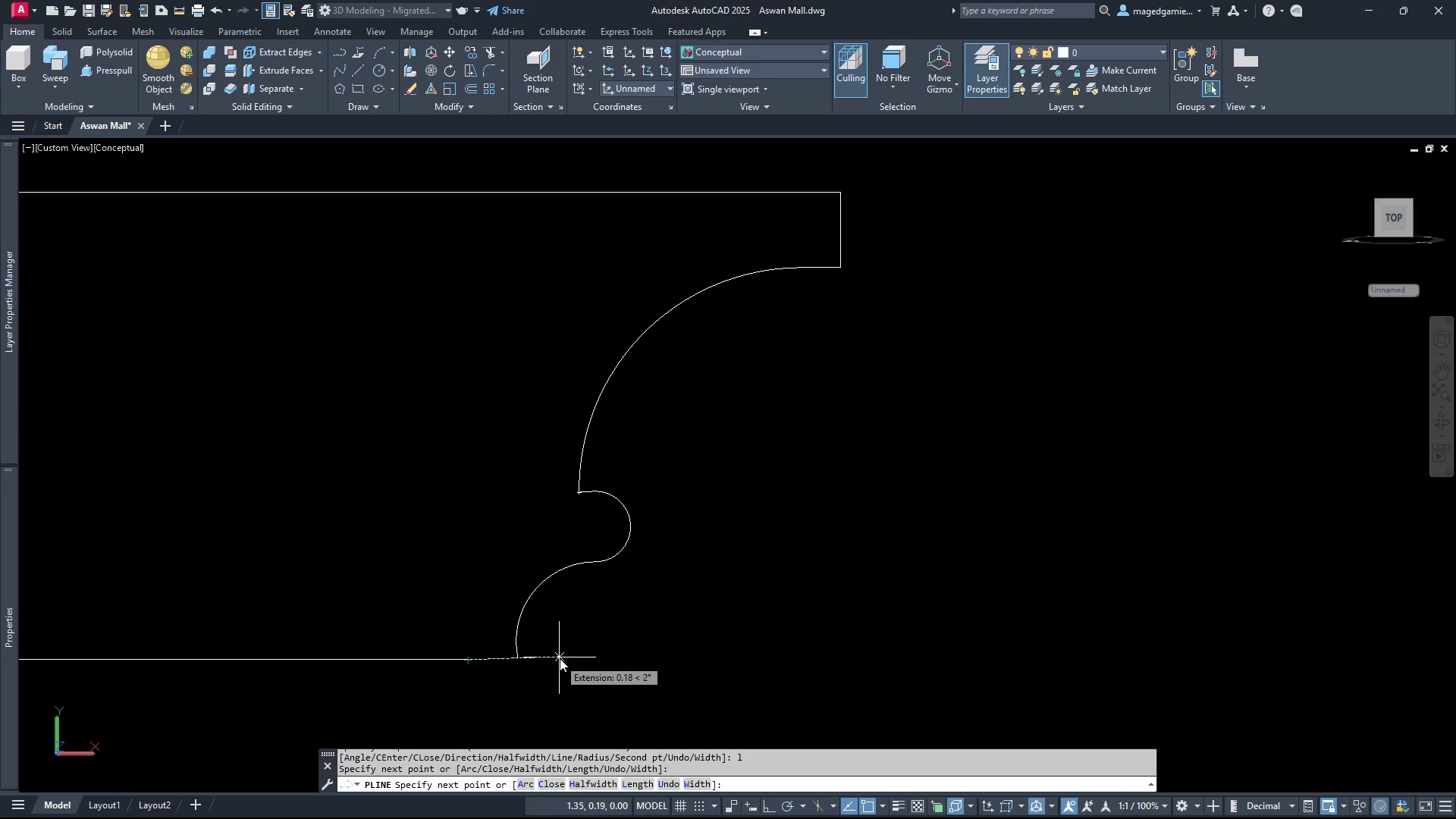 
scroll: coordinate [560, 658], scroll_direction: down, amount: 1.0
 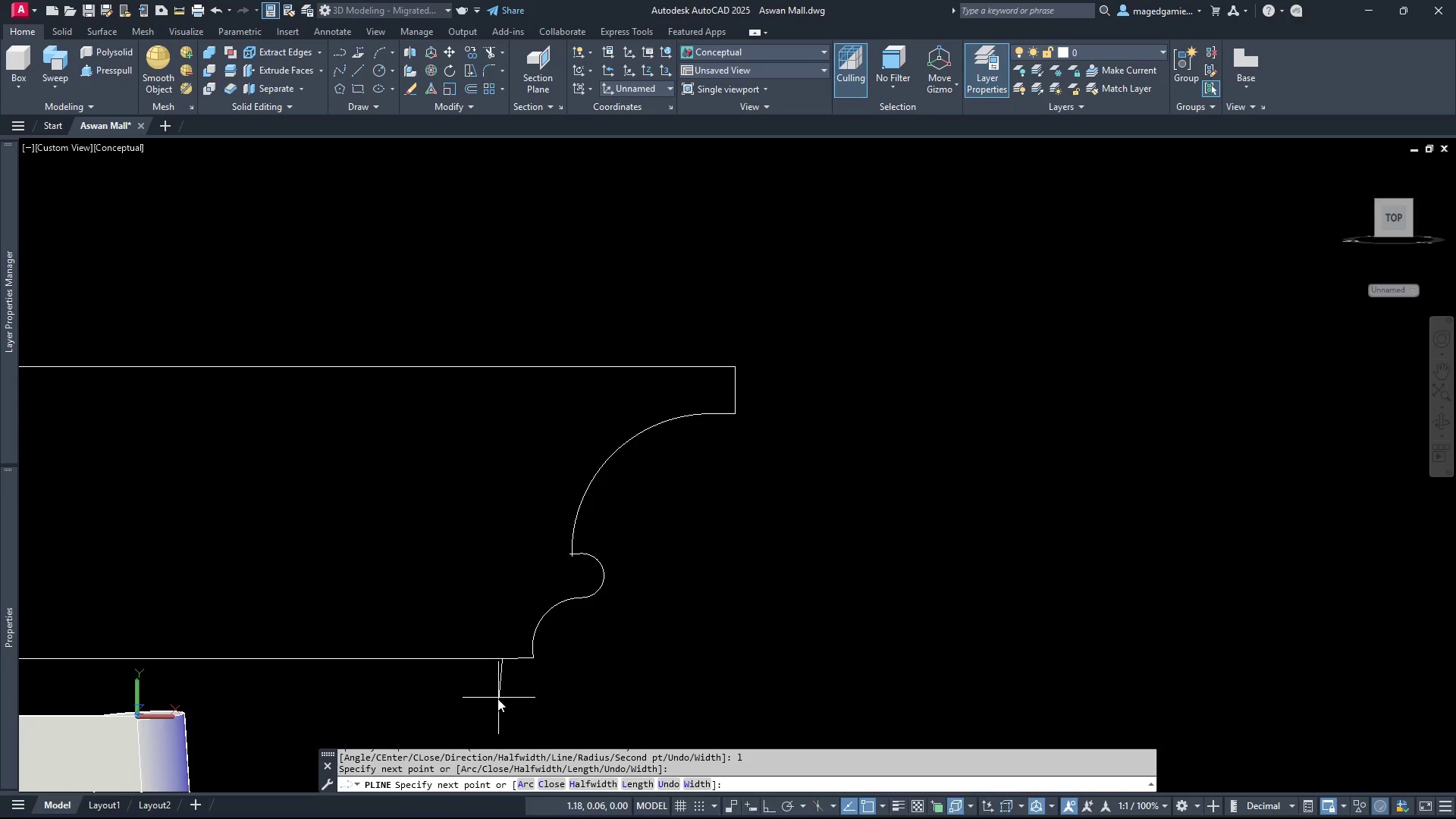 
right_click([475, 695])
 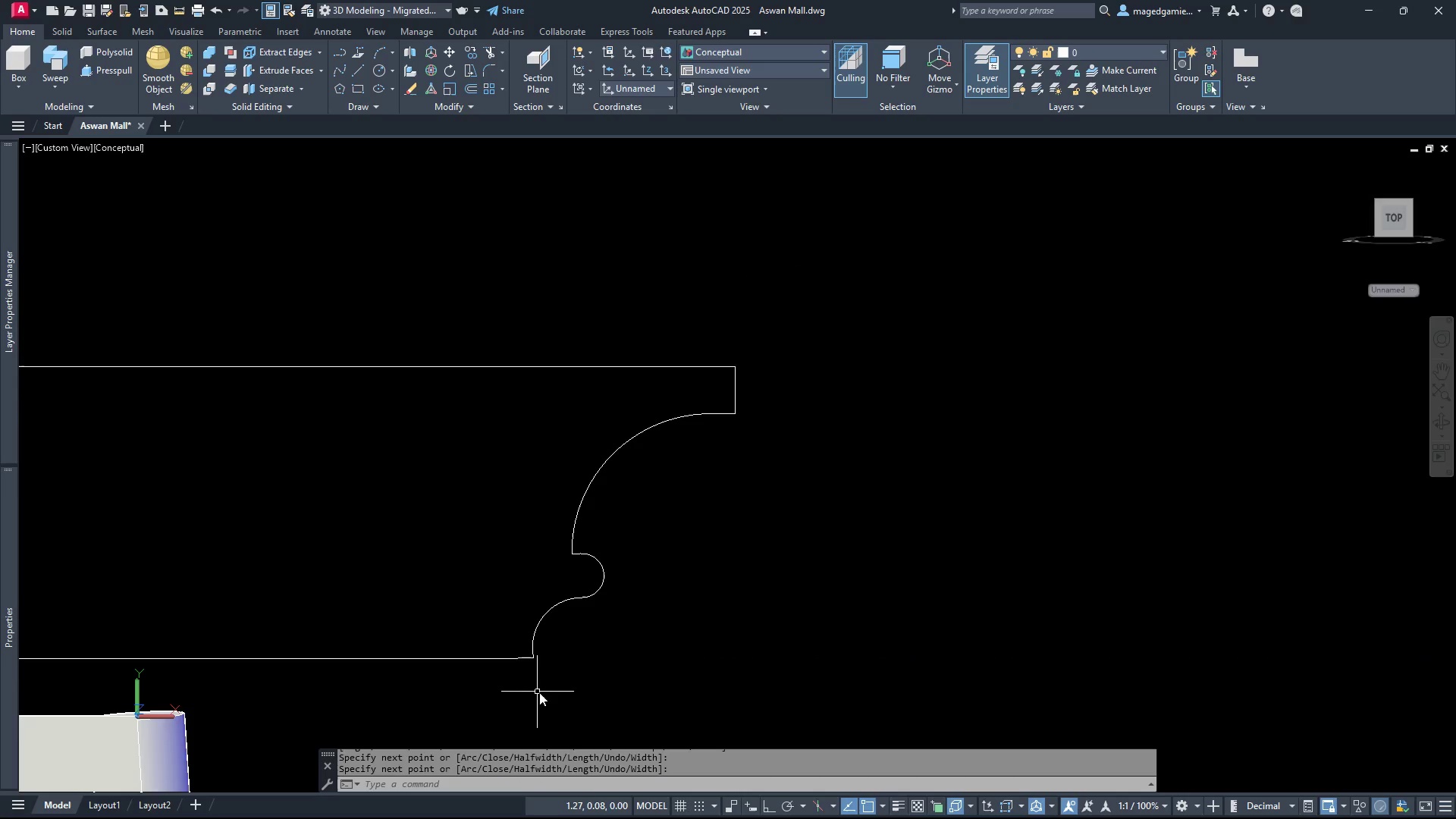 
key(Escape)
 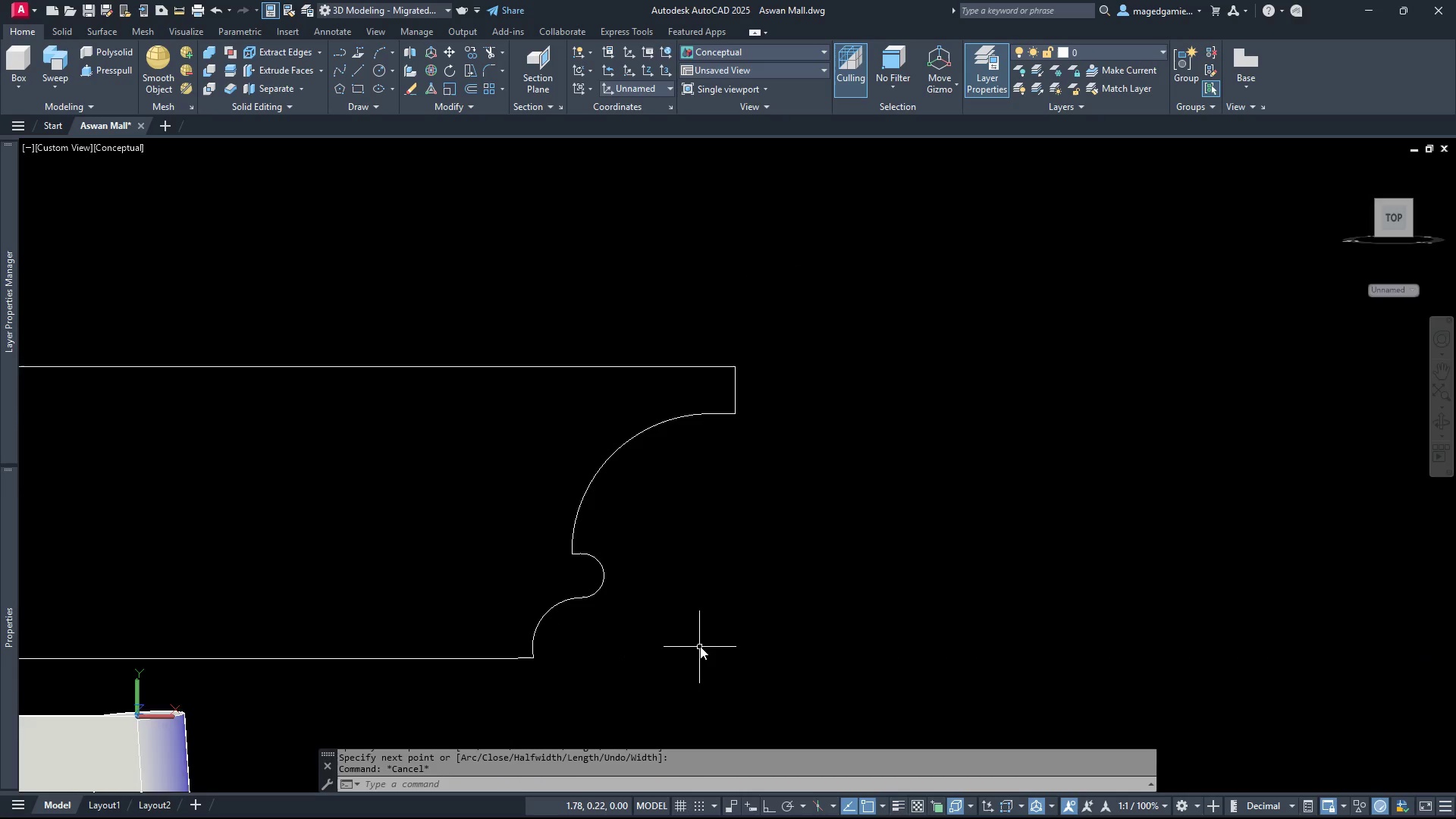 
scroll: coordinate [701, 646], scroll_direction: down, amount: 2.0
 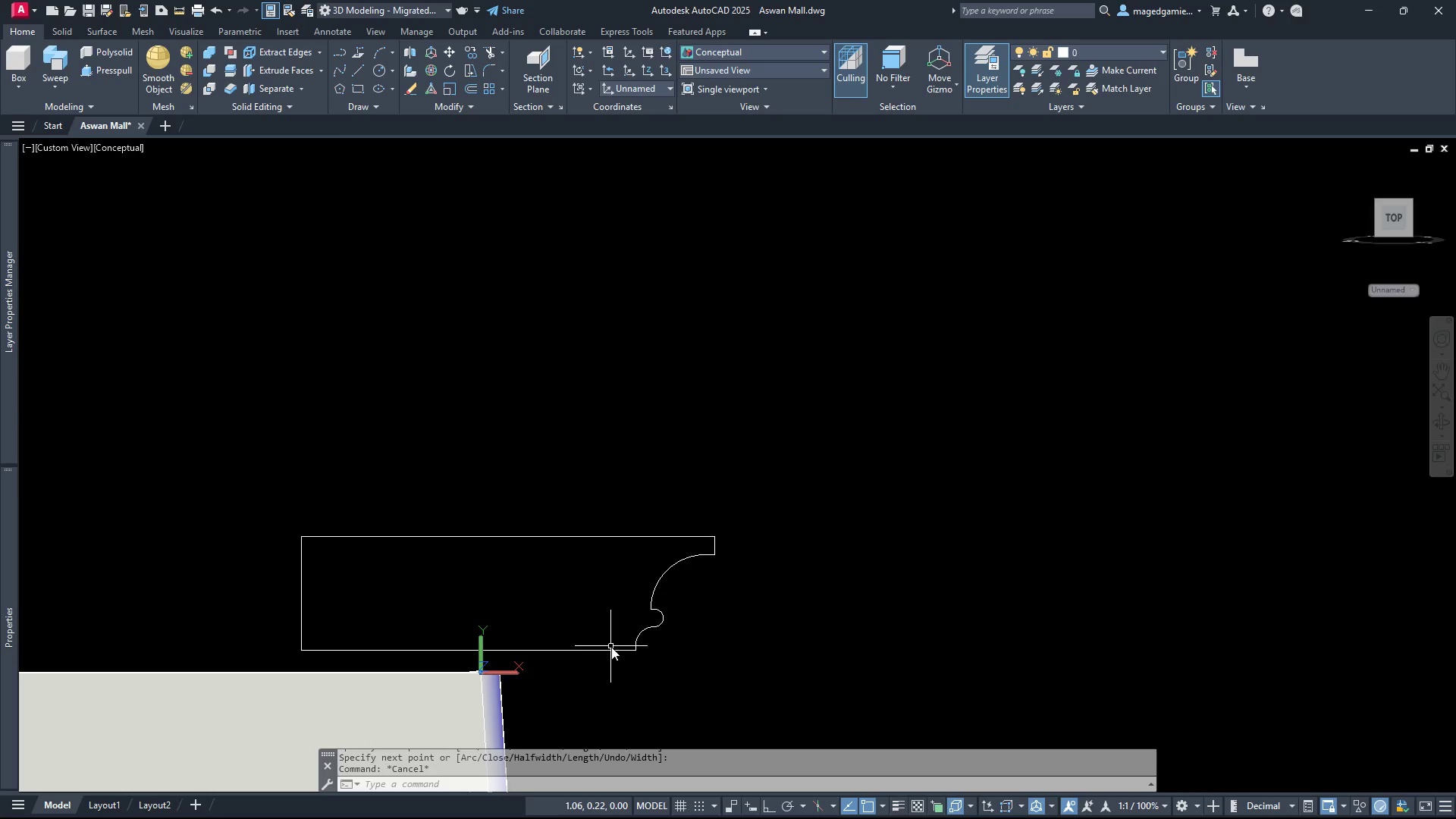 
wait(7.78)
 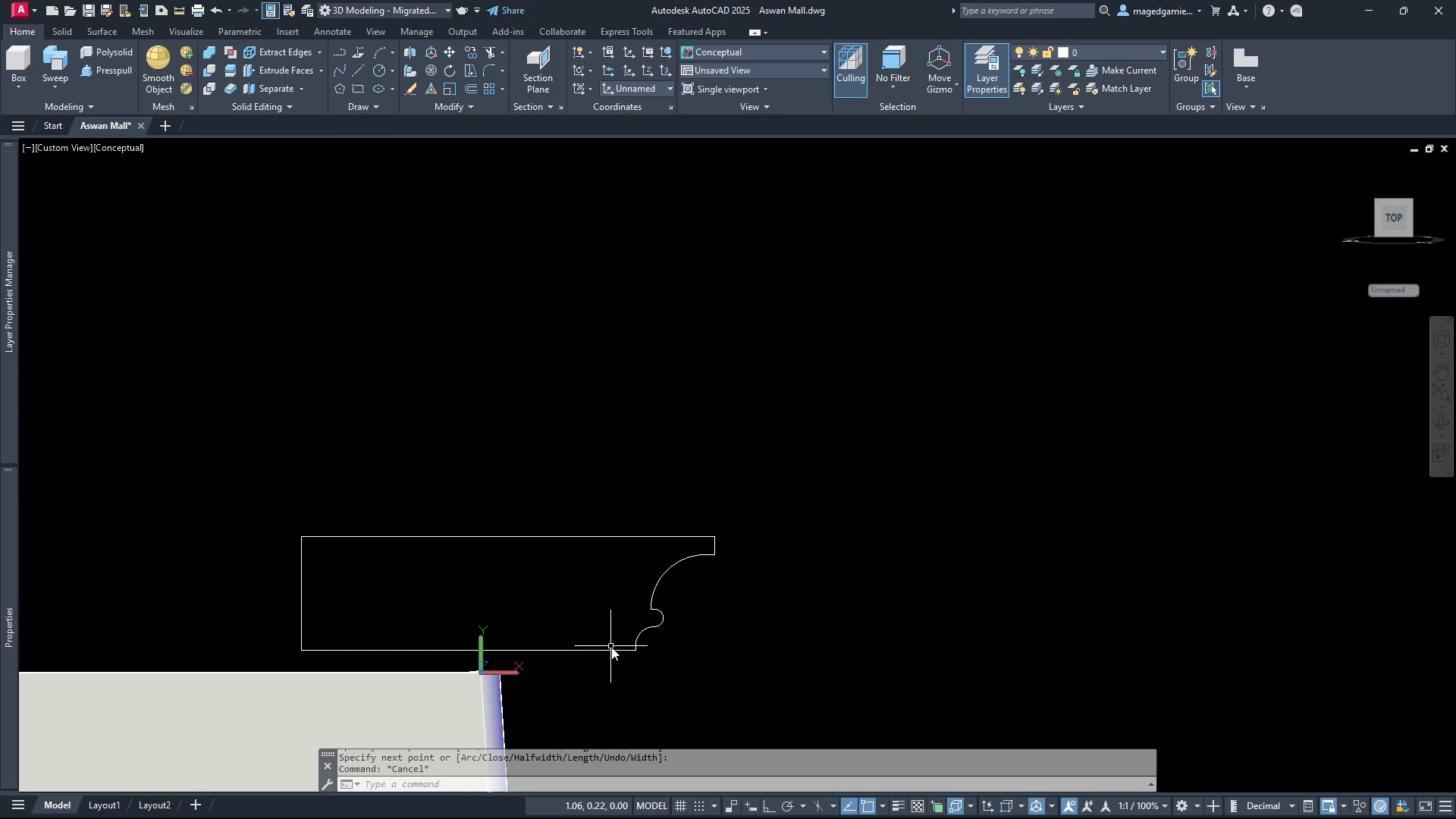 
left_click([301, 604])
 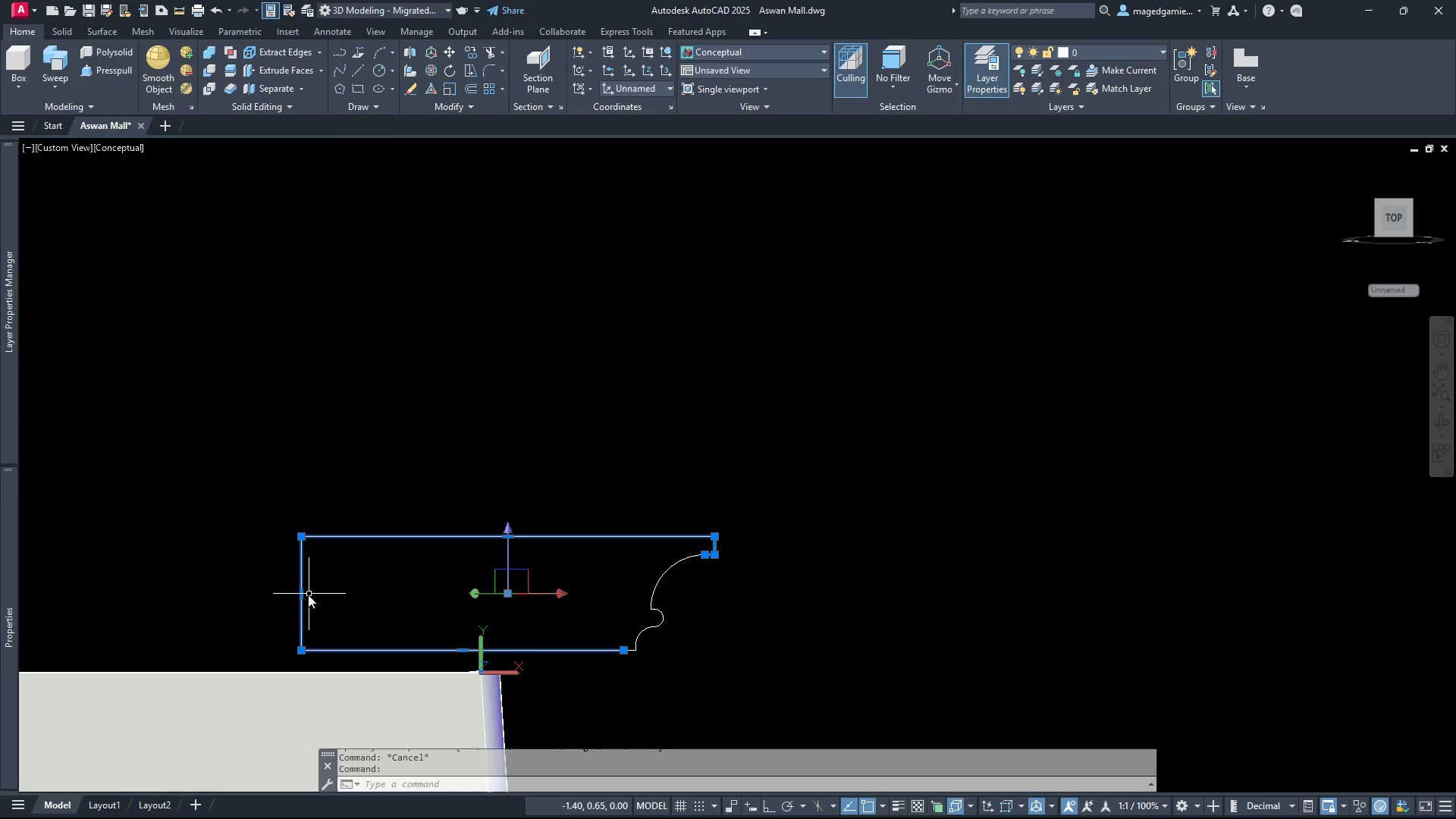 
left_click([301, 595])
 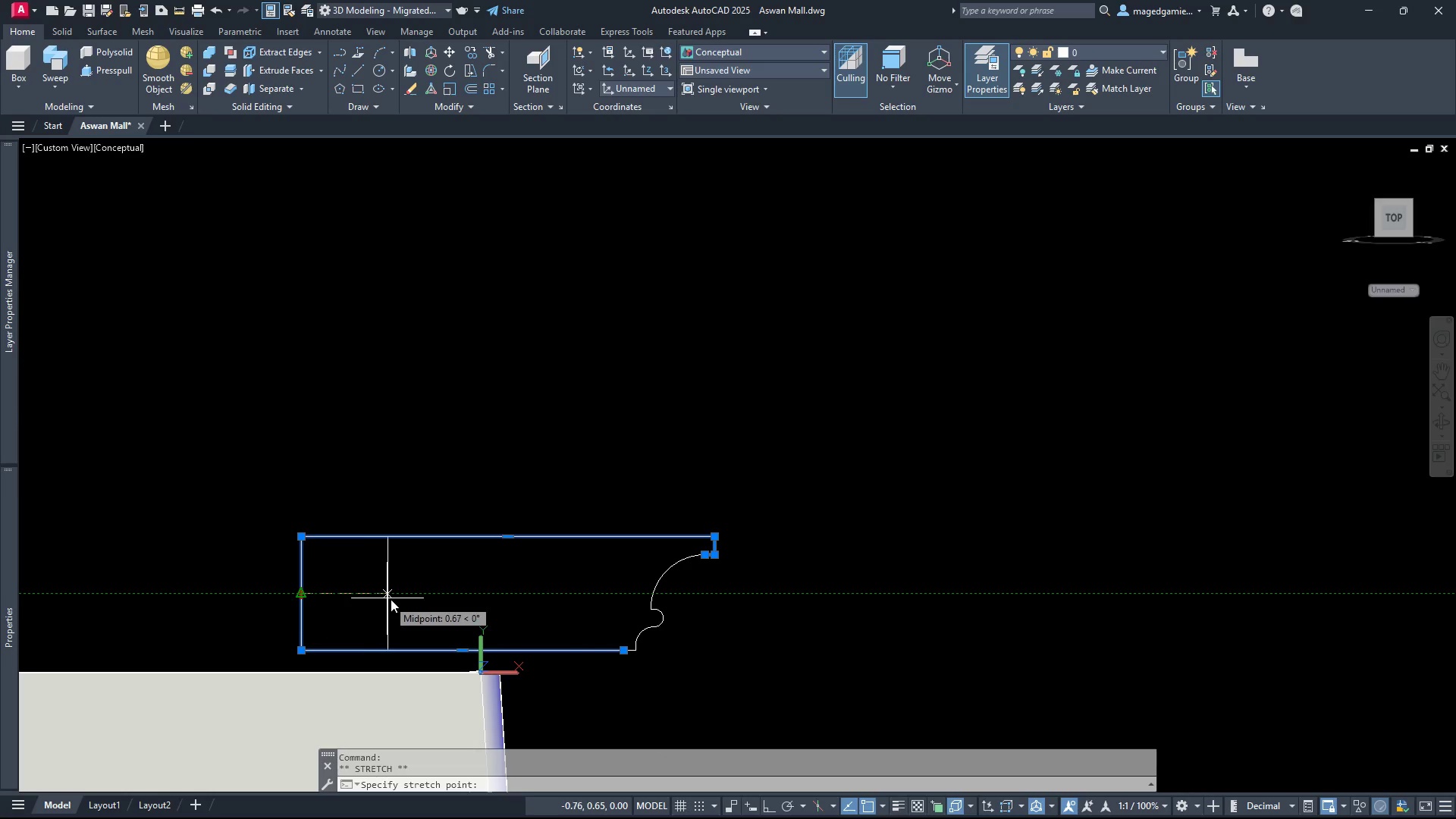 
left_click([400, 601])
 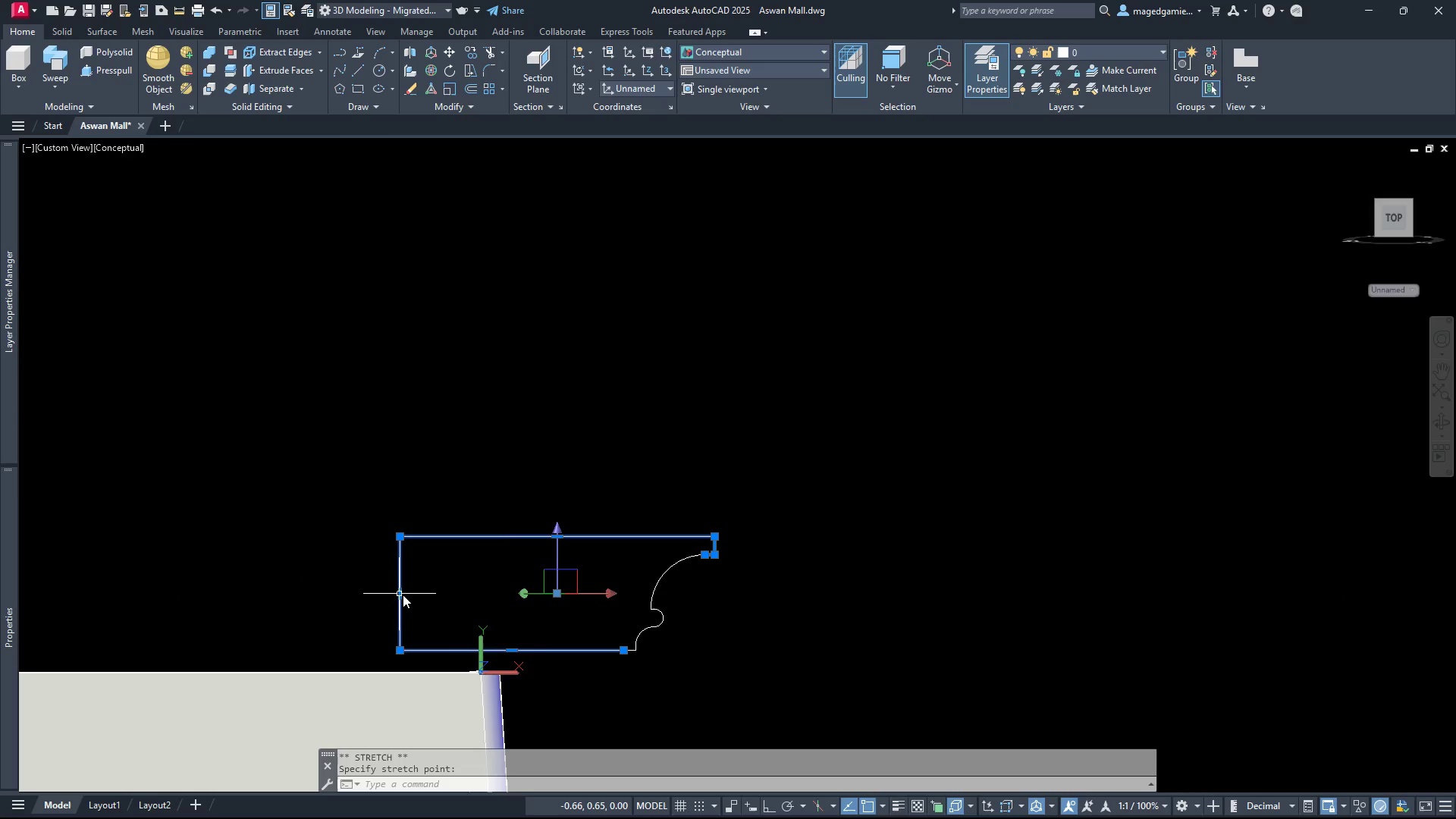 
left_click([400, 595])
 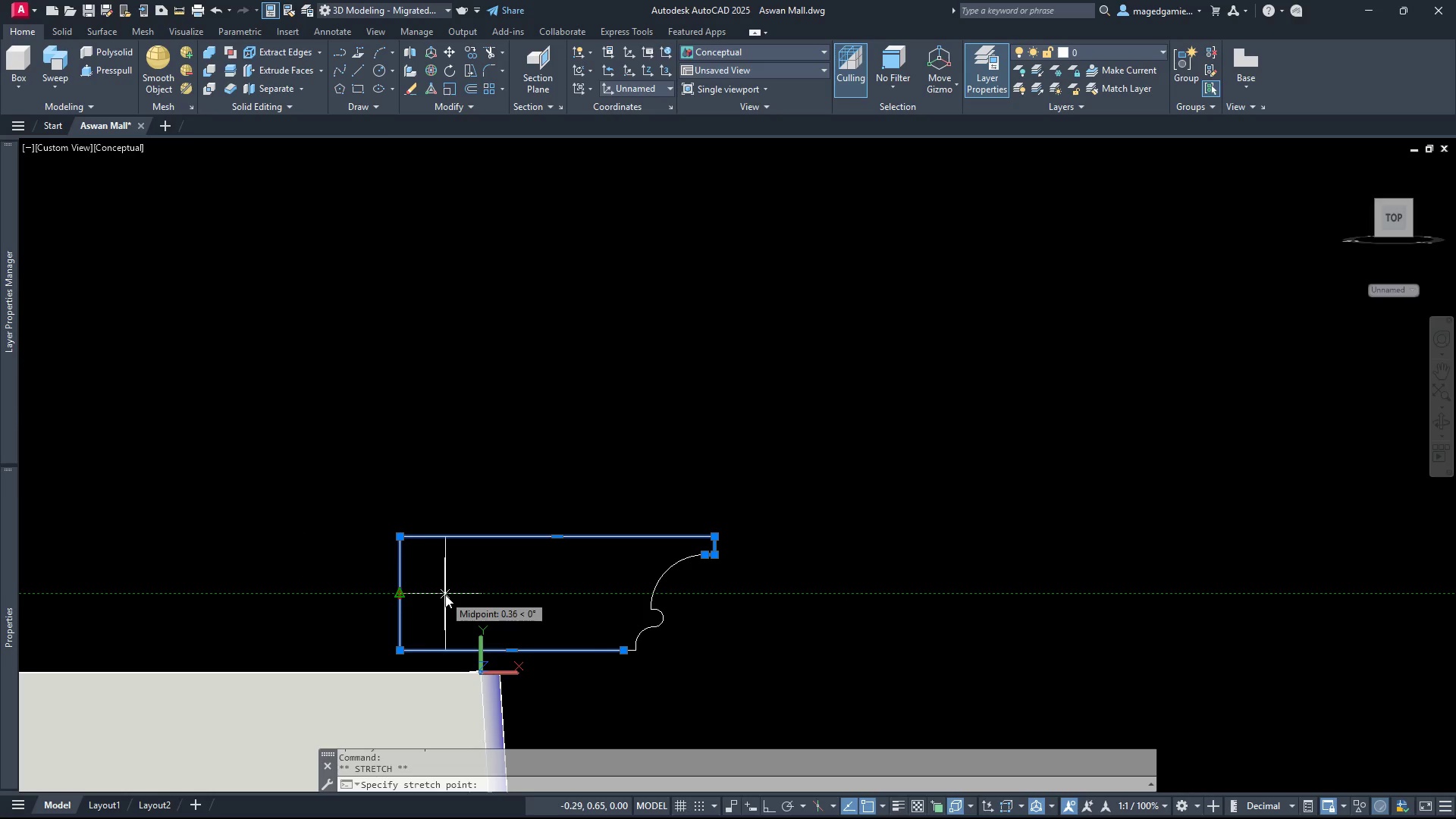 
left_click([445, 595])
 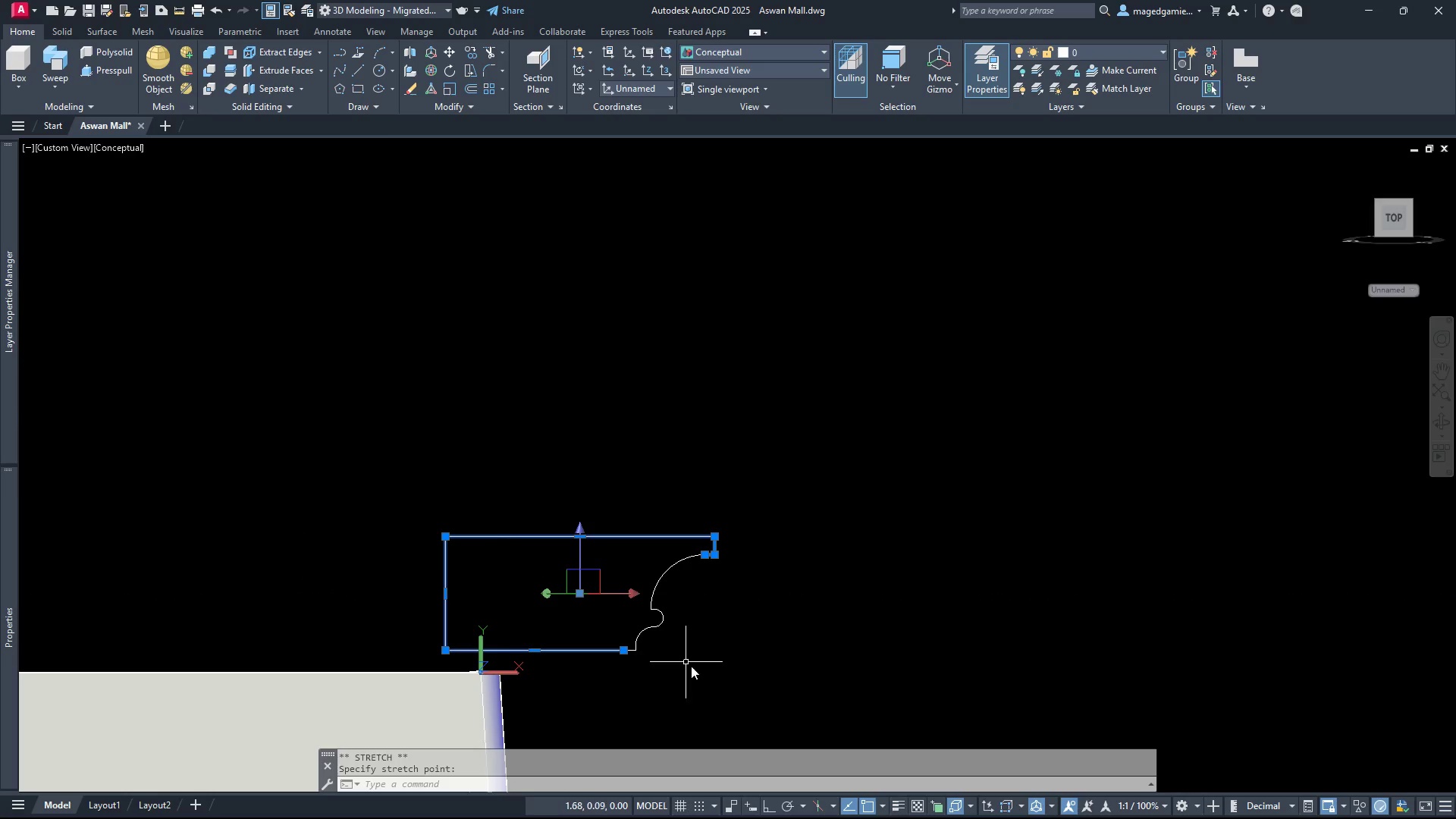 
left_click([727, 679])
 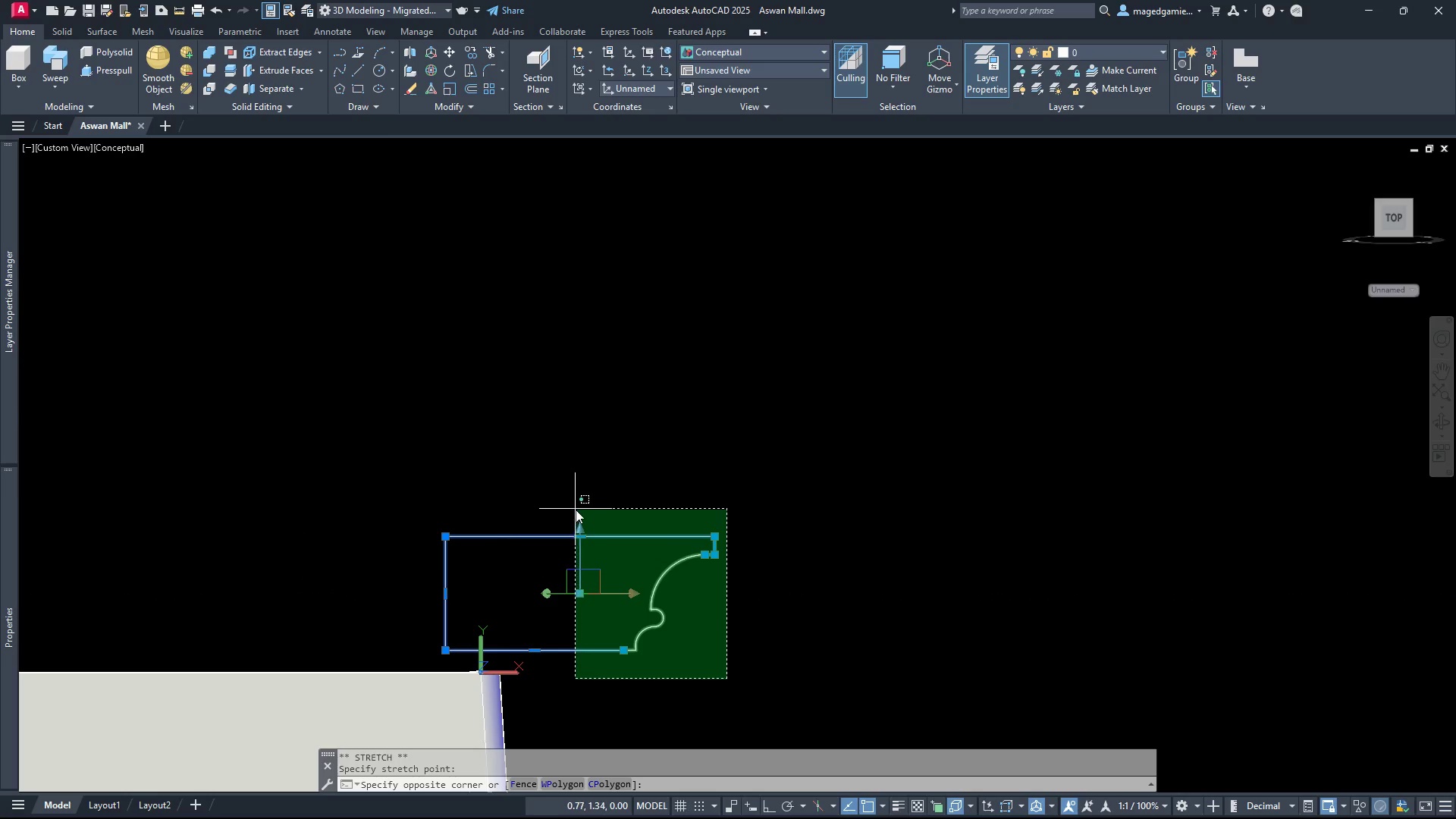 
left_click([576, 510])
 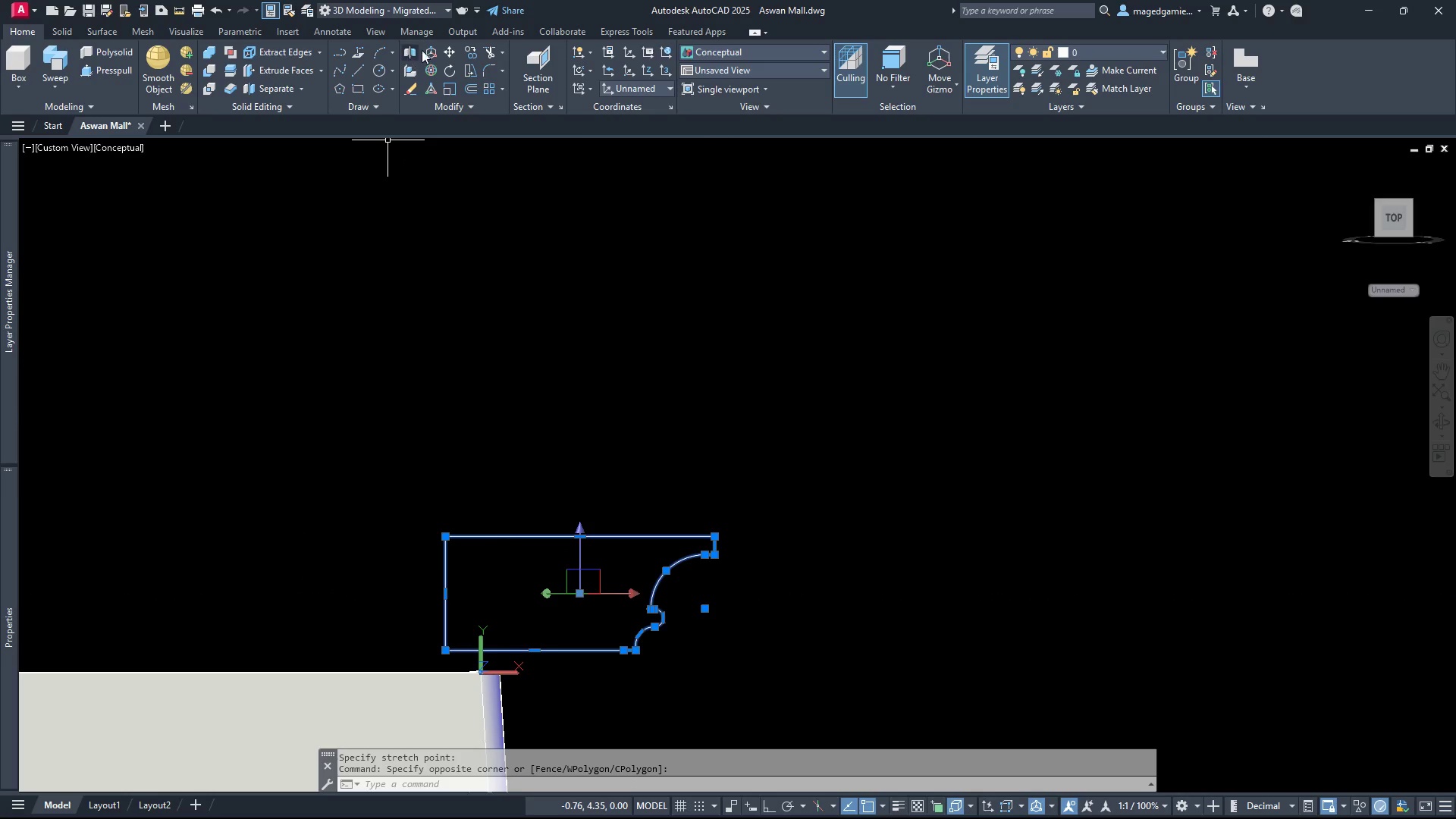 
left_click([447, 49])
 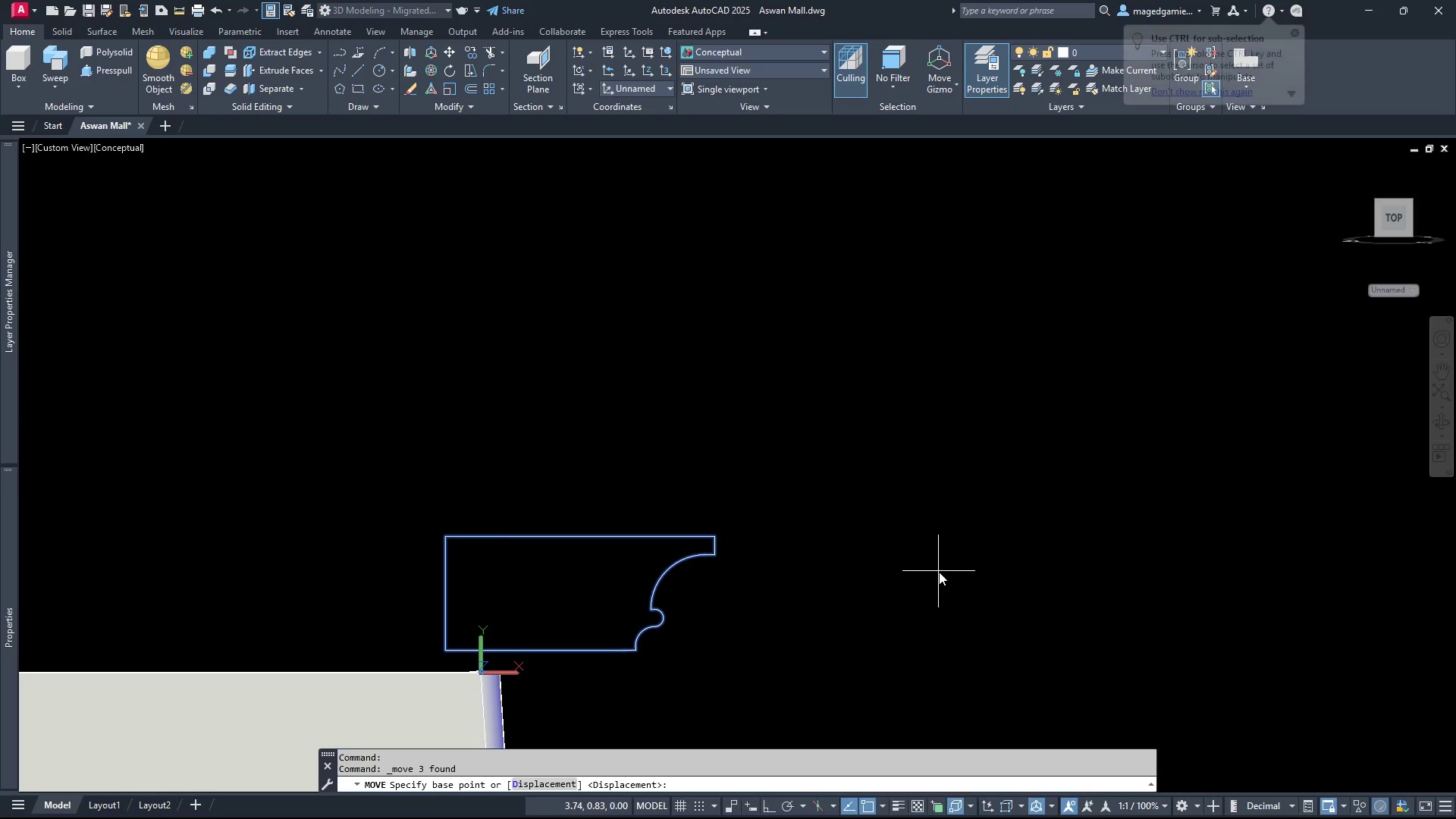 
left_click([921, 570])
 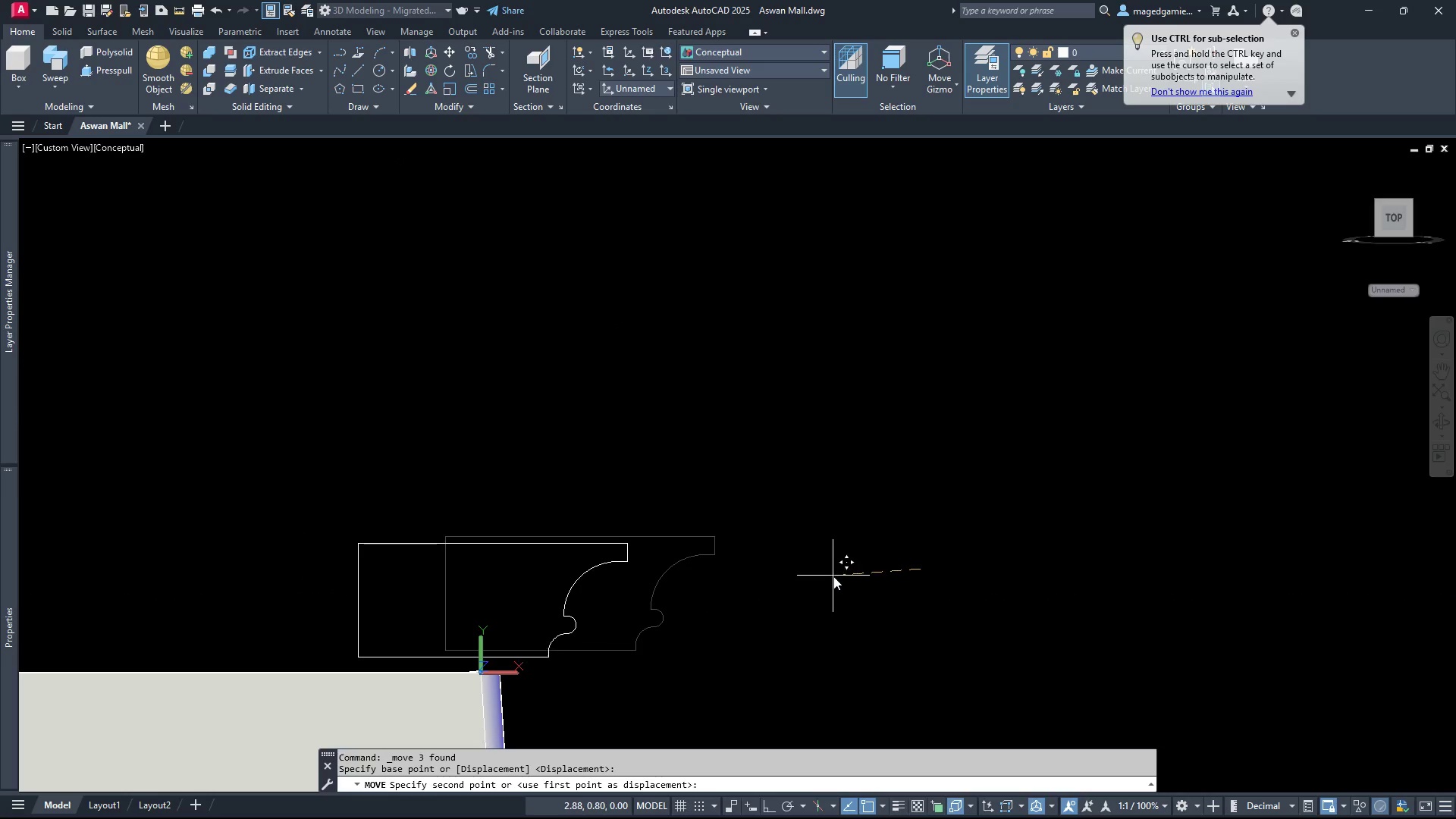 
left_click([833, 576])
 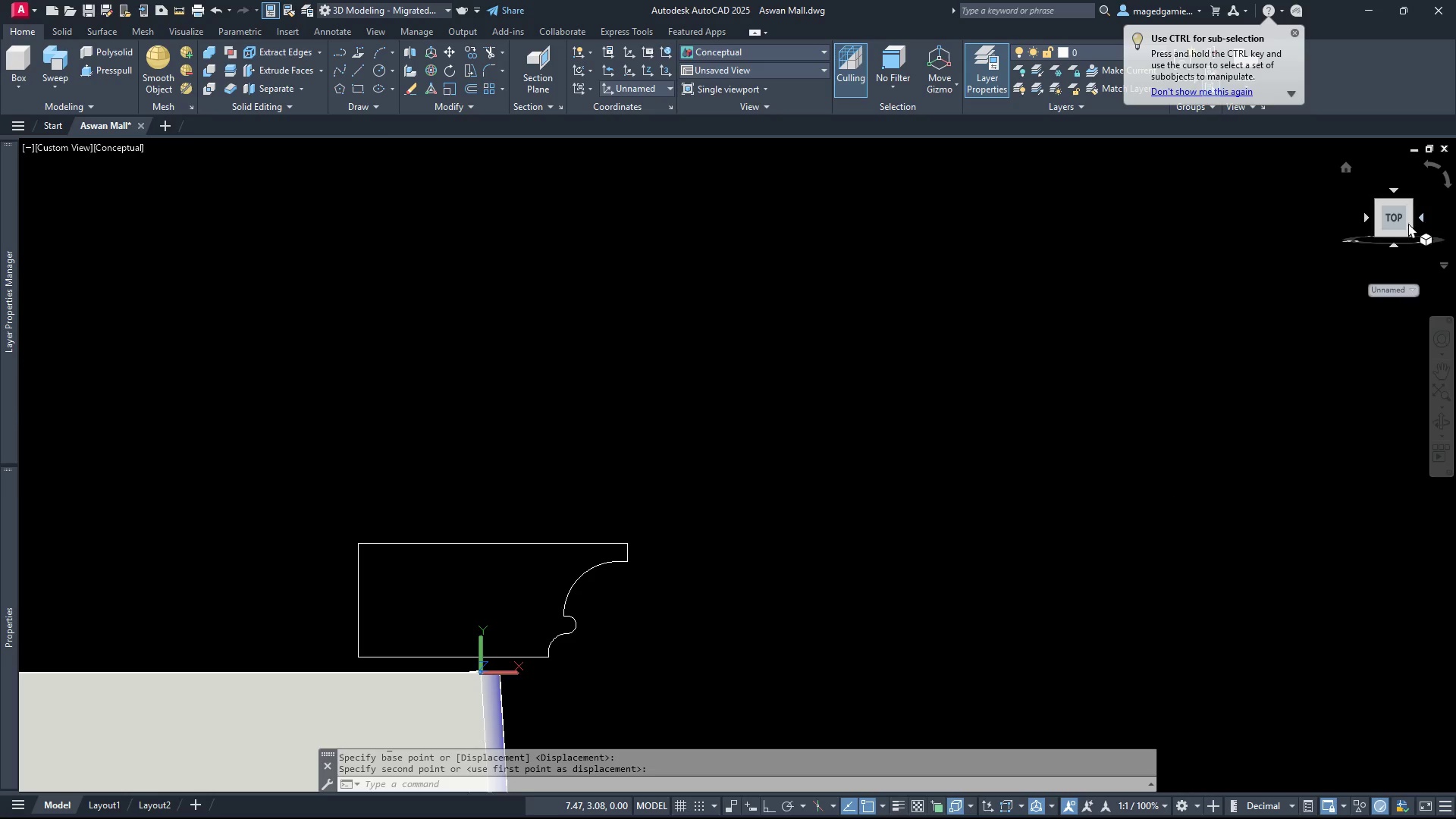 
left_click_drag(start_coordinate=[1389, 219], to_coordinate=[1348, 275])
 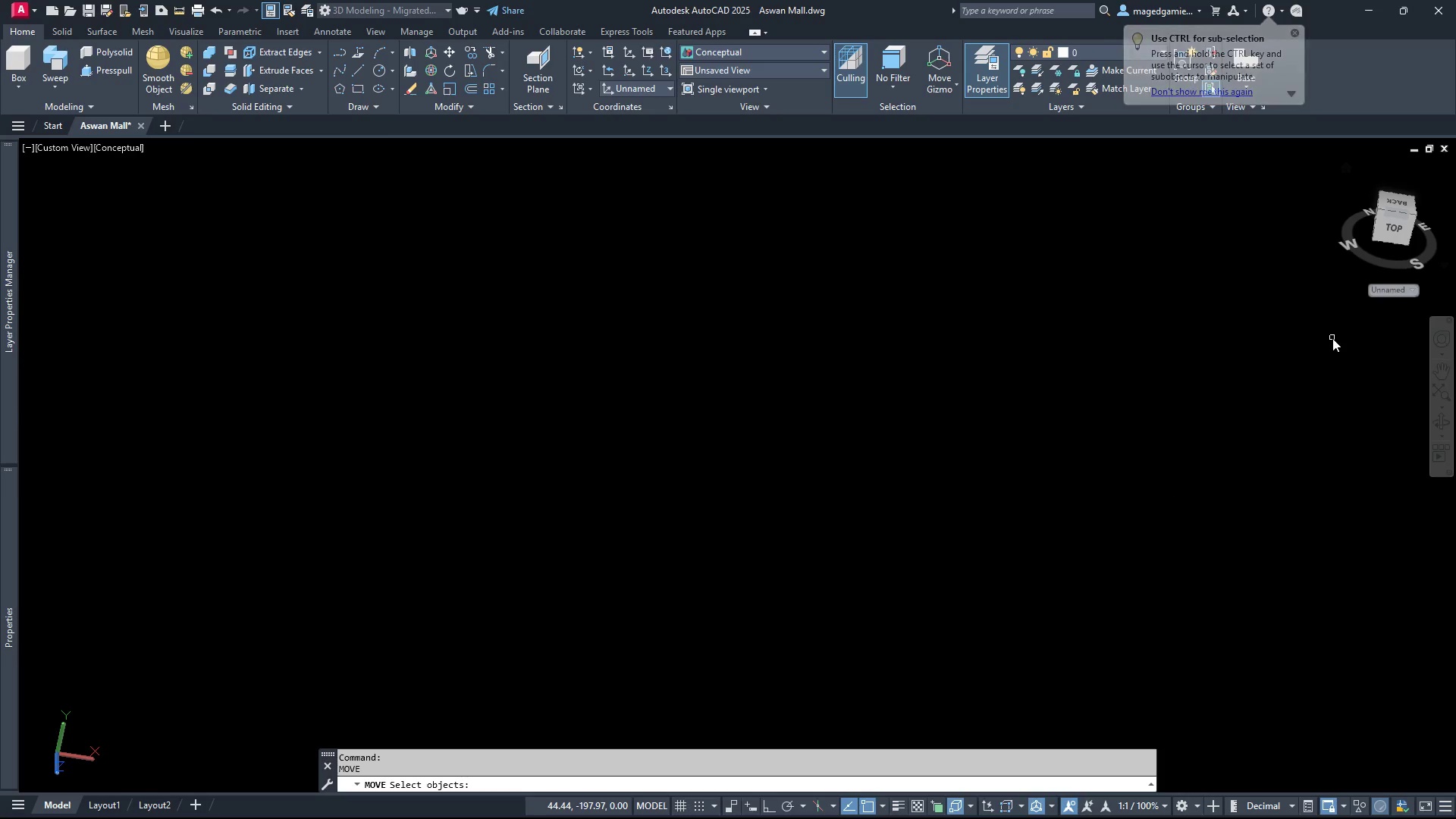 
key(Escape)
 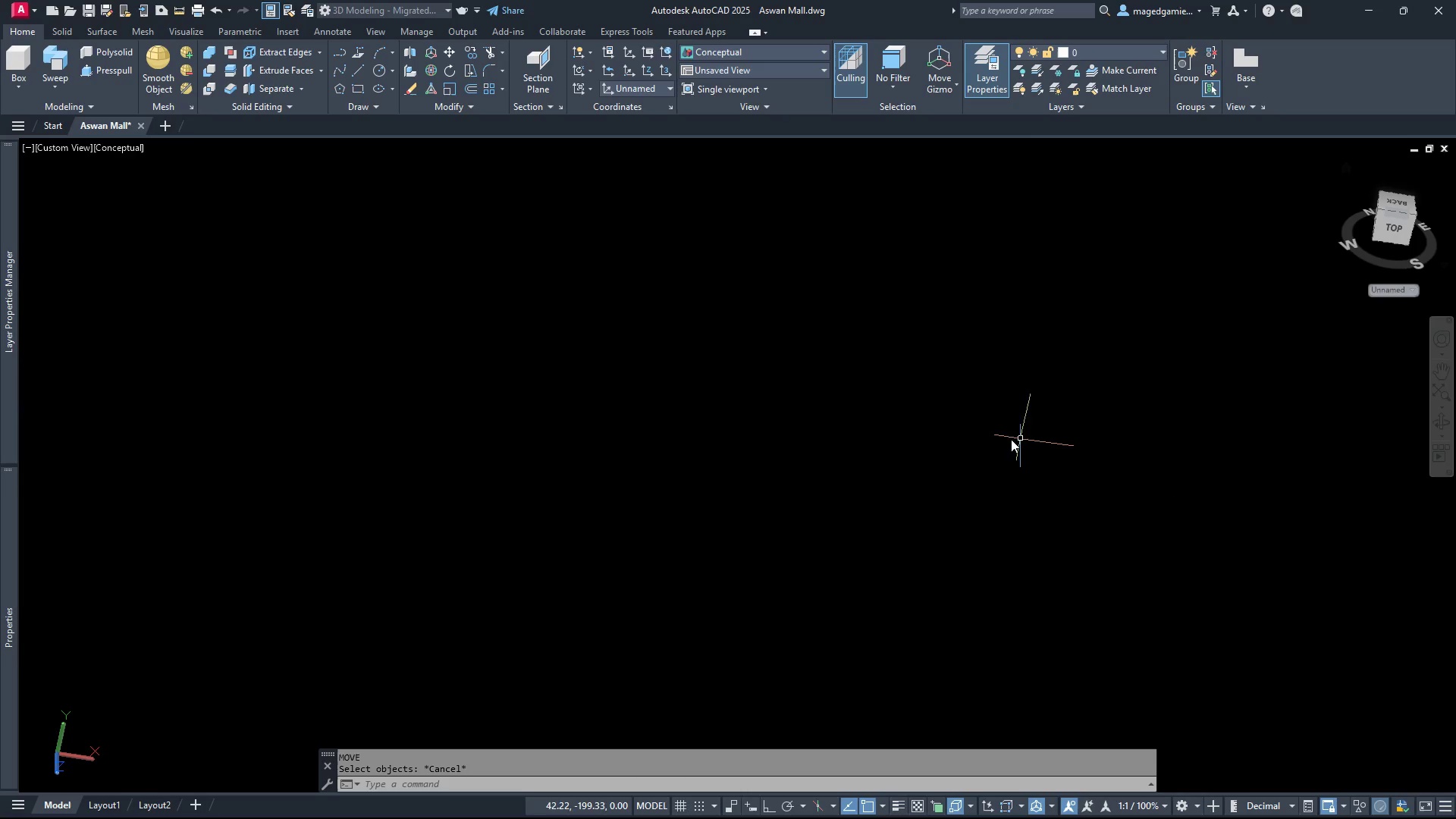 
scroll: coordinate [963, 469], scroll_direction: down, amount: 9.0
 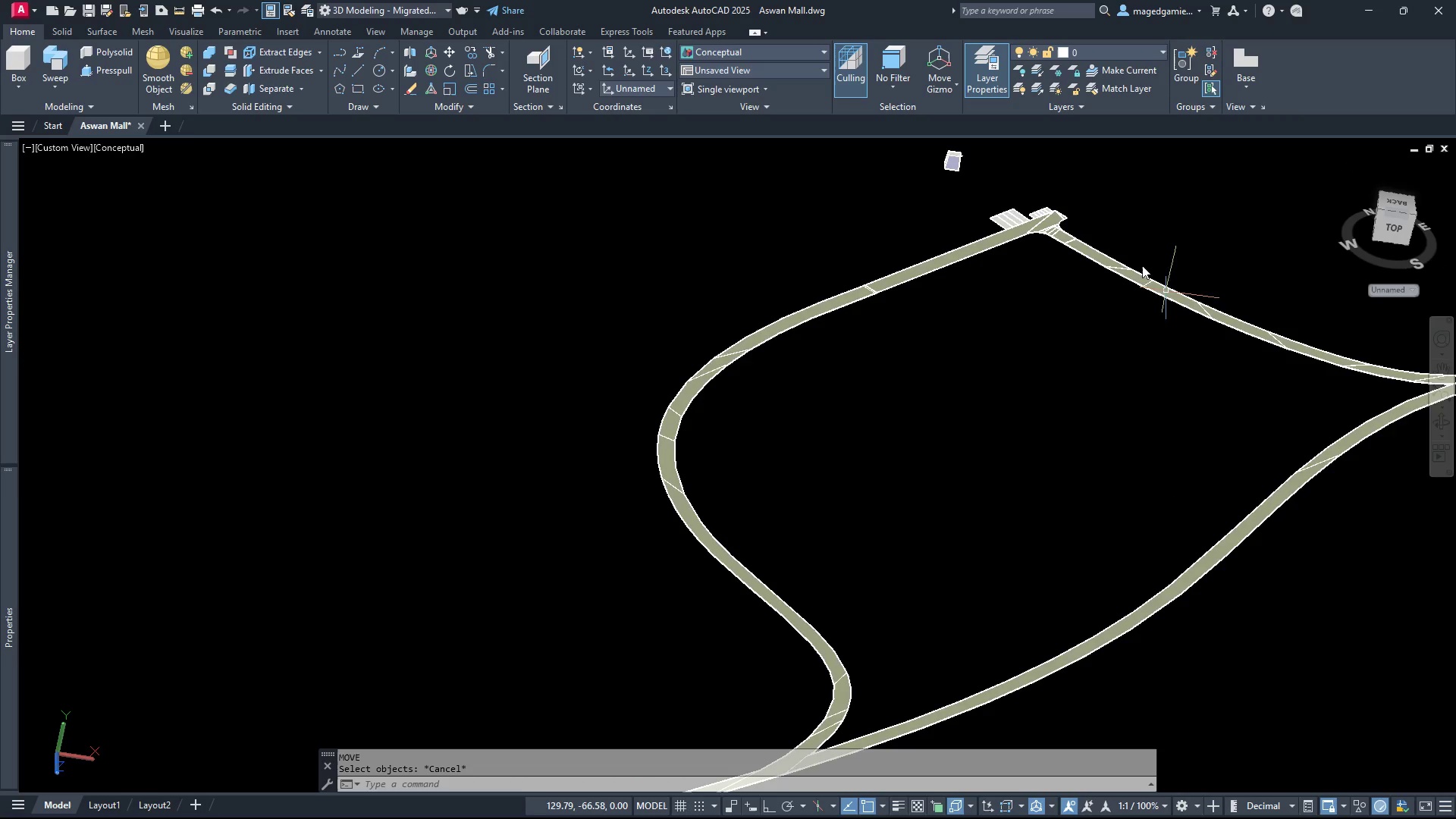 
scroll: coordinate [1086, 189], scroll_direction: up, amount: 2.0
 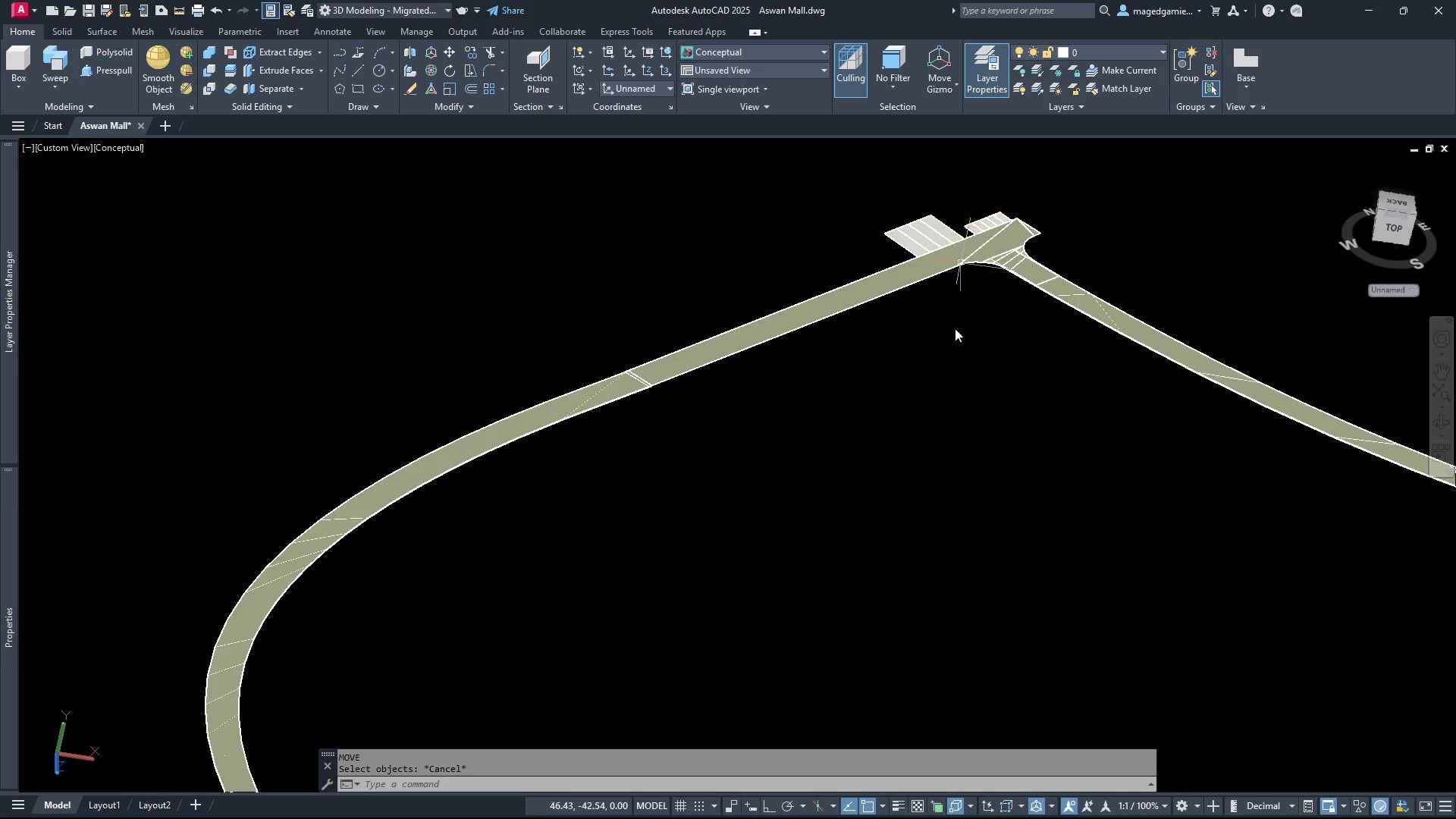 
scroll: coordinate [930, 419], scroll_direction: down, amount: 1.0
 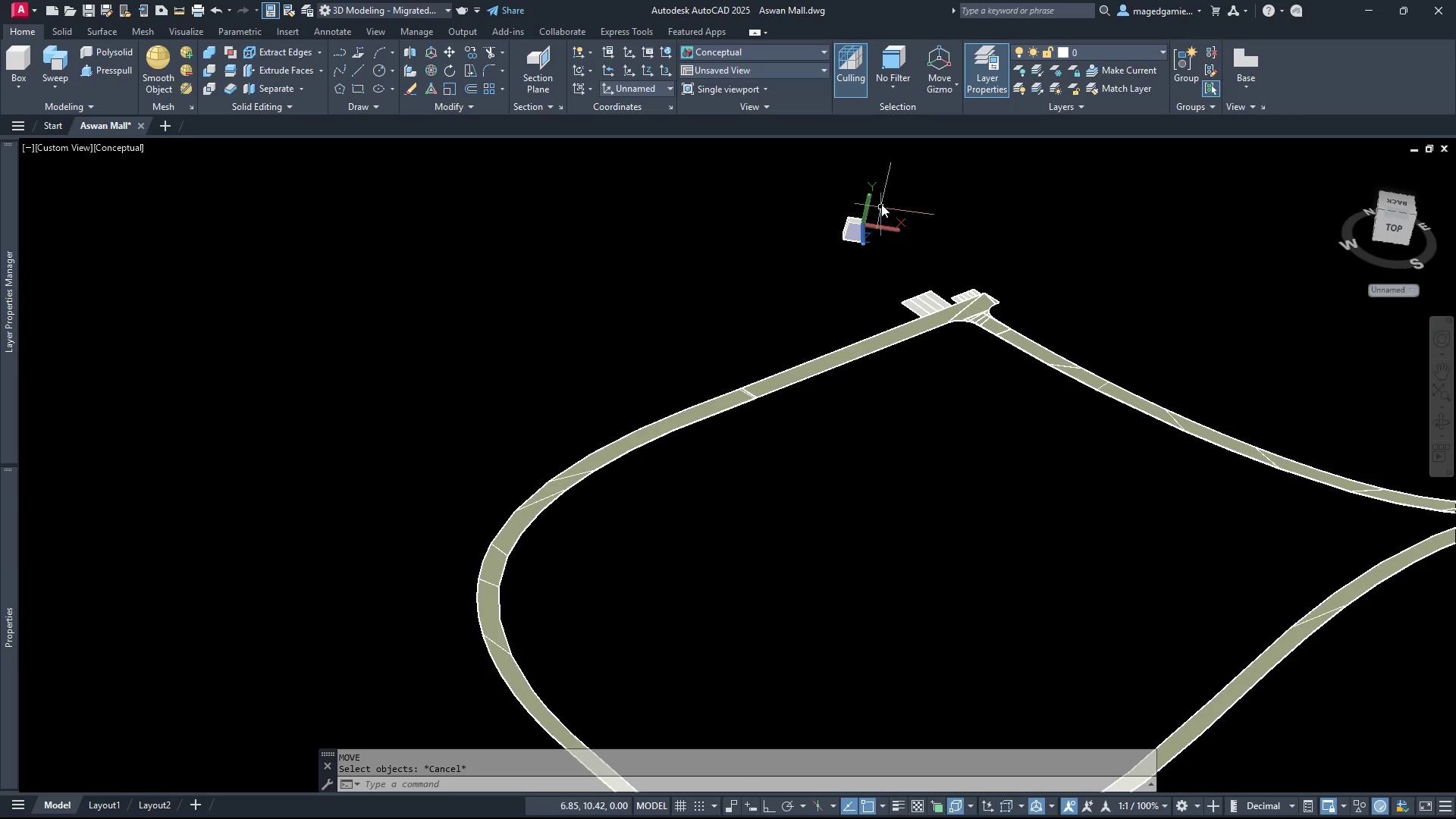 
key(Escape)
 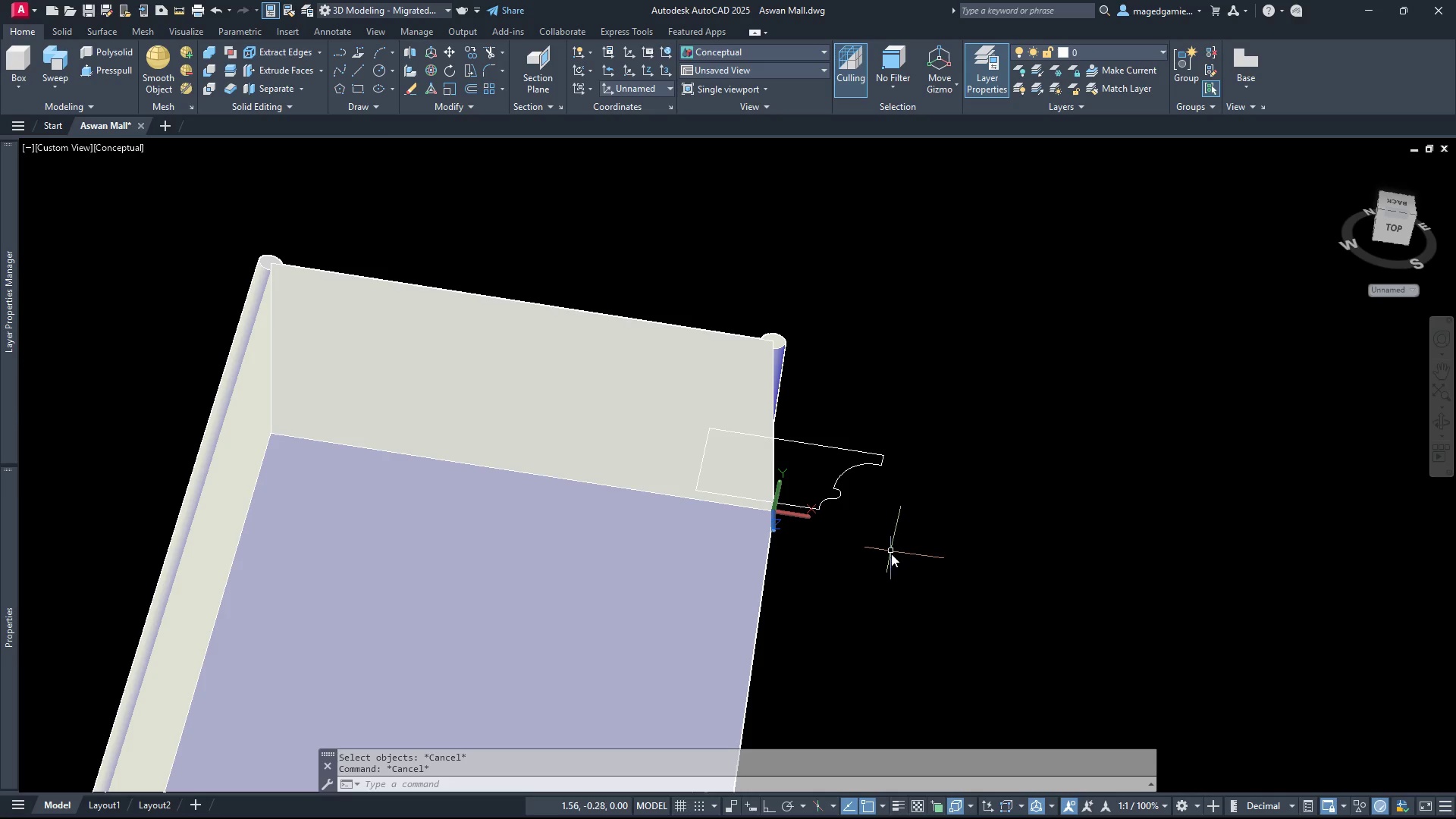 
scroll: coordinate [840, 275], scroll_direction: up, amount: 11.0
 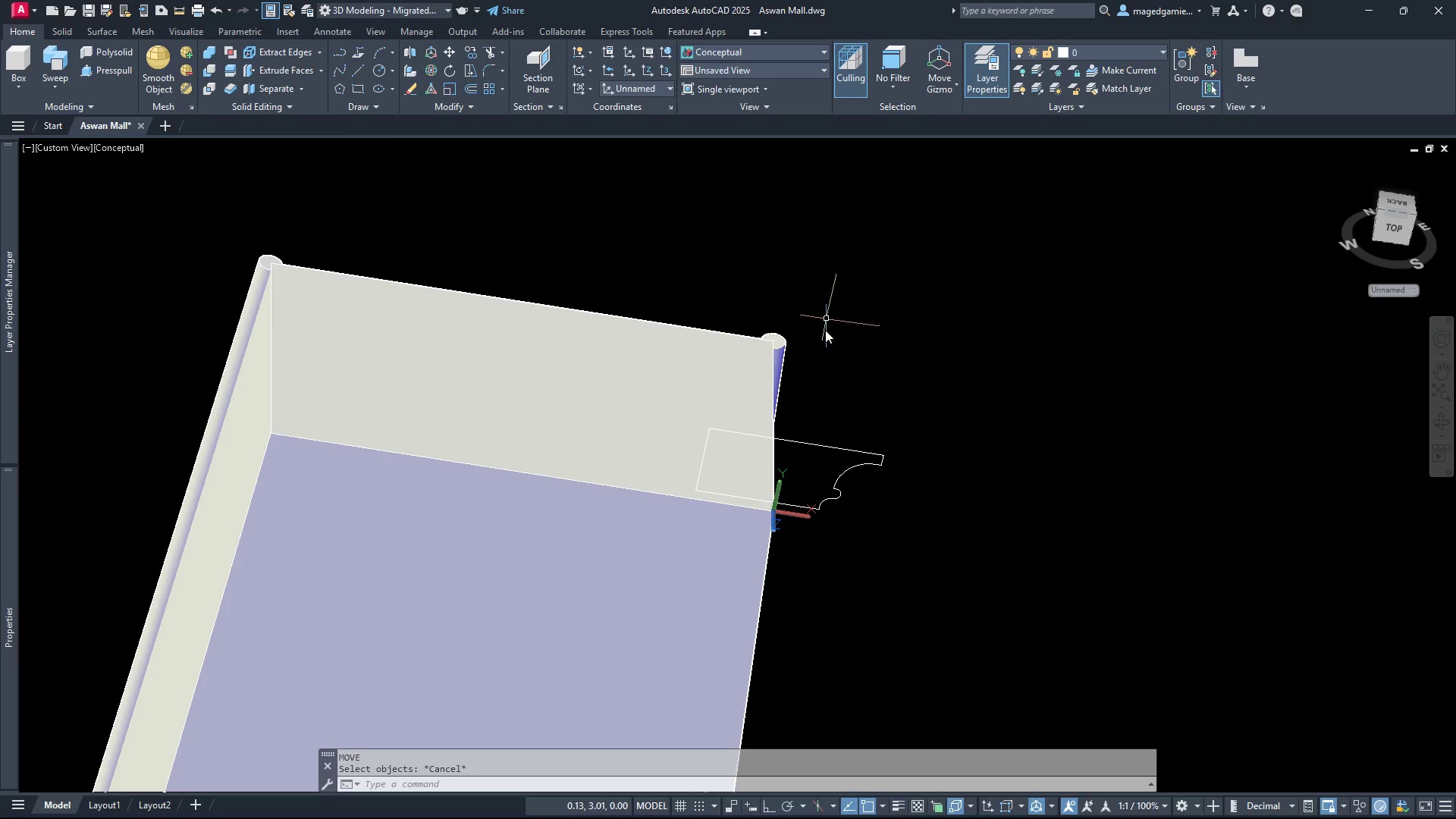 
left_click([890, 555])
 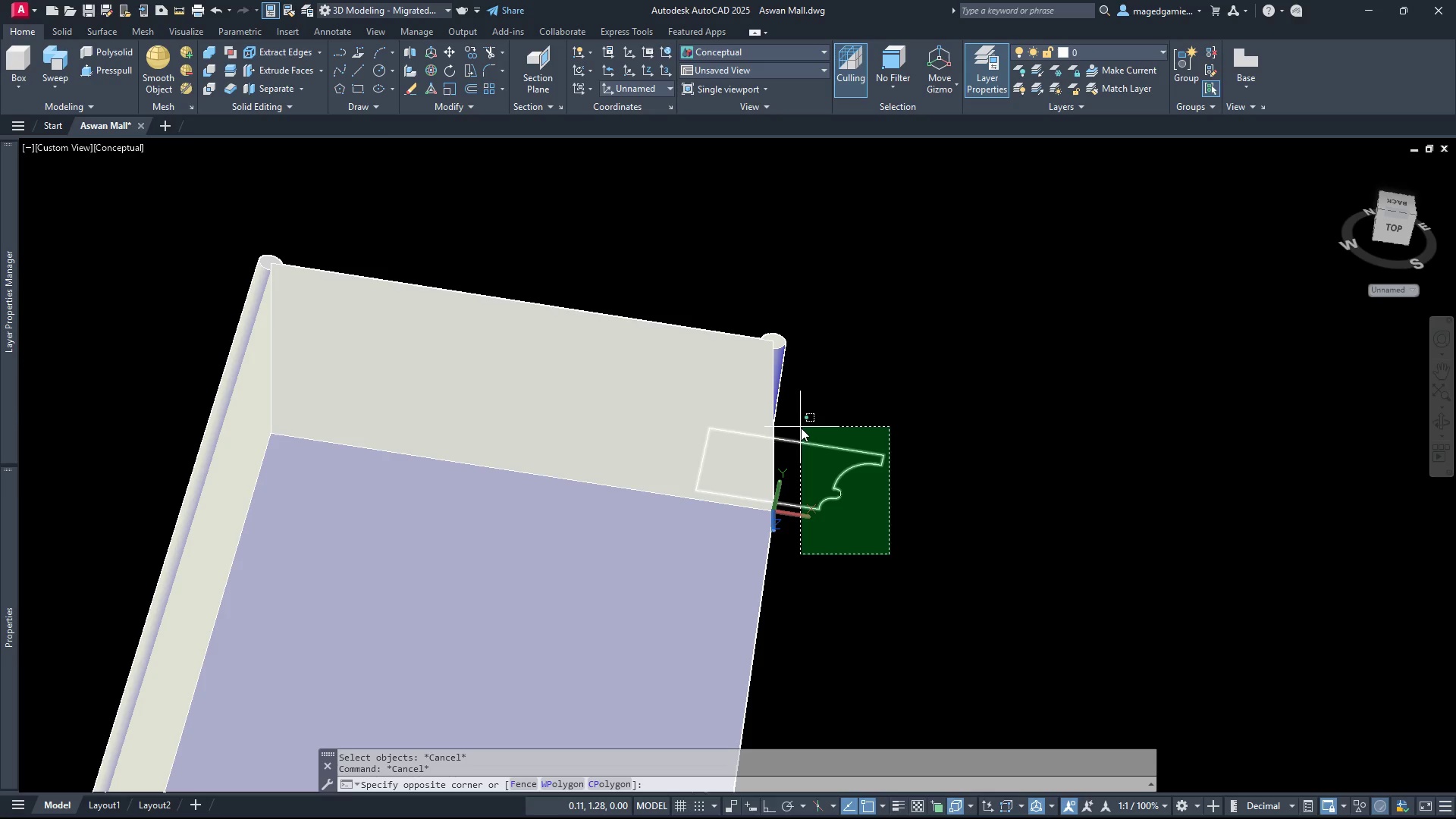 
left_click([801, 428])
 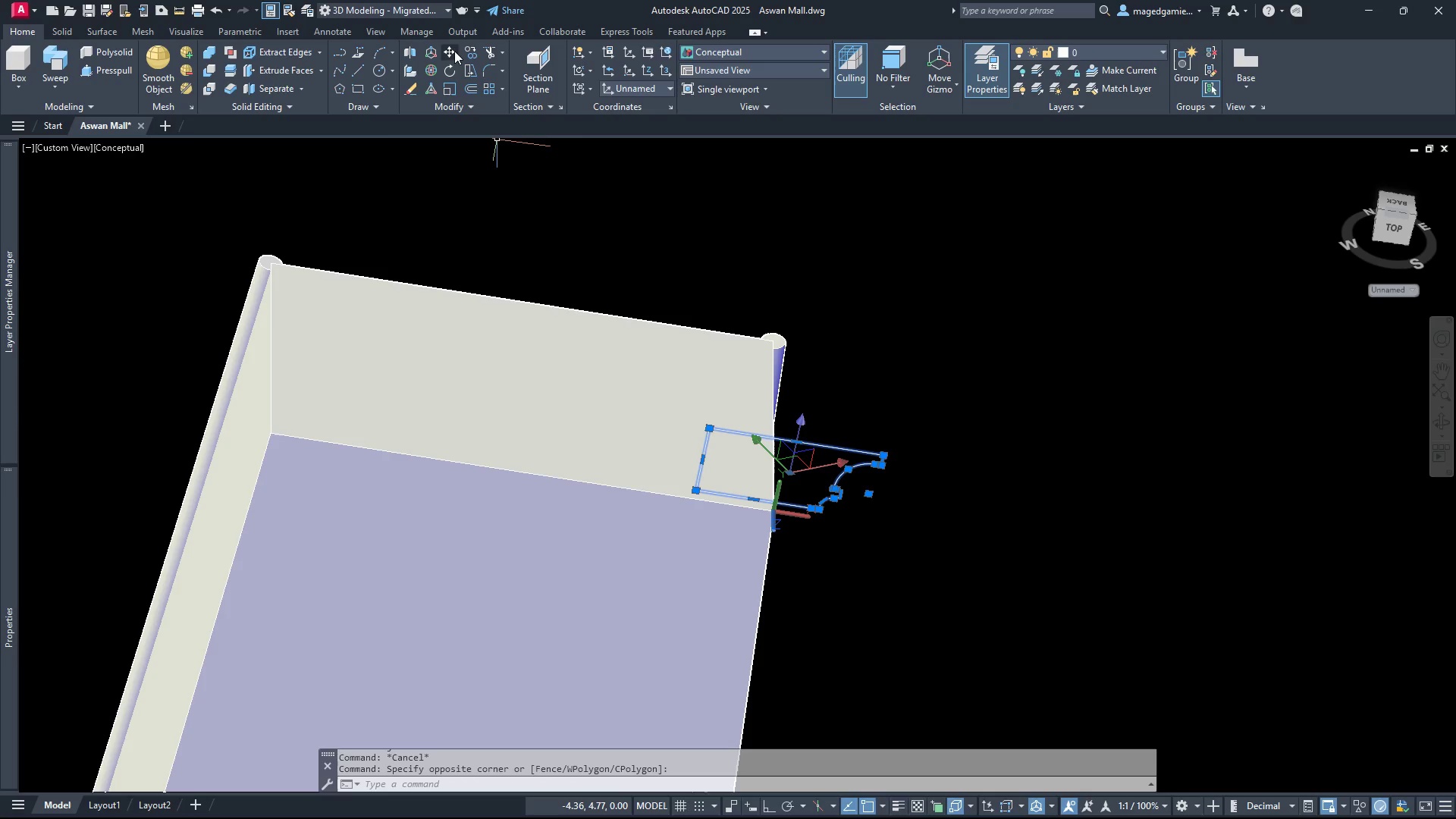 
left_click([451, 49])
 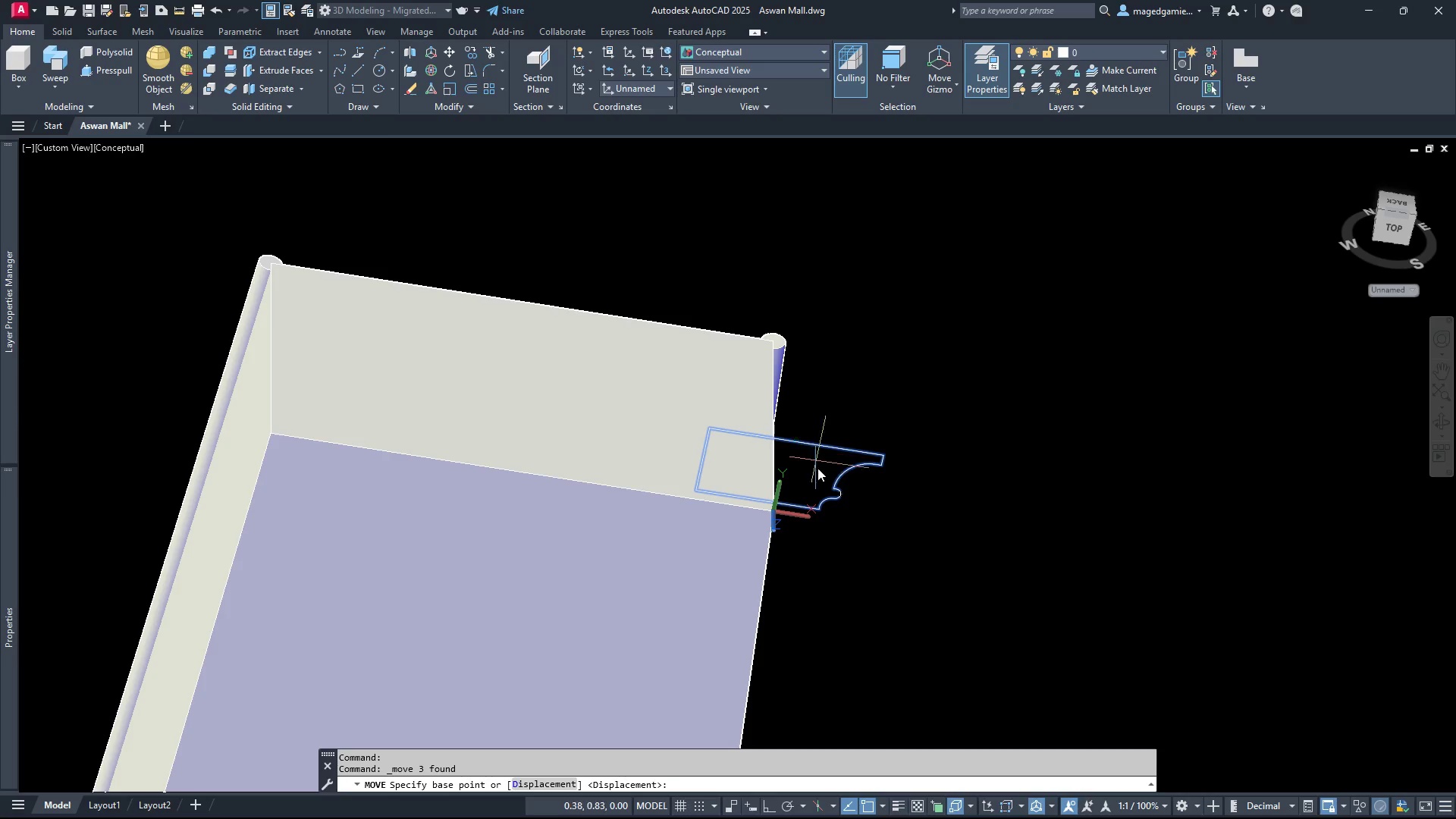 
scroll: coordinate [811, 490], scroll_direction: up, amount: 3.0
 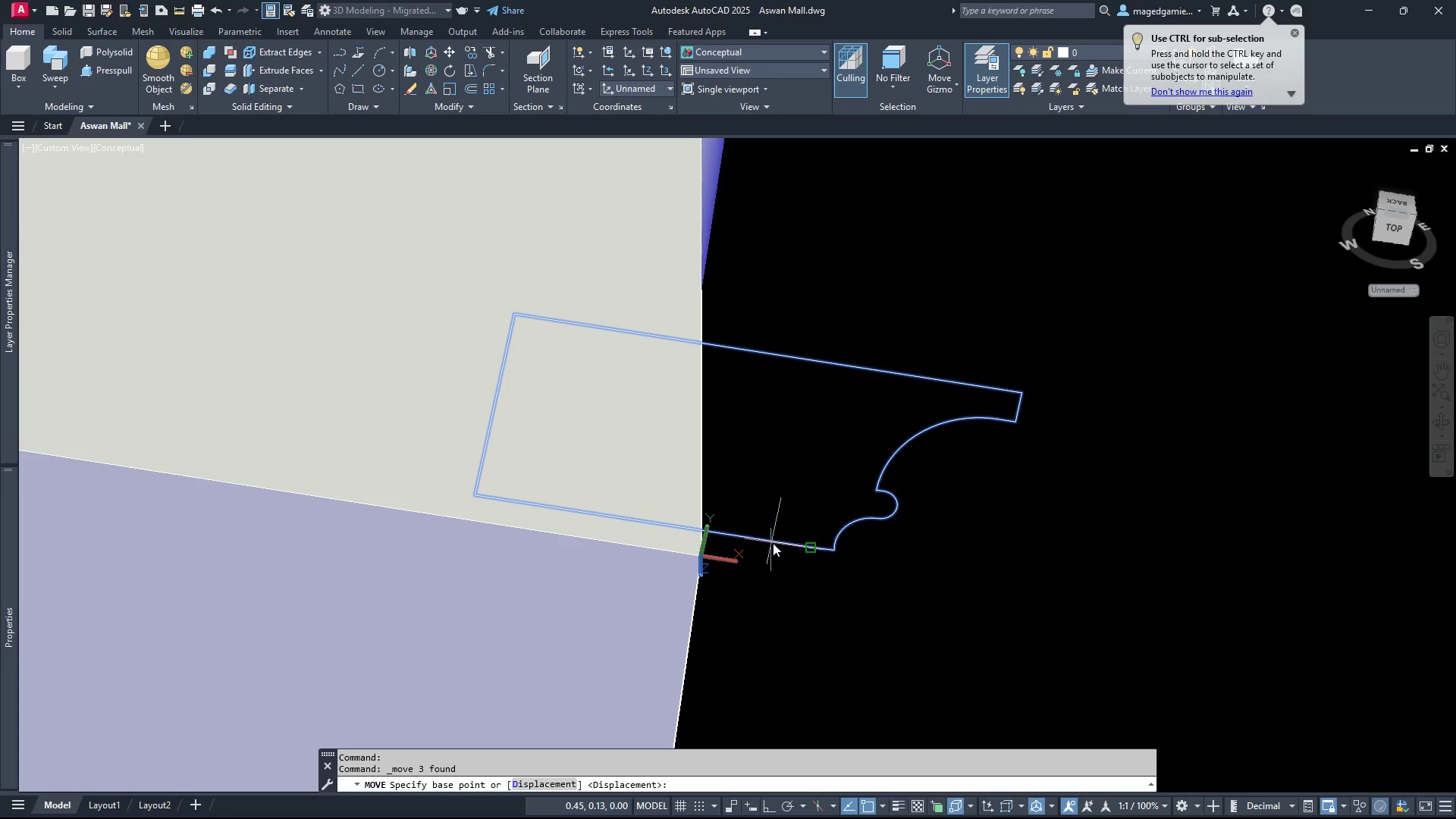 
left_click([807, 550])
 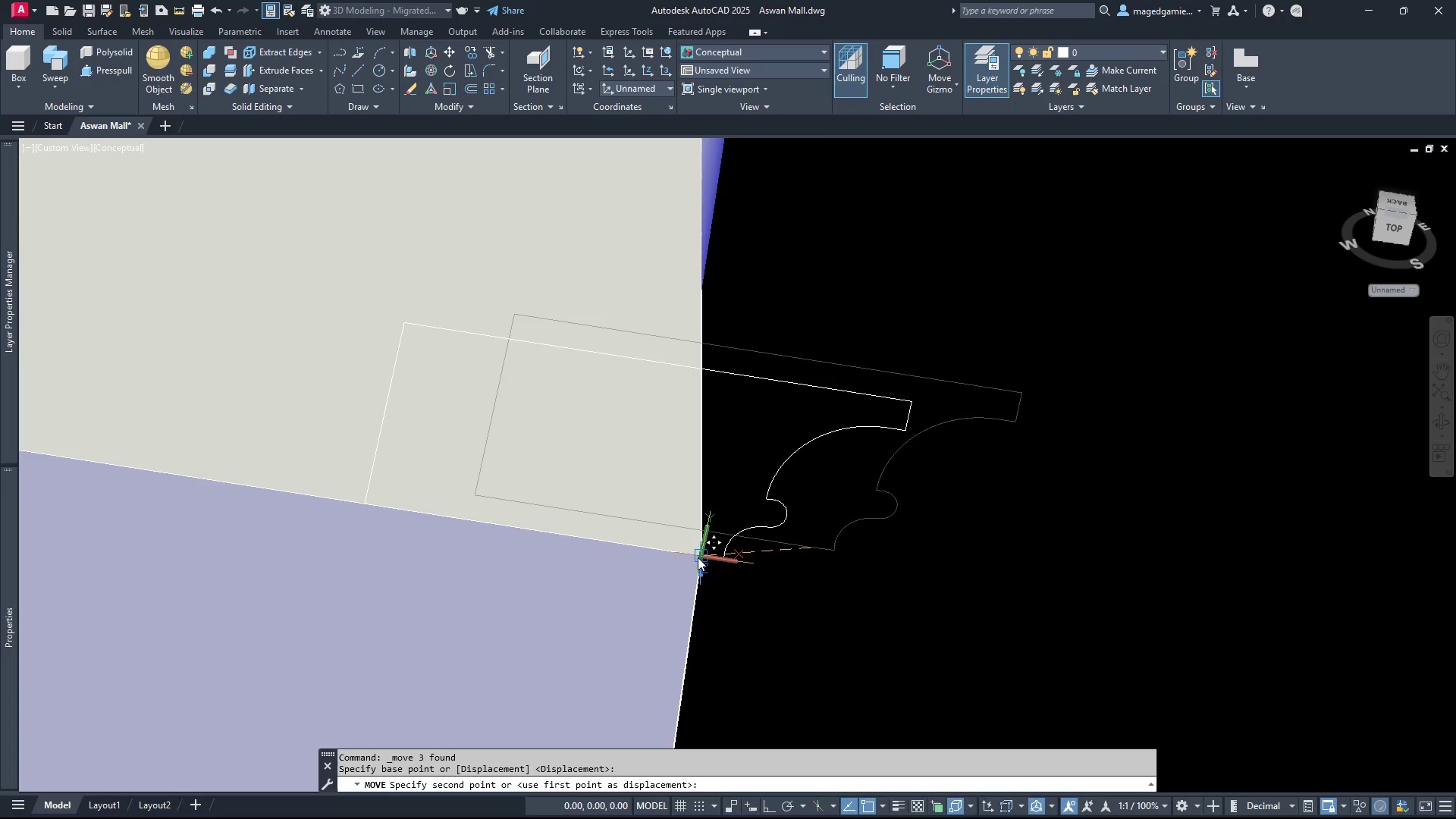 
left_click([700, 557])
 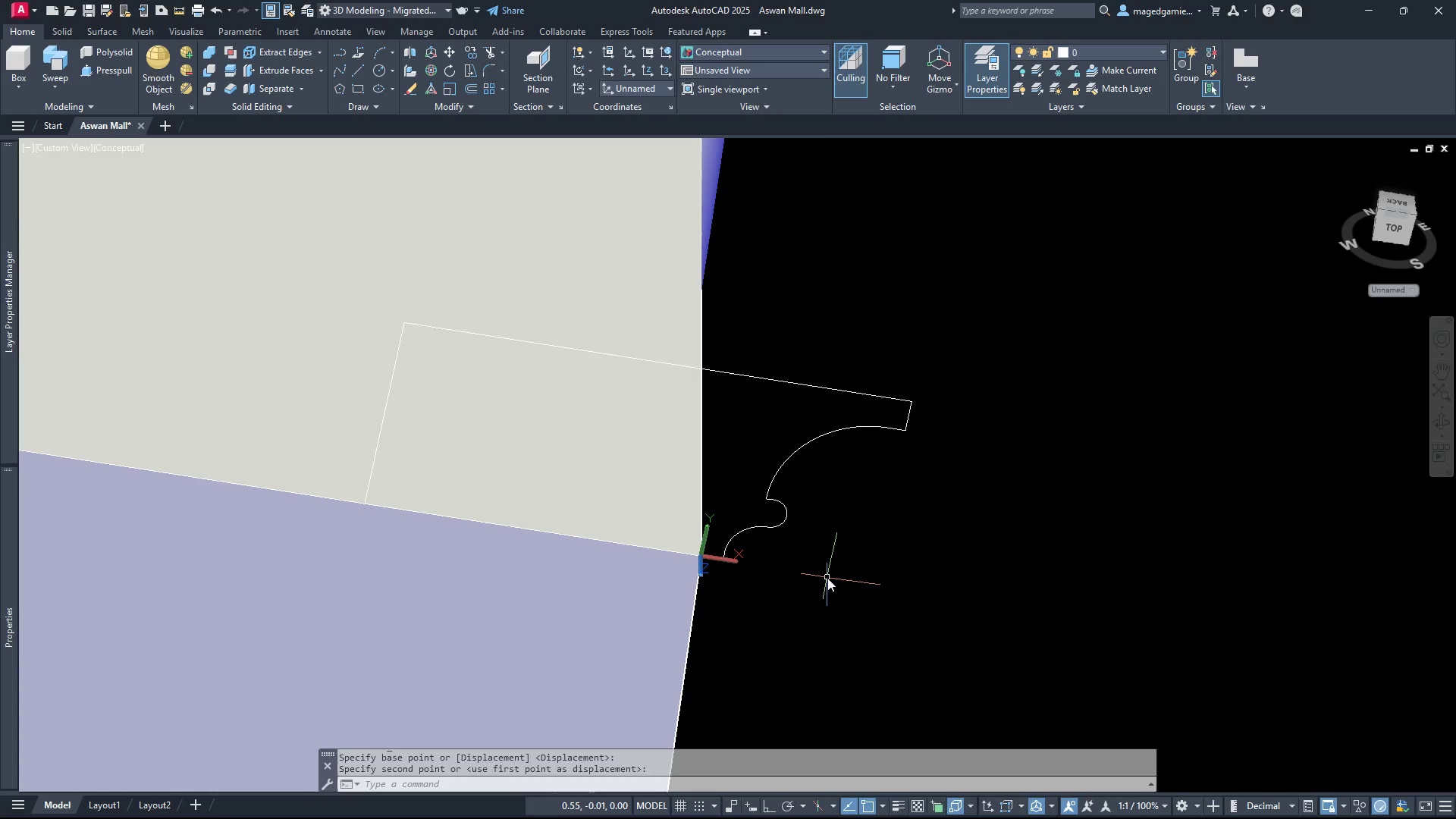 
key(Escape)
 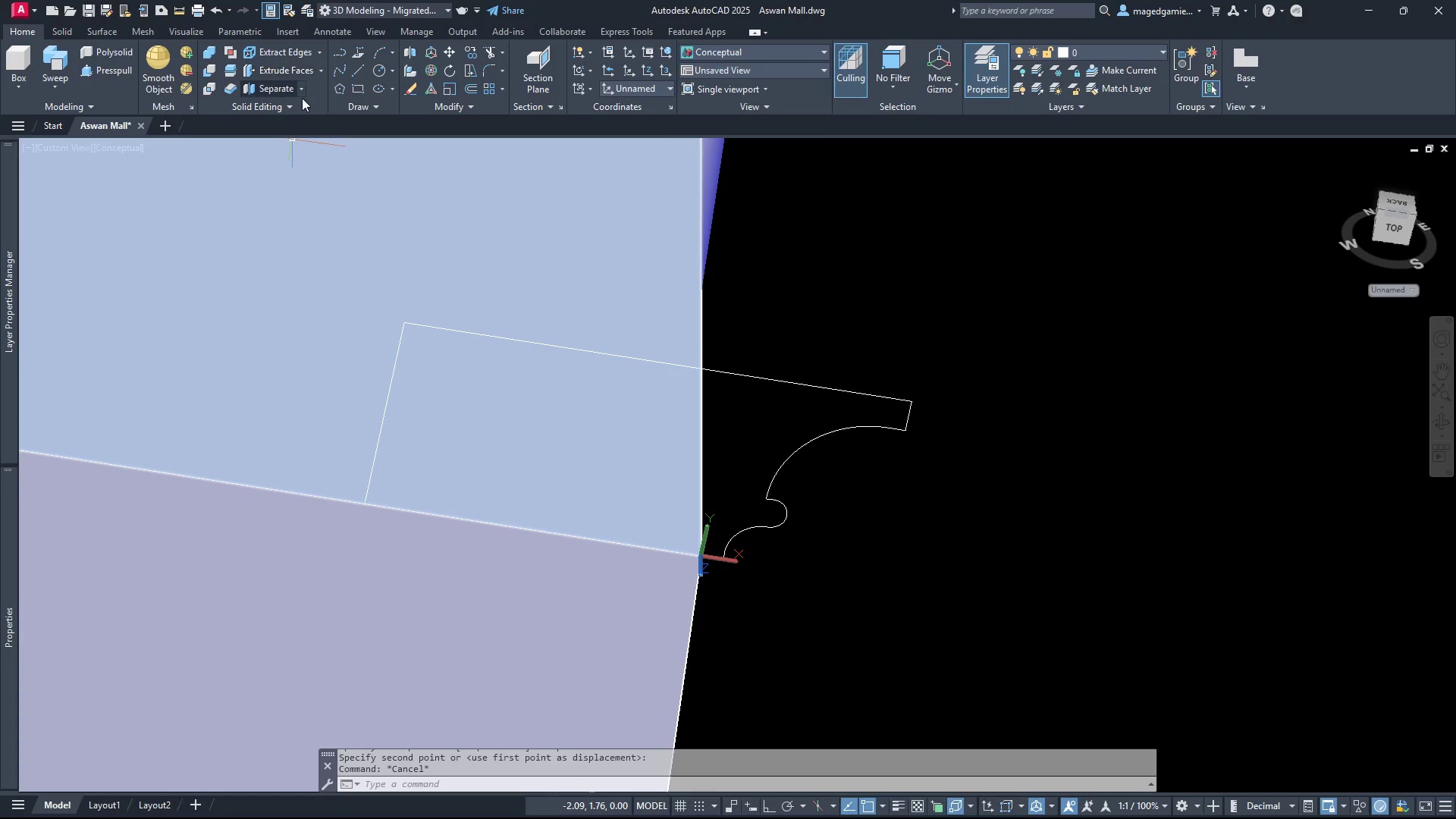 
left_click([367, 107])
 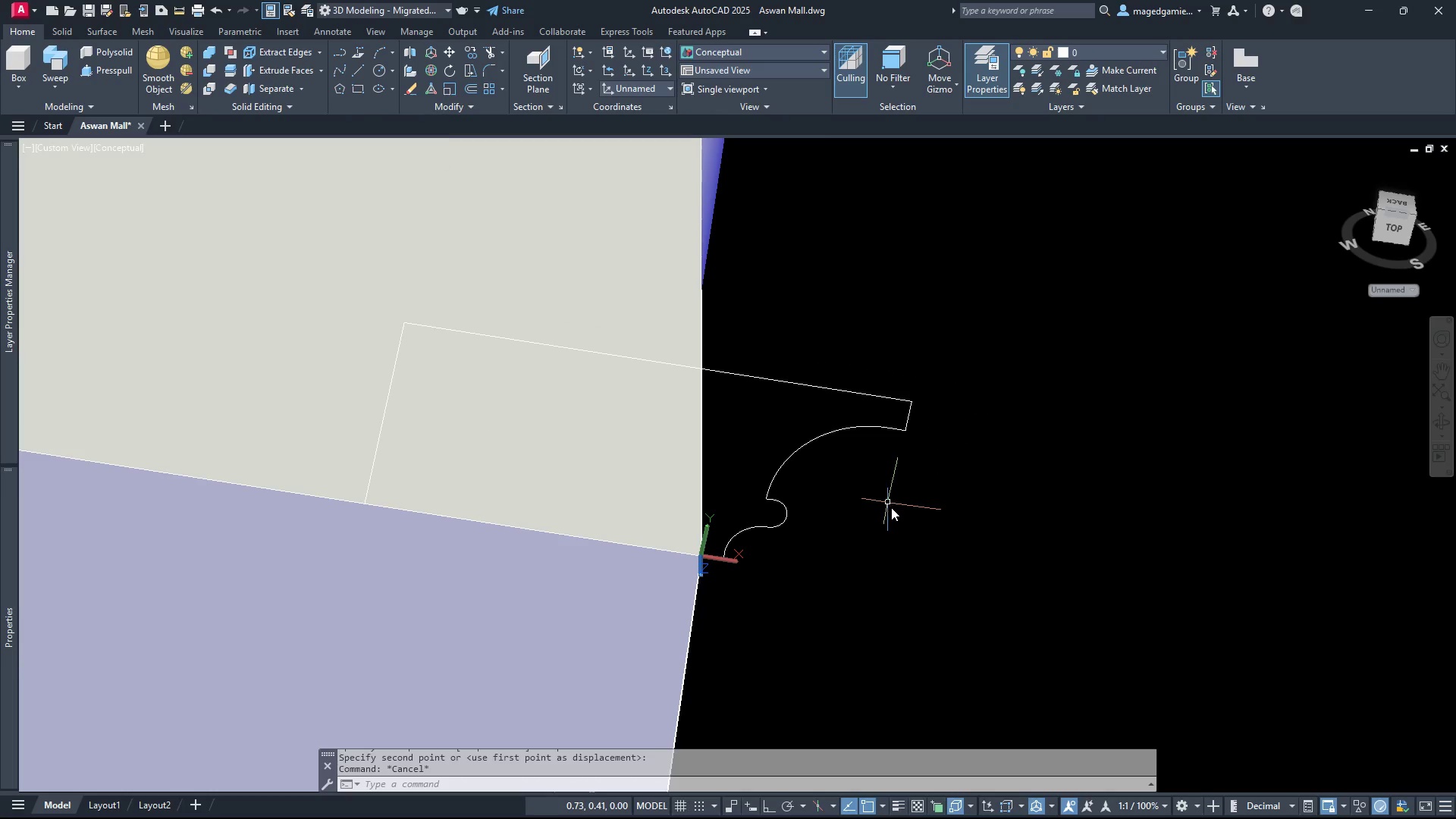 
left_click([896, 516])
 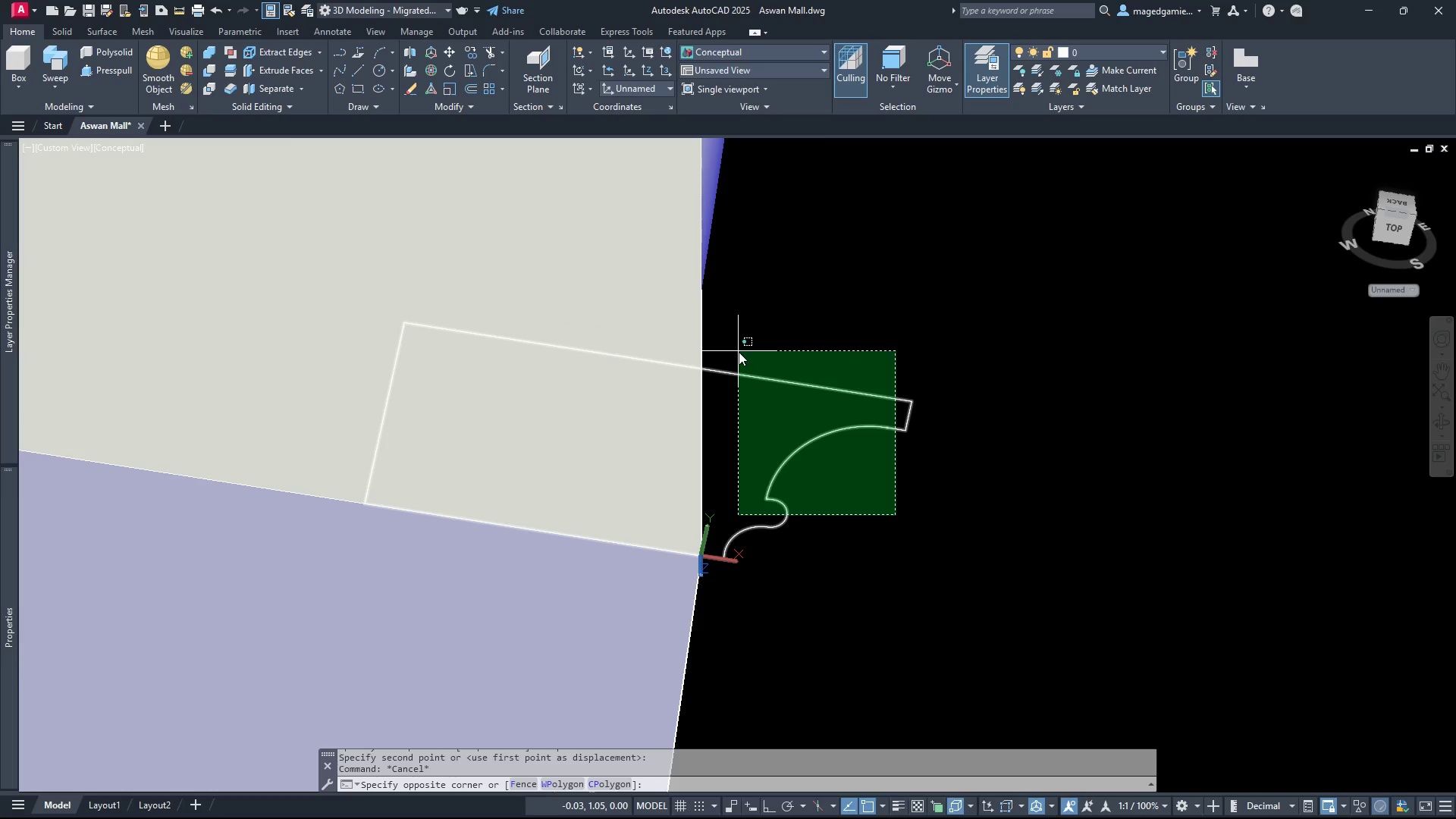 
left_click([739, 352])
 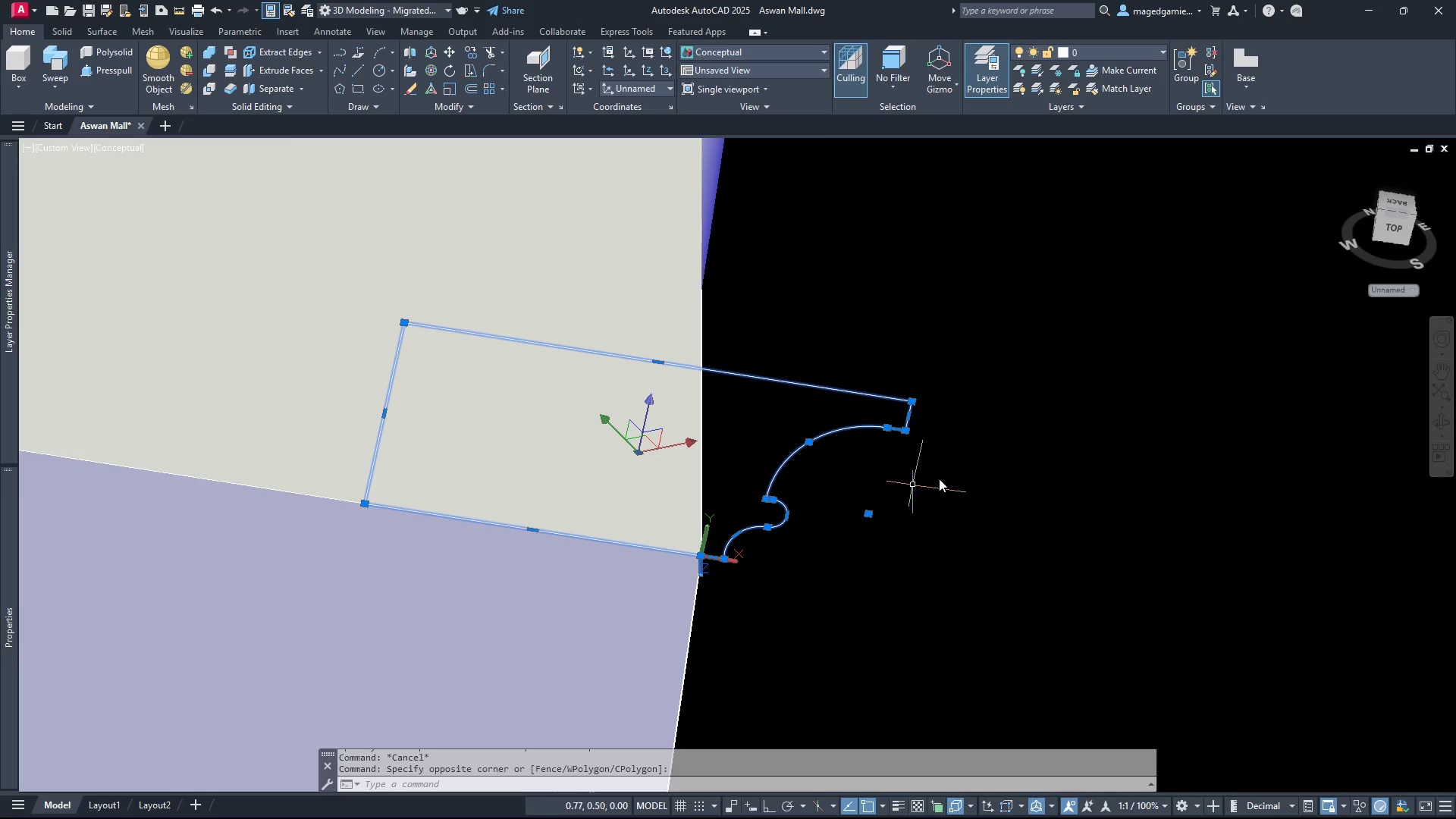 
right_click([1009, 397])
 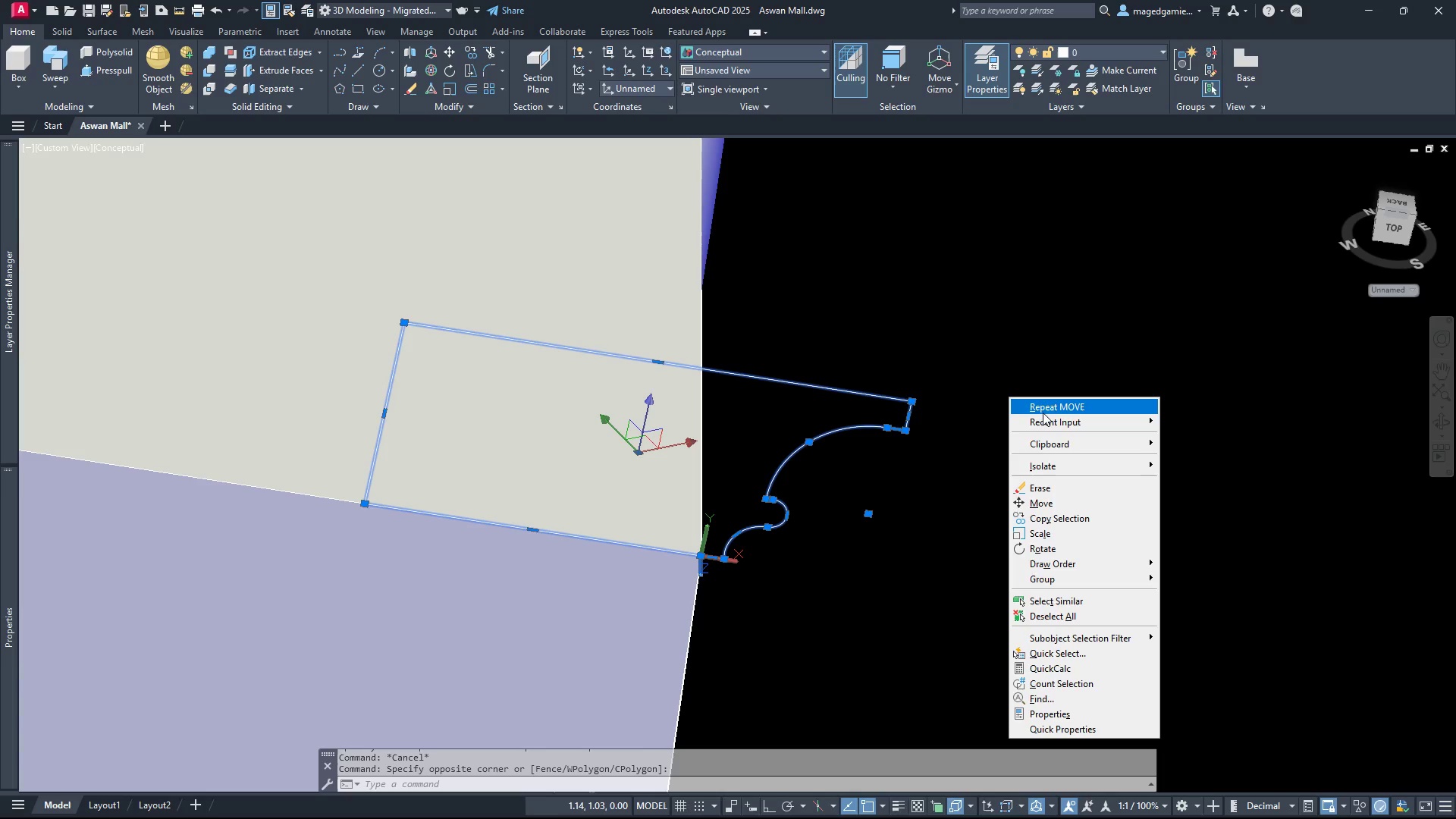 
key(Escape)
 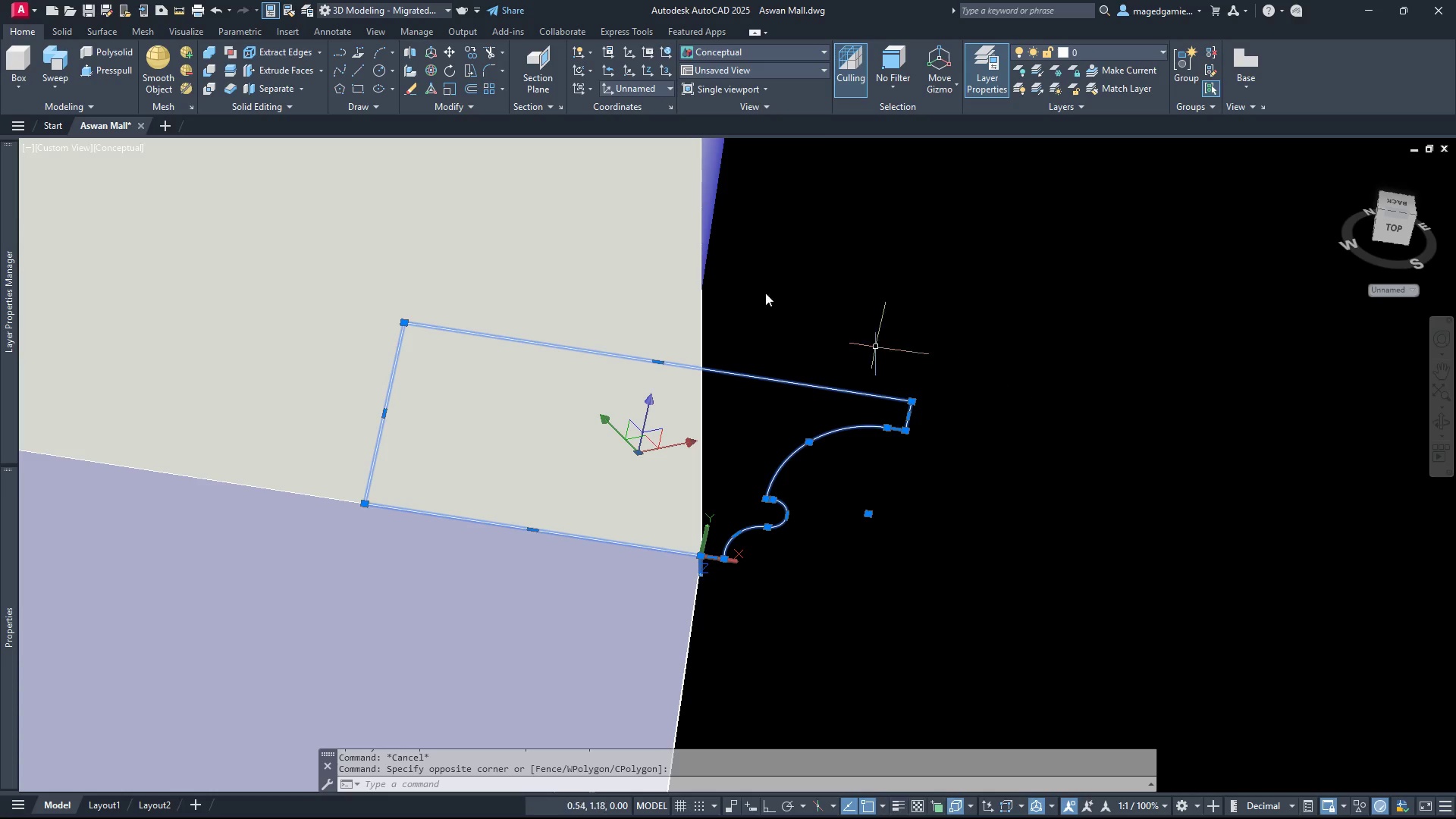 
key(Escape)
 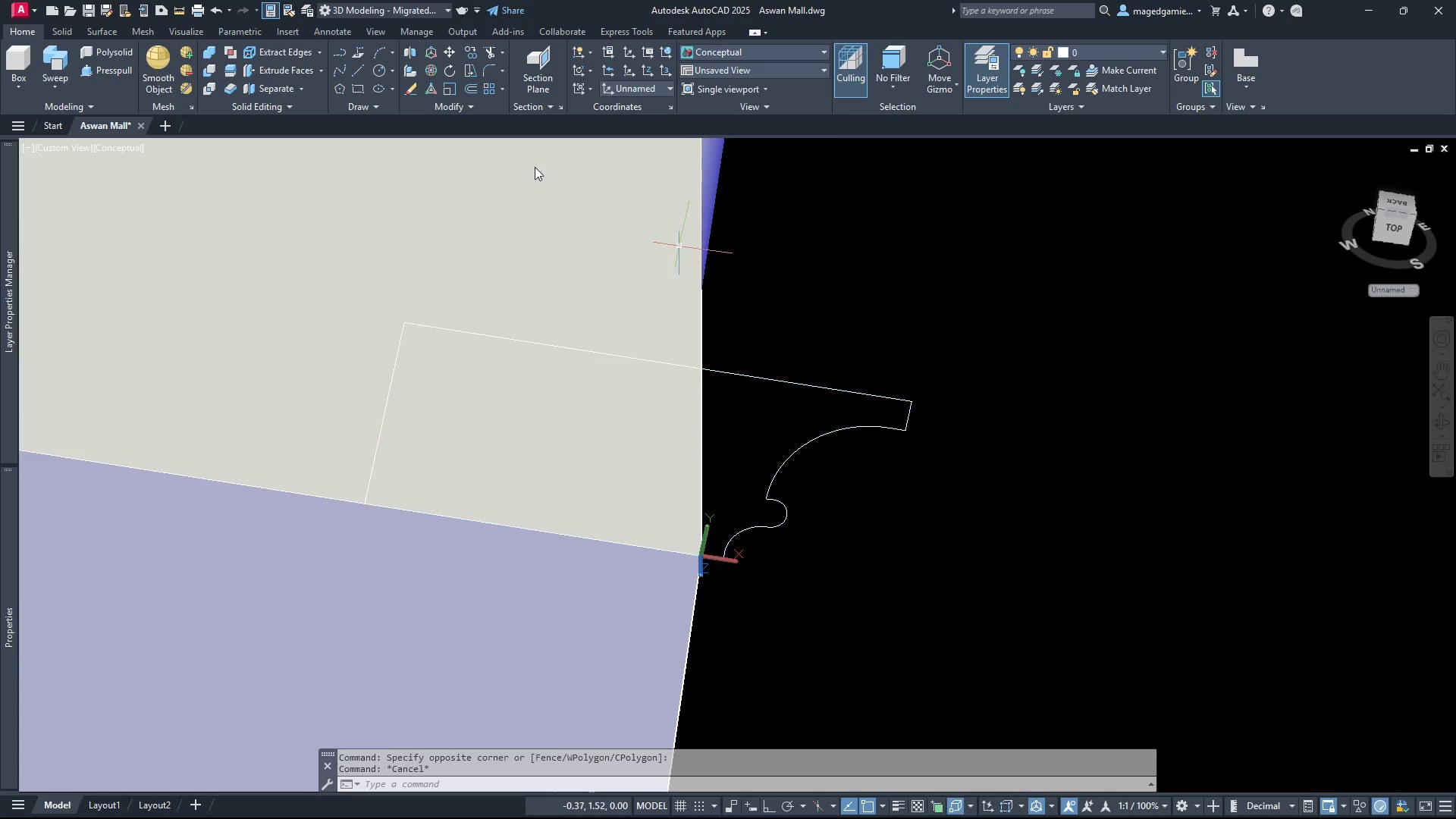 
key(Escape)
 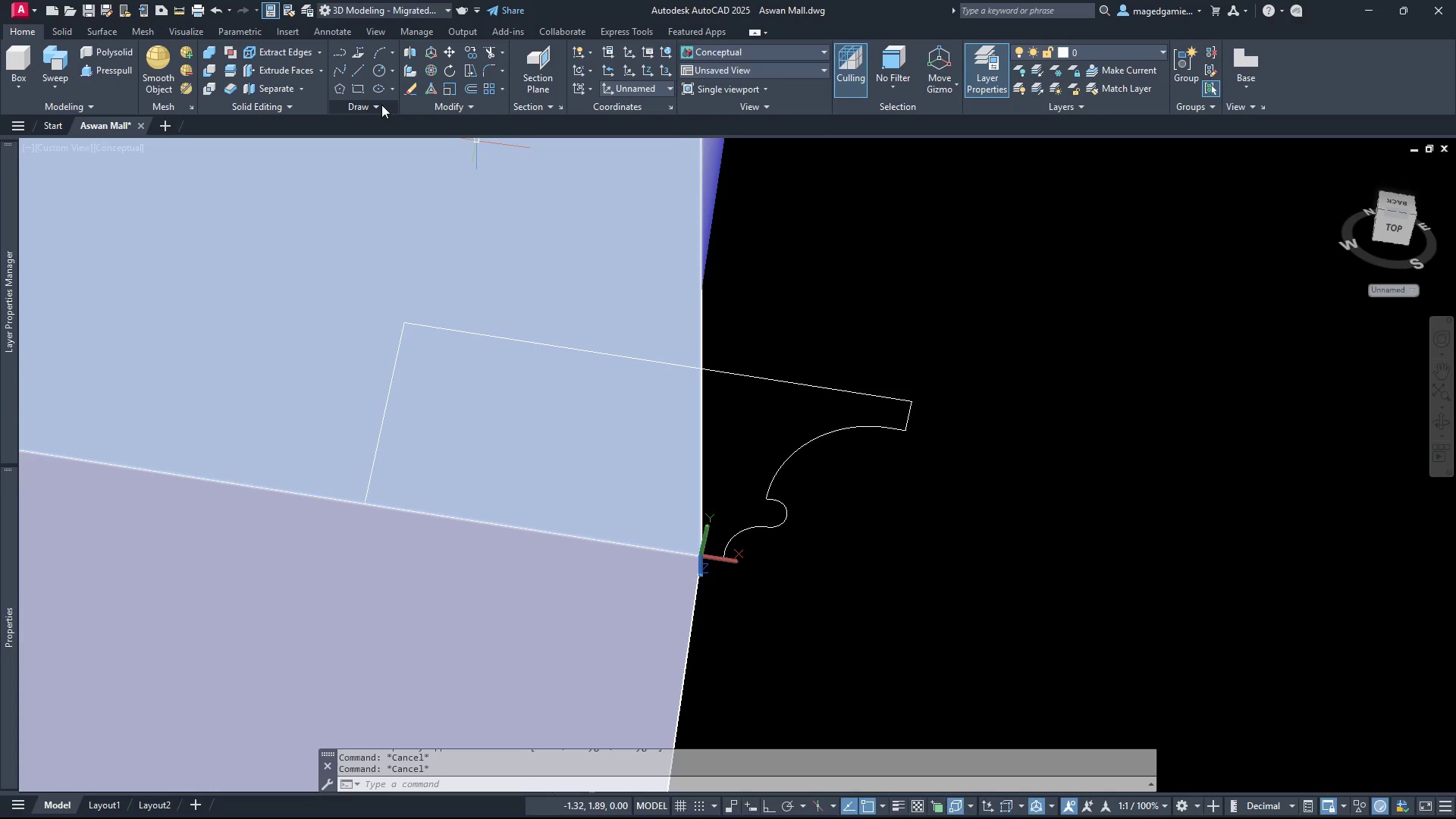 
left_click([381, 105])
 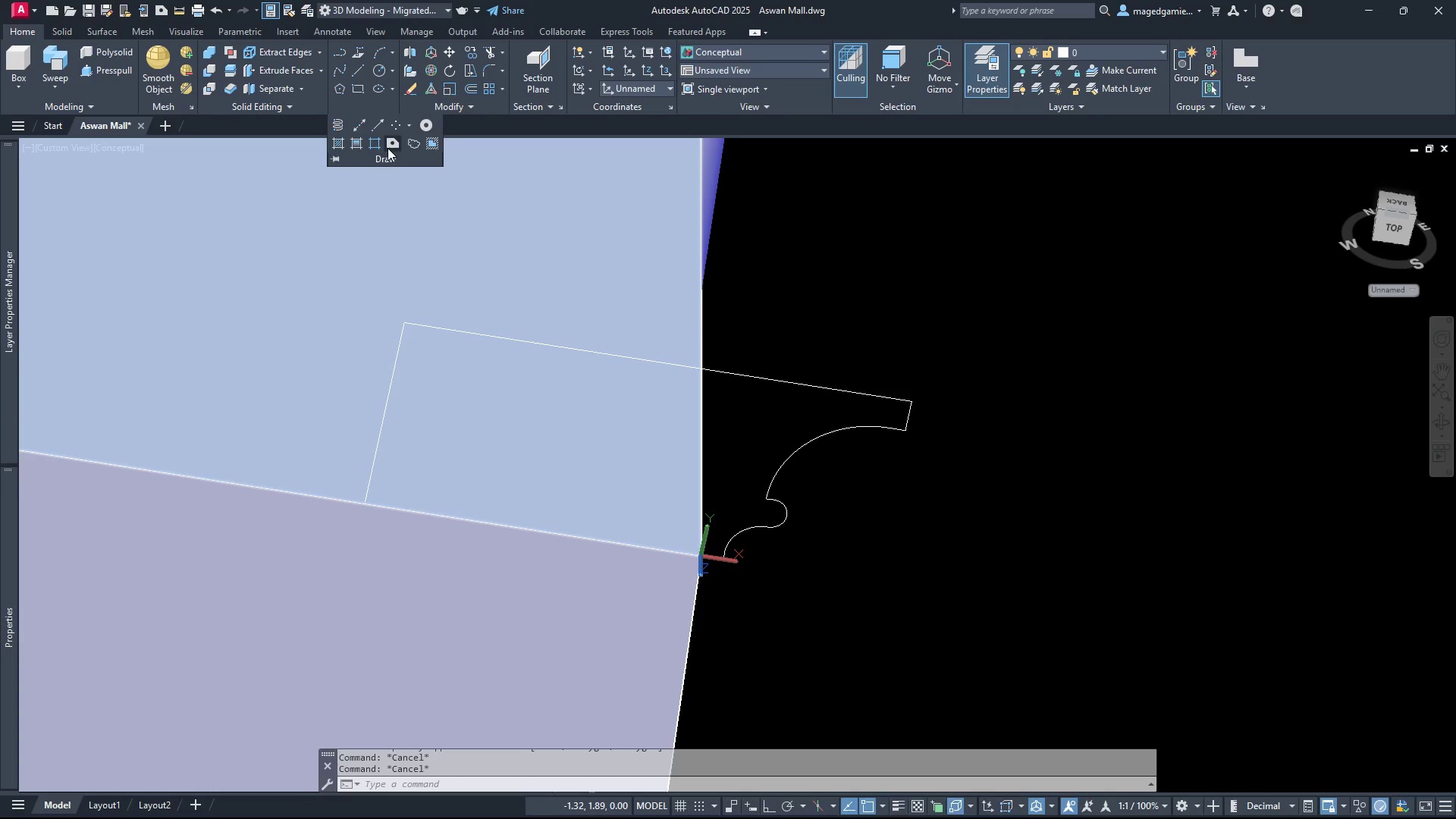 
left_click([393, 144])
 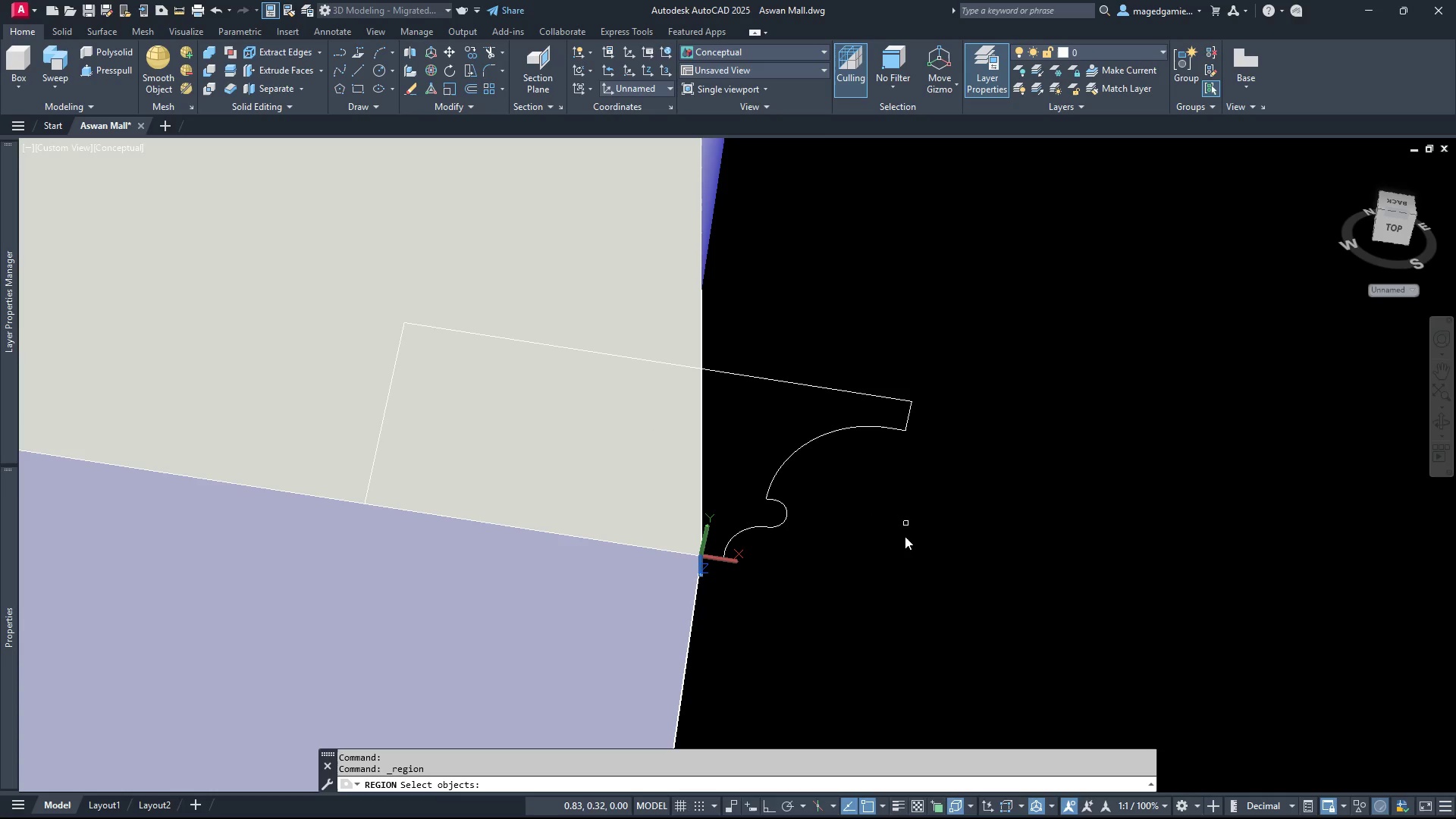 
left_click_drag(start_coordinate=[893, 623], to_coordinate=[890, 619])
 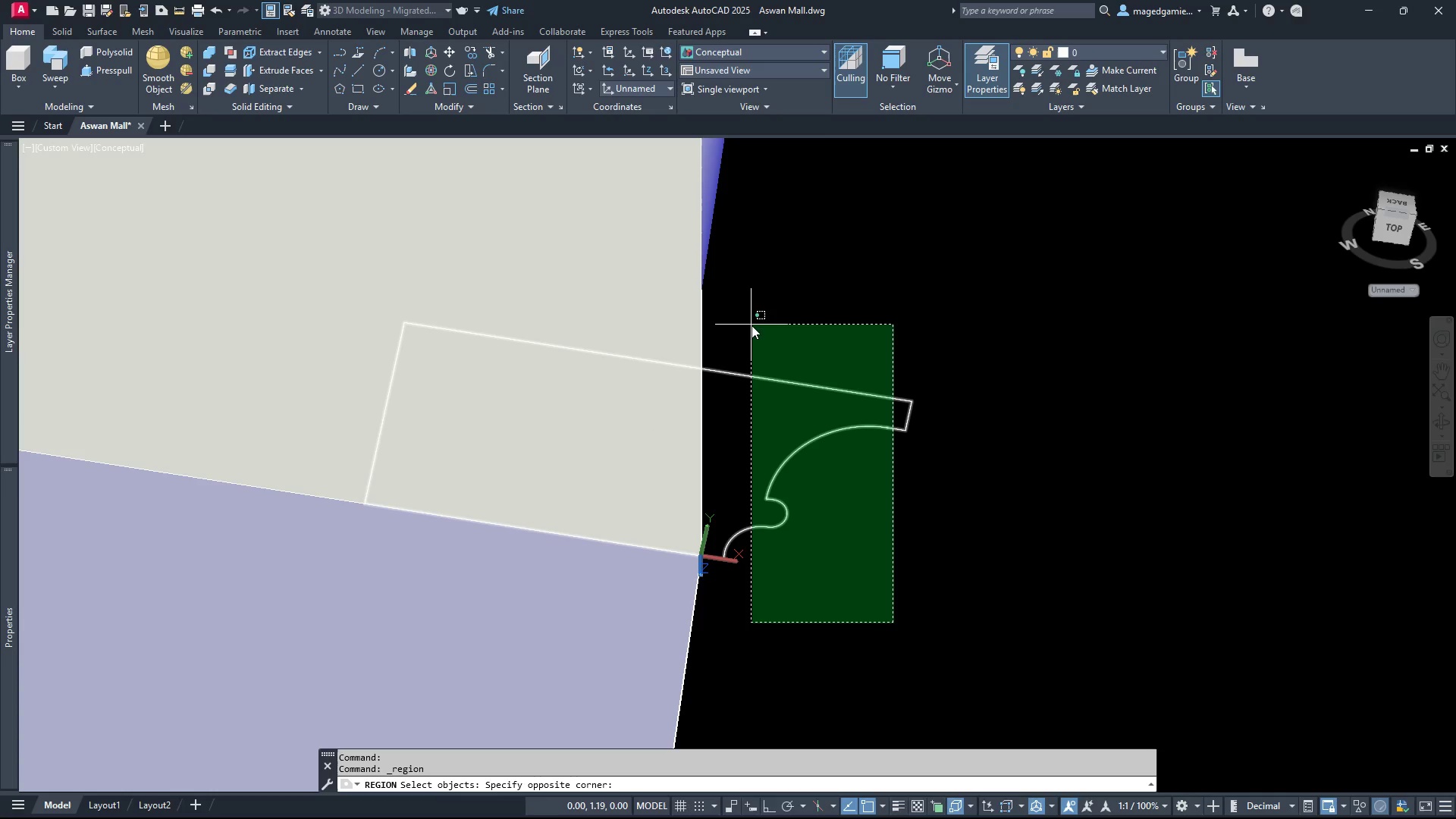 
left_click([752, 325])
 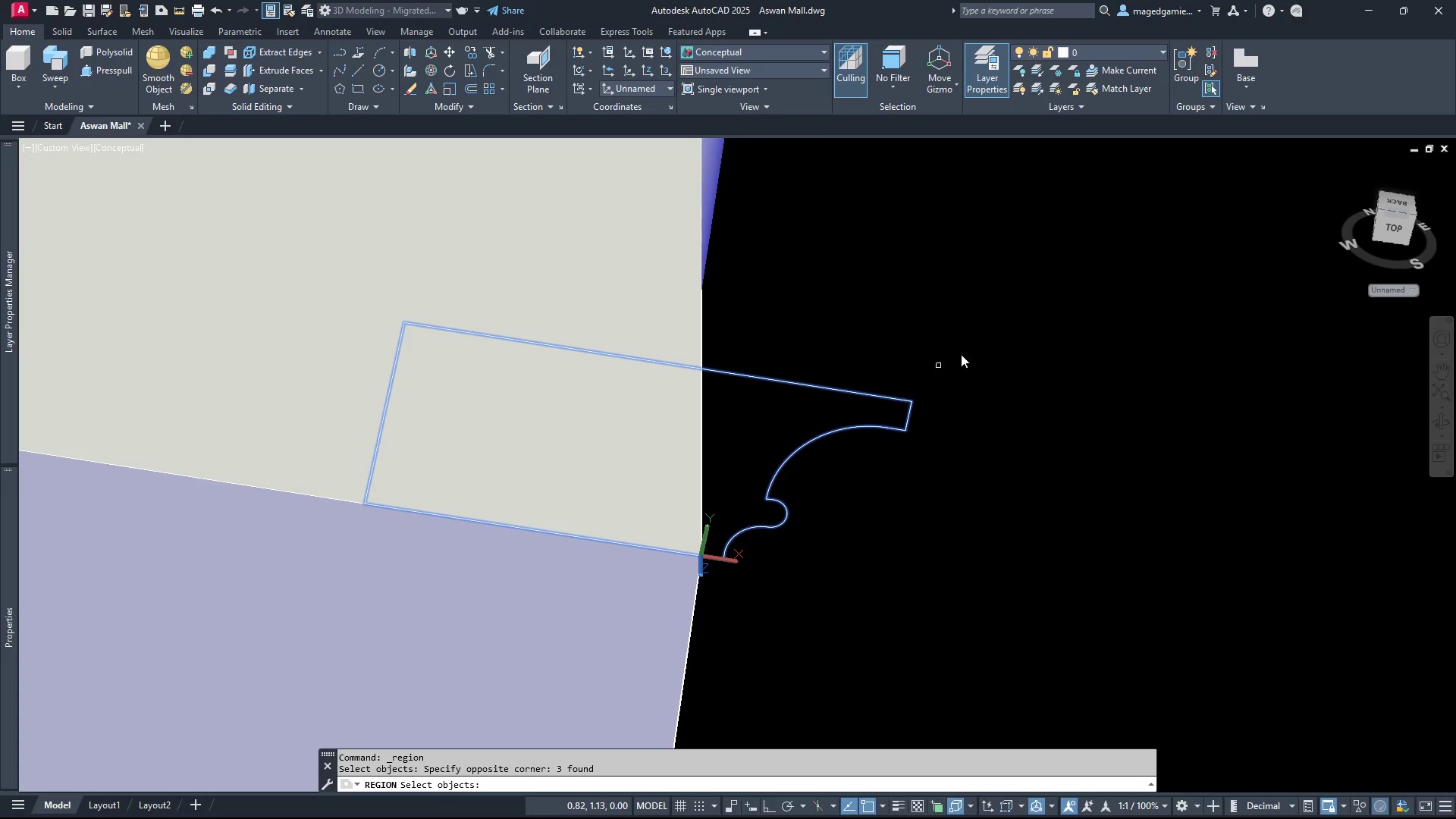 
right_click([969, 334])
 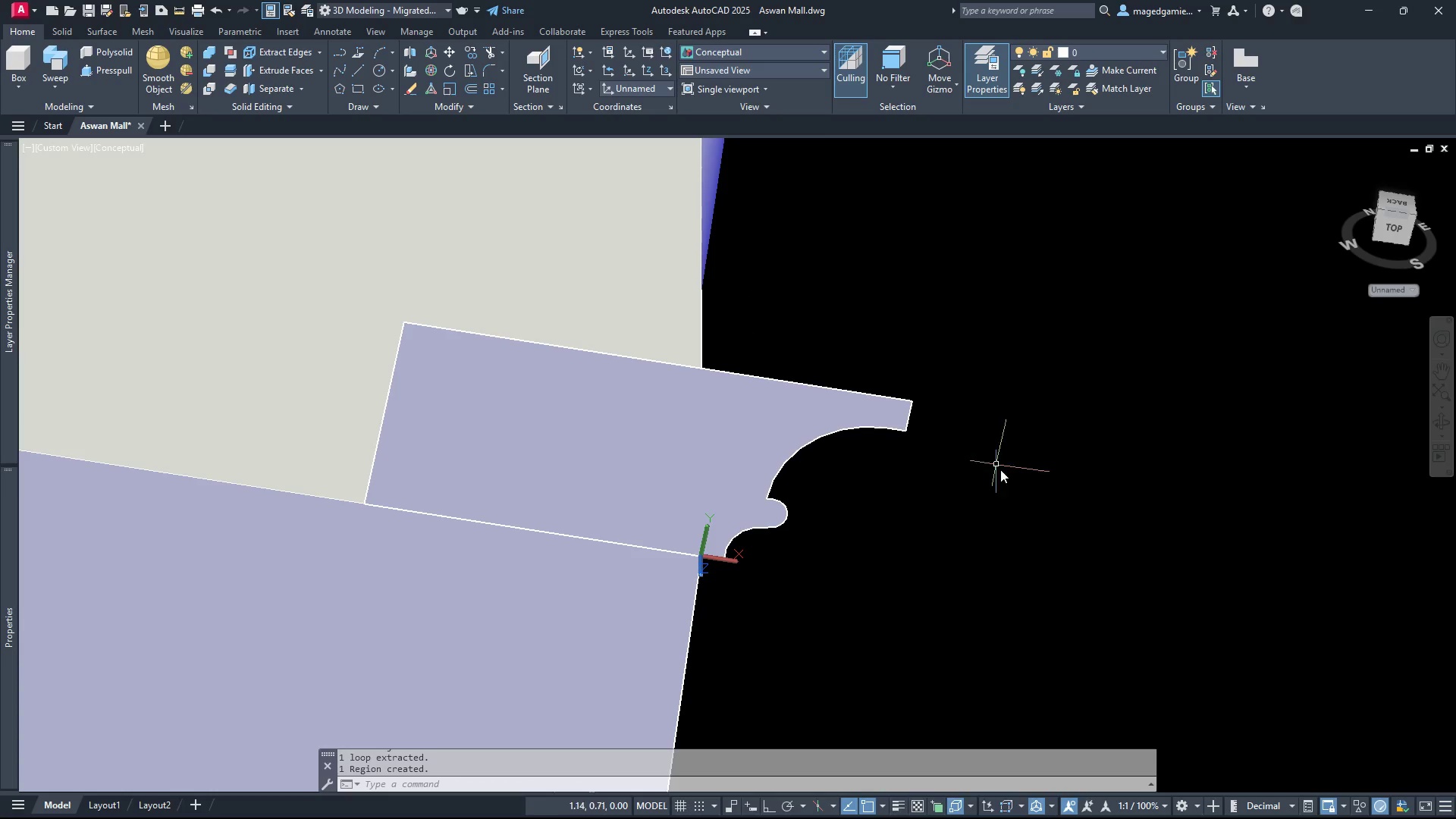 
scroll: coordinate [970, 507], scroll_direction: down, amount: 2.0
 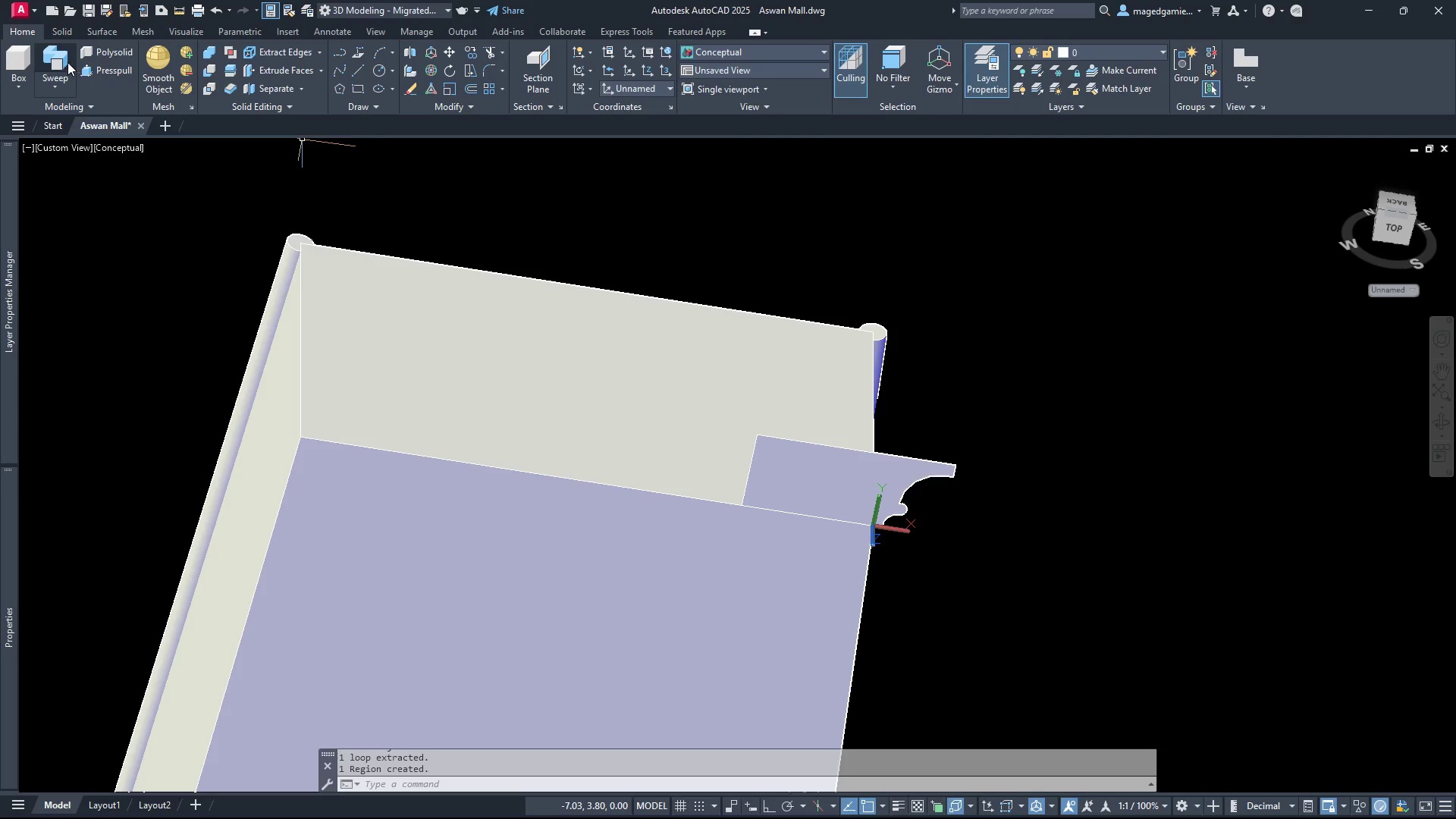 
left_click([55, 59])
 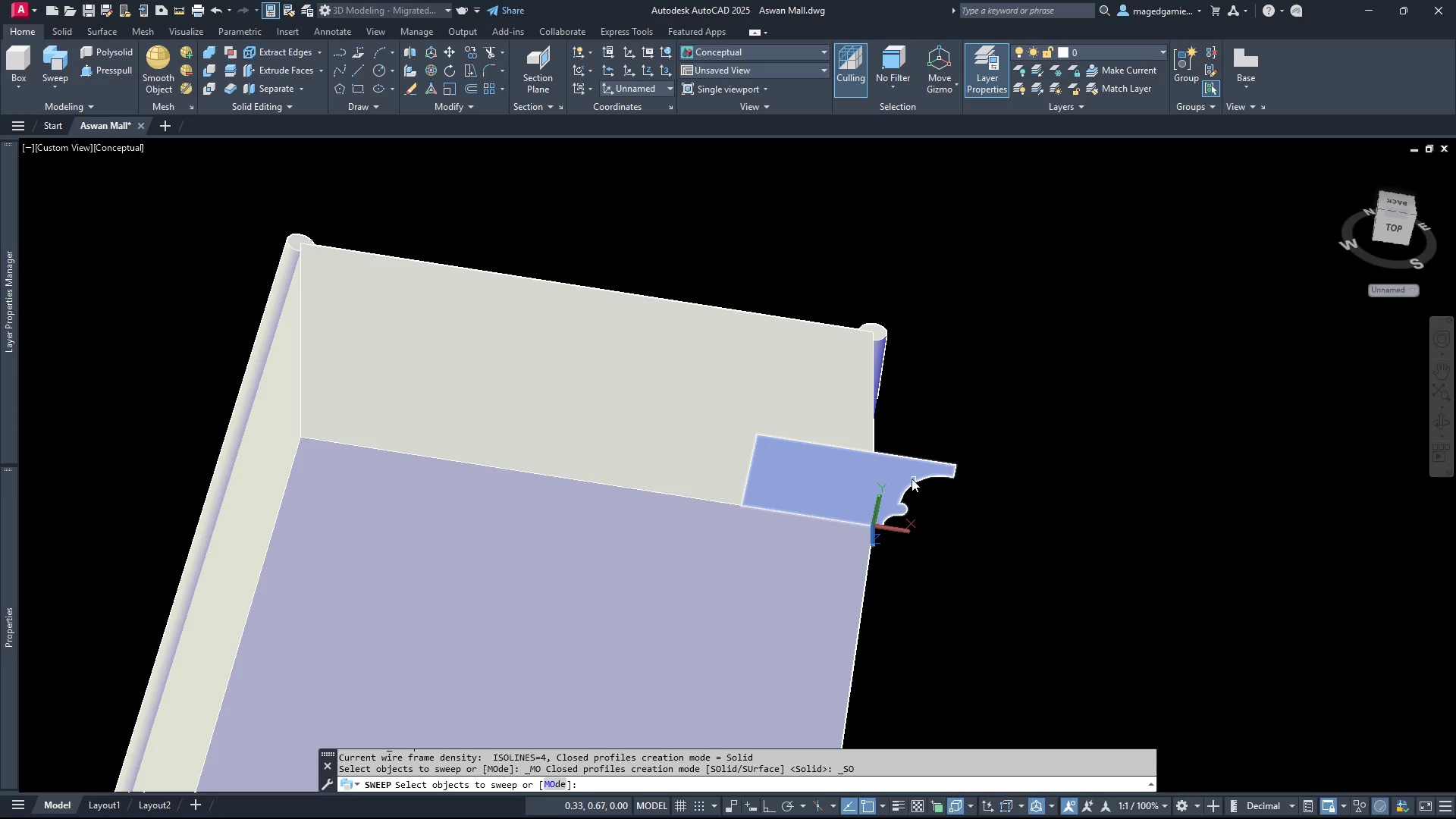 
left_click([907, 474])
 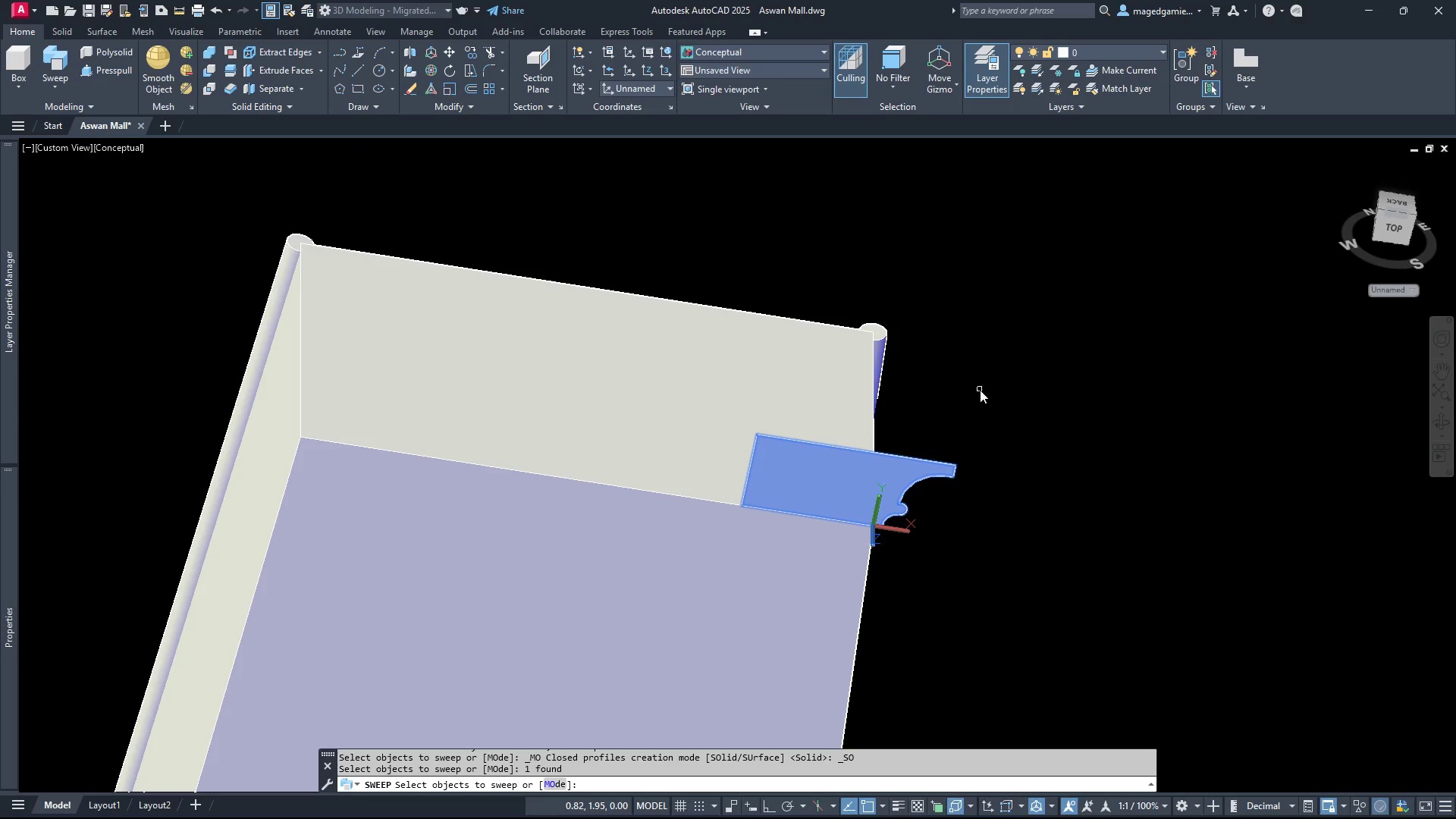 
right_click([980, 390])
 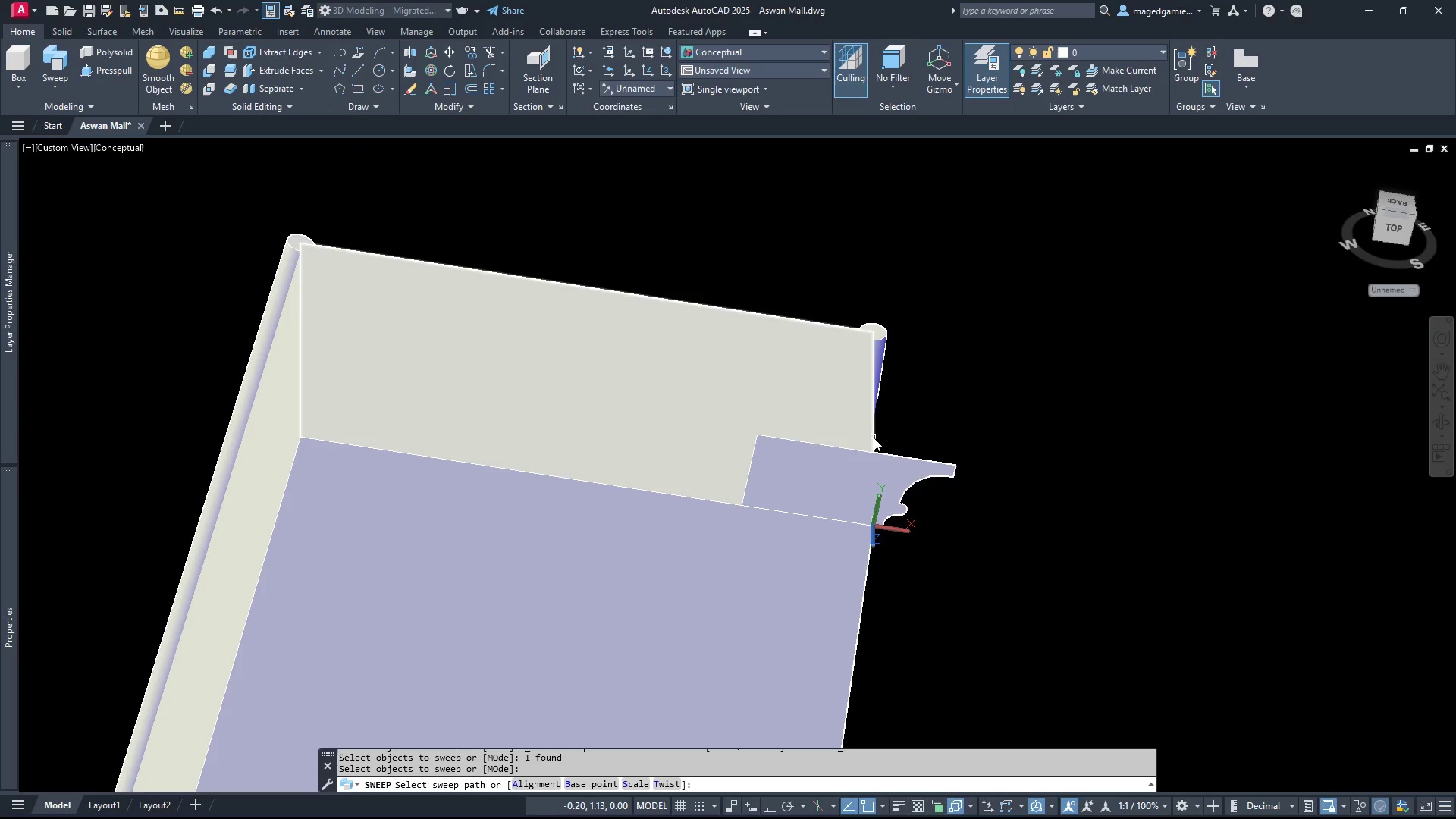 
left_click([874, 438])
 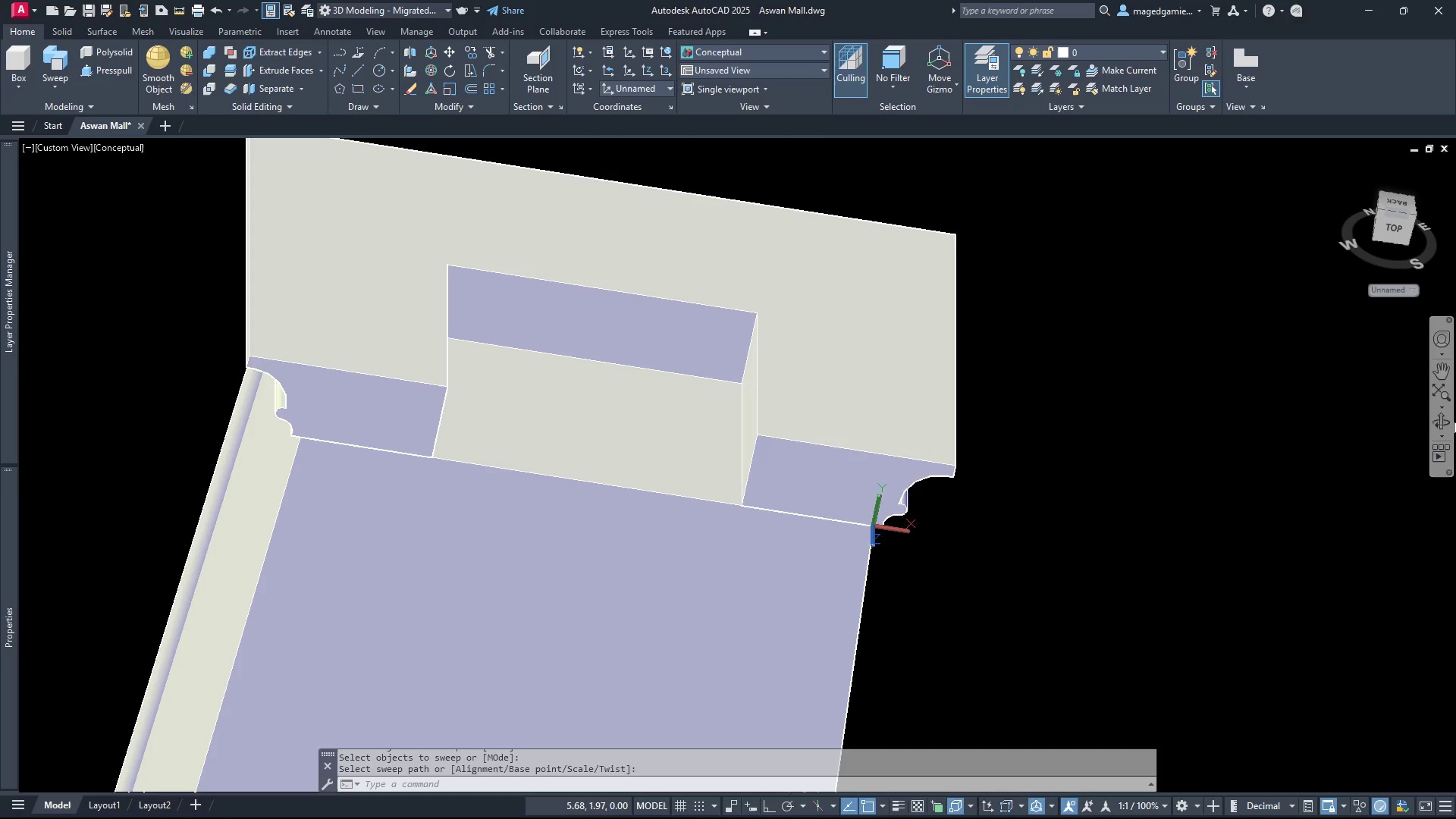 
left_click([1442, 417])
 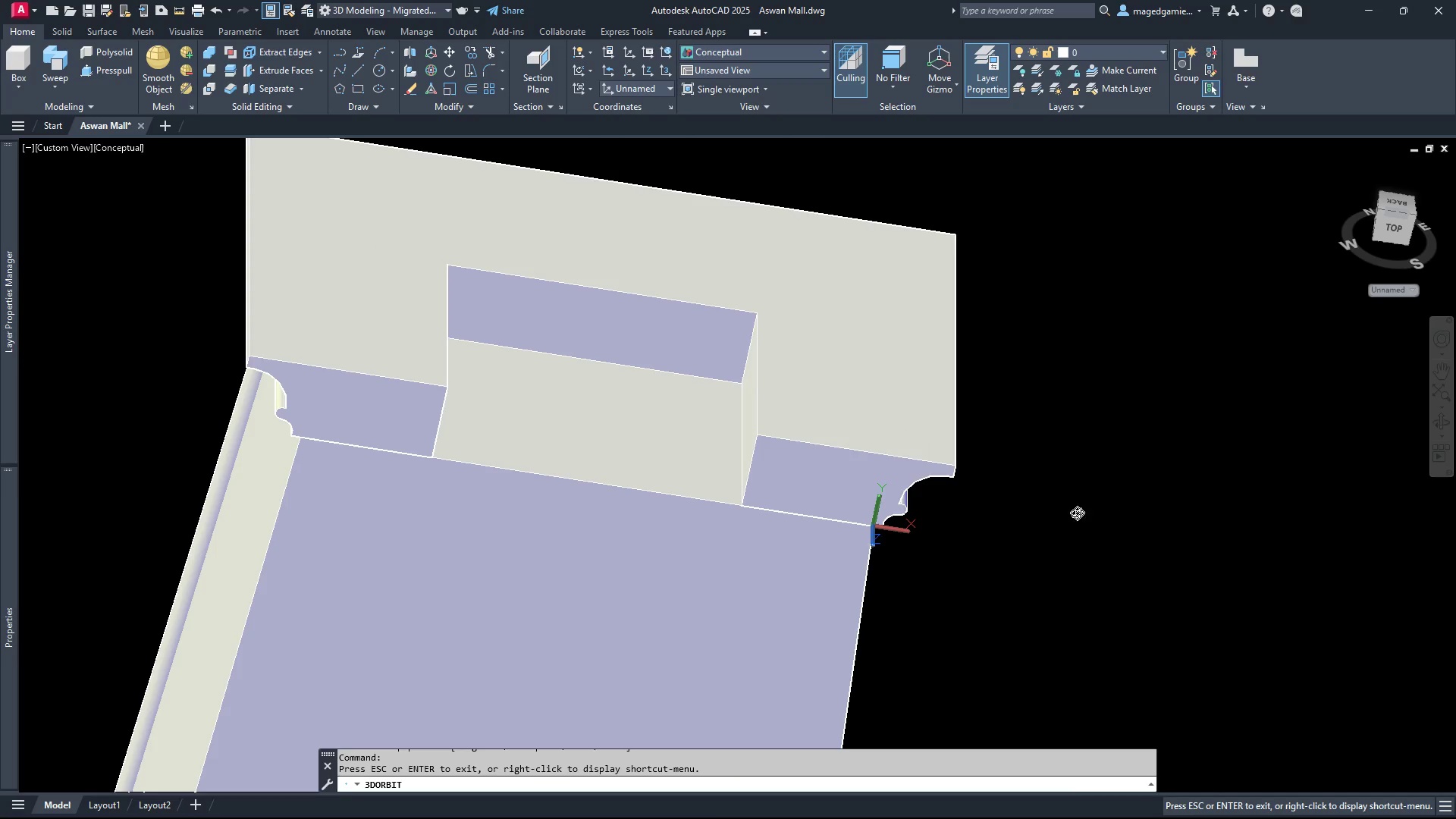 
left_click_drag(start_coordinate=[1053, 514], to_coordinate=[860, 488])
 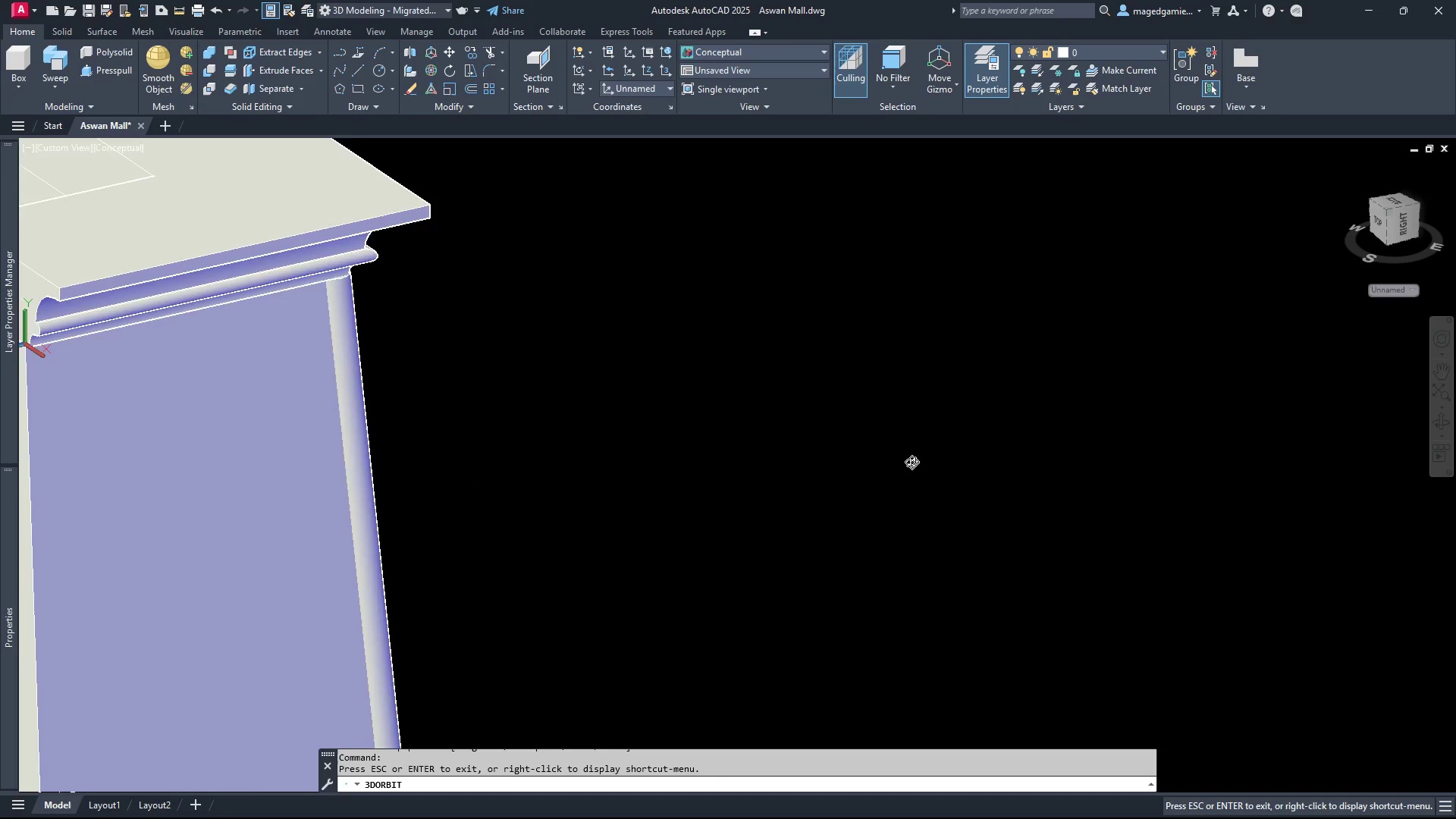 
scroll: coordinate [910, 462], scroll_direction: down, amount: 4.0
 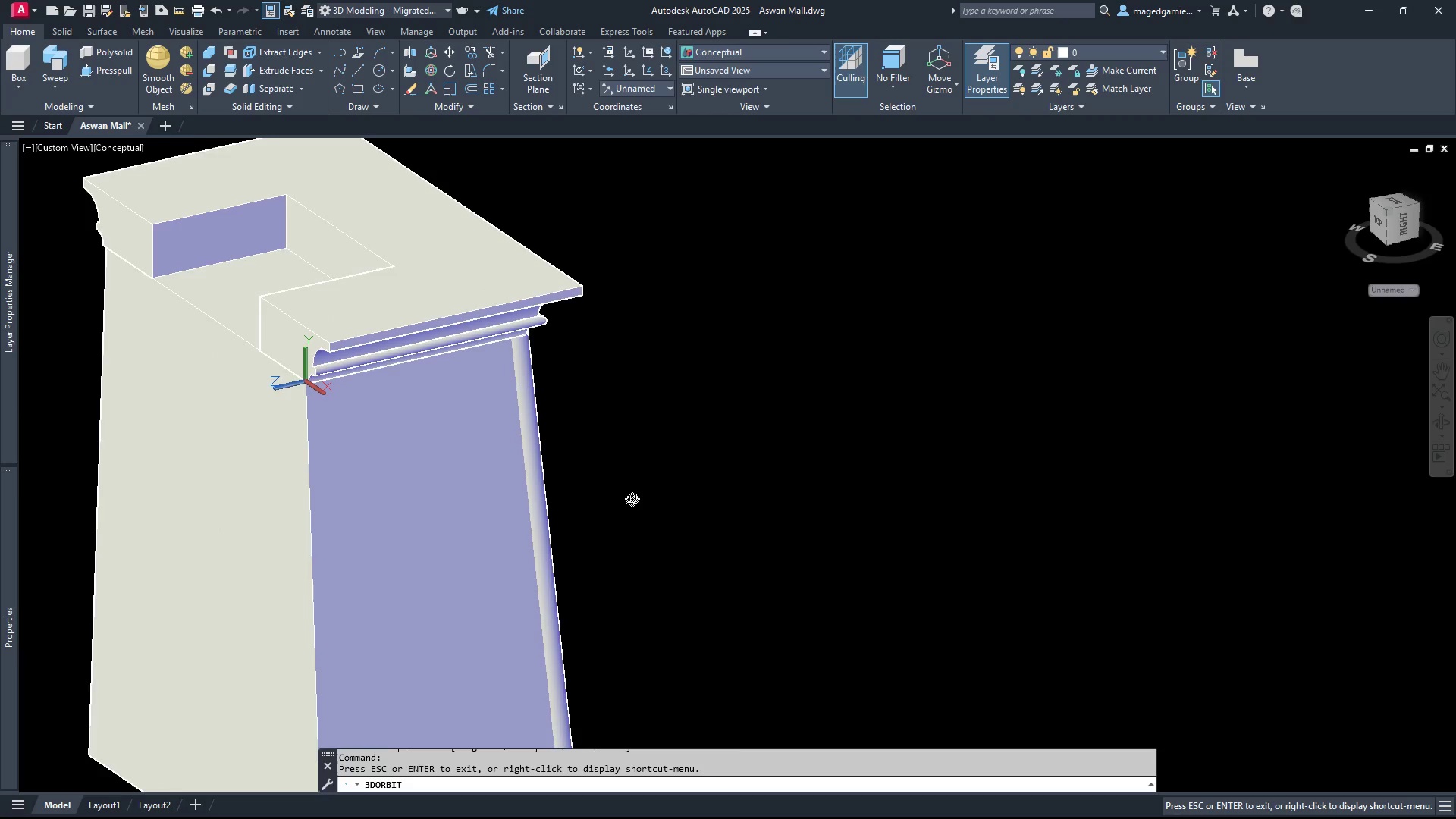 
left_click_drag(start_coordinate=[599, 499], to_coordinate=[415, 492])
 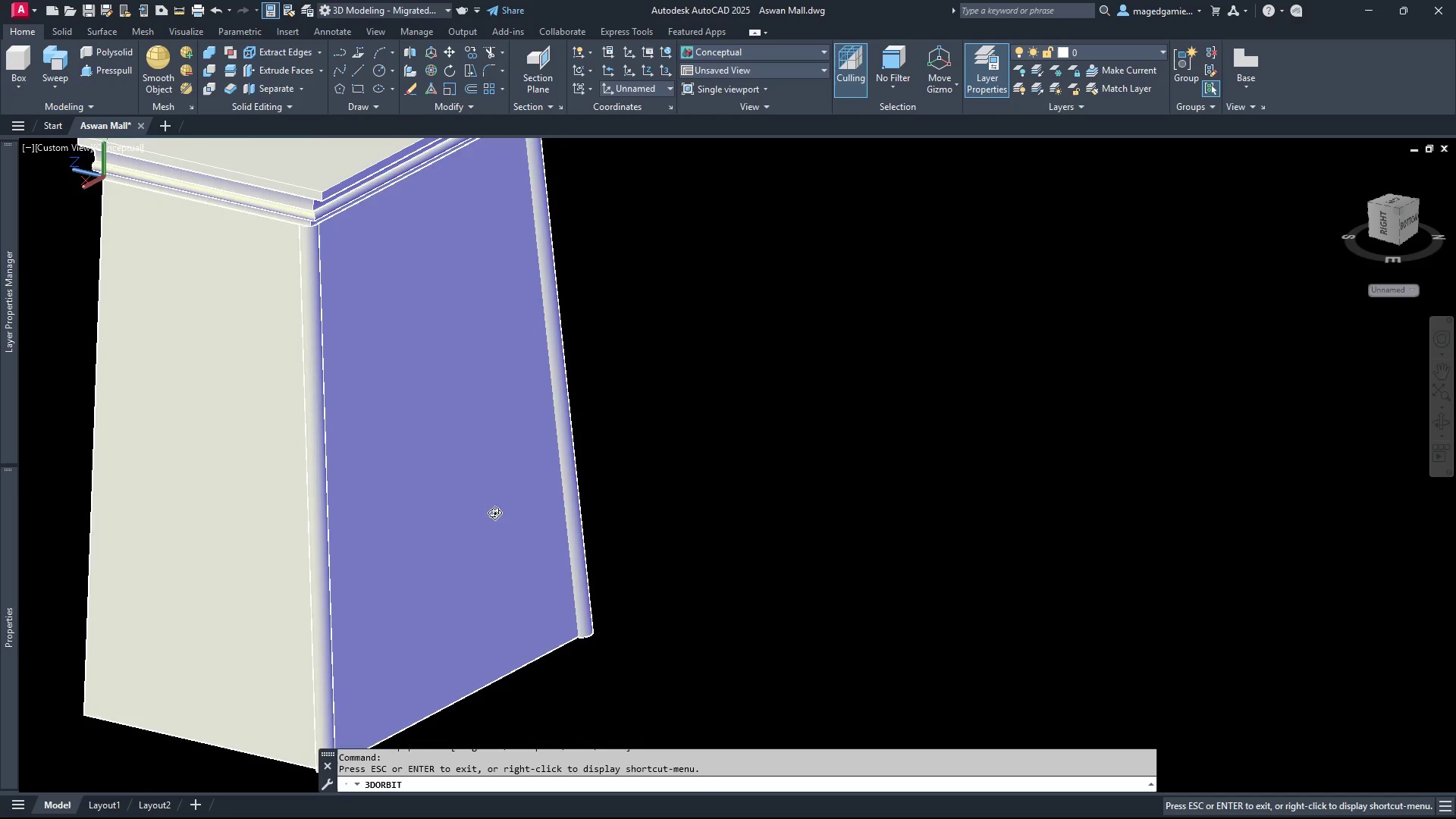 
scroll: coordinate [505, 516], scroll_direction: down, amount: 6.0
 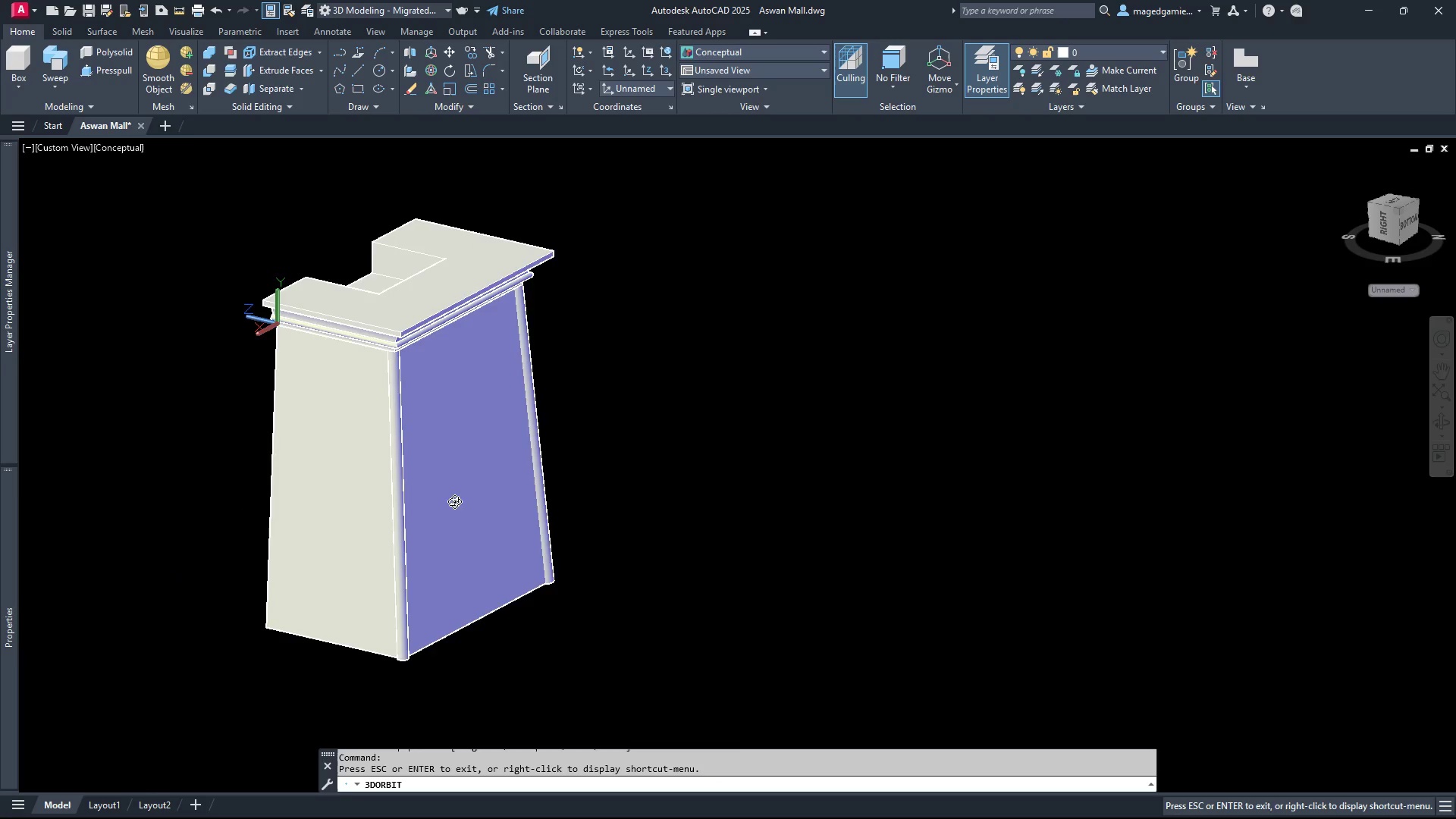 
scroll: coordinate [454, 499], scroll_direction: up, amount: 3.0
 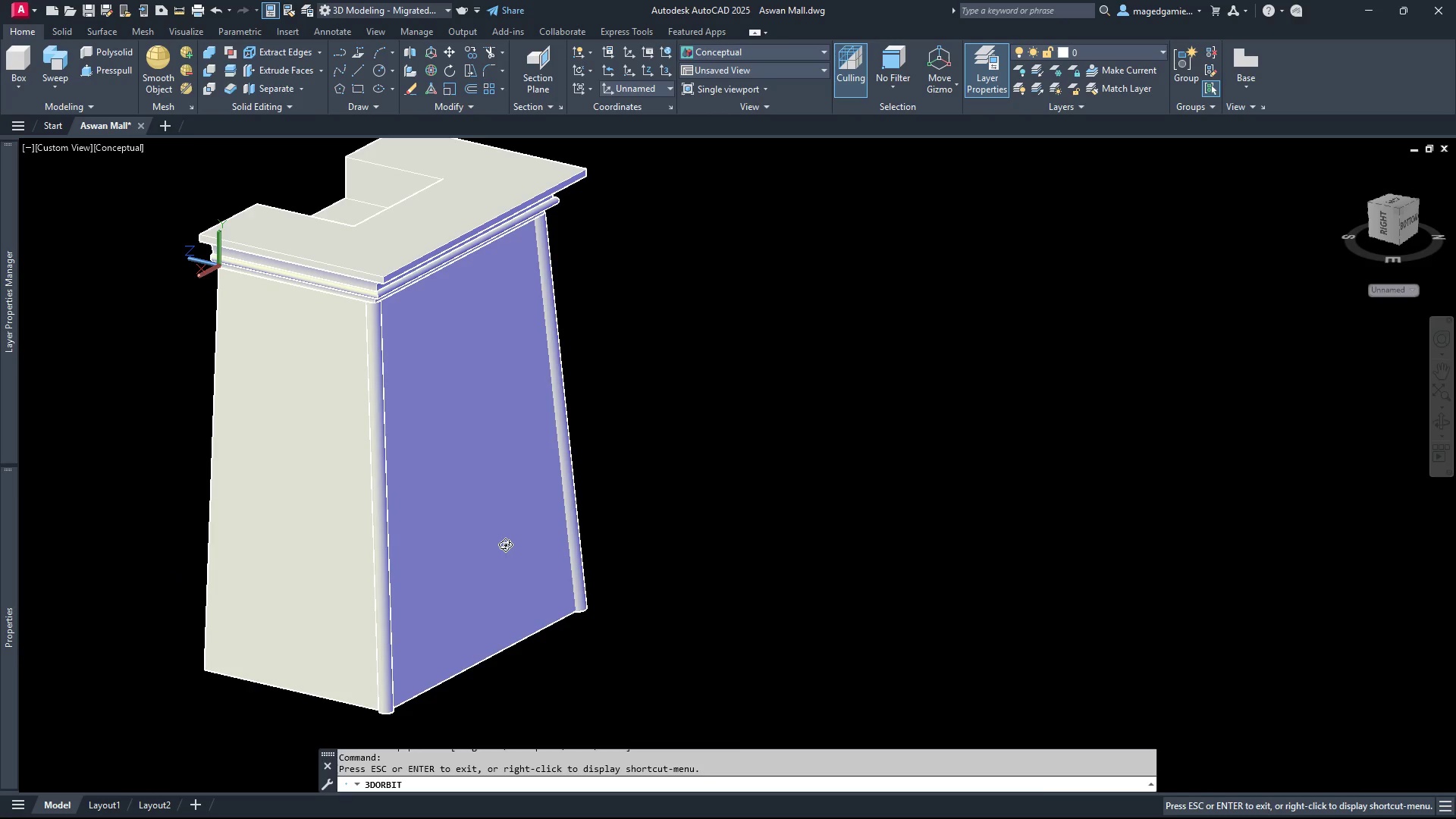 
key(Escape)
 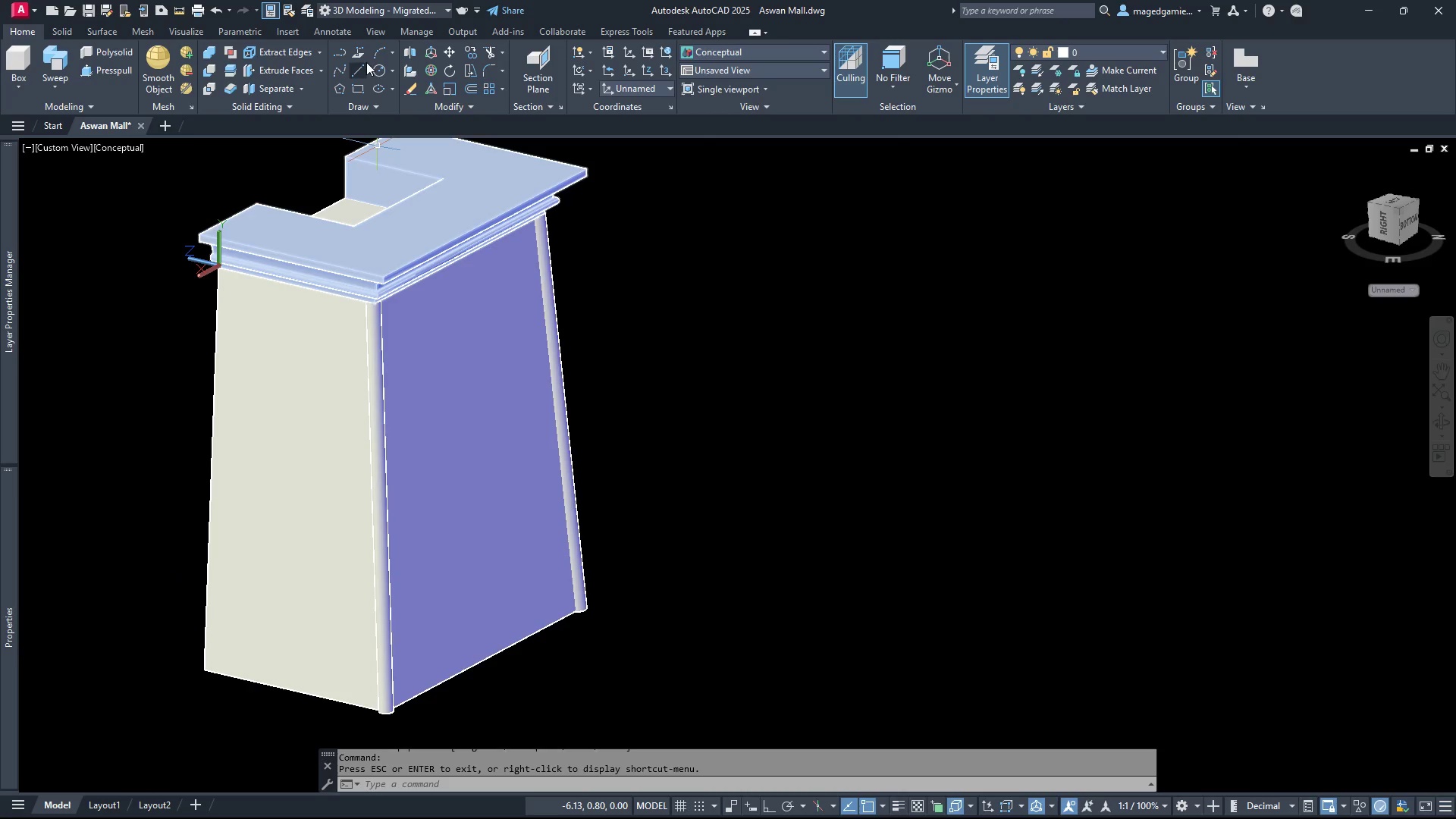 
left_click([355, 69])
 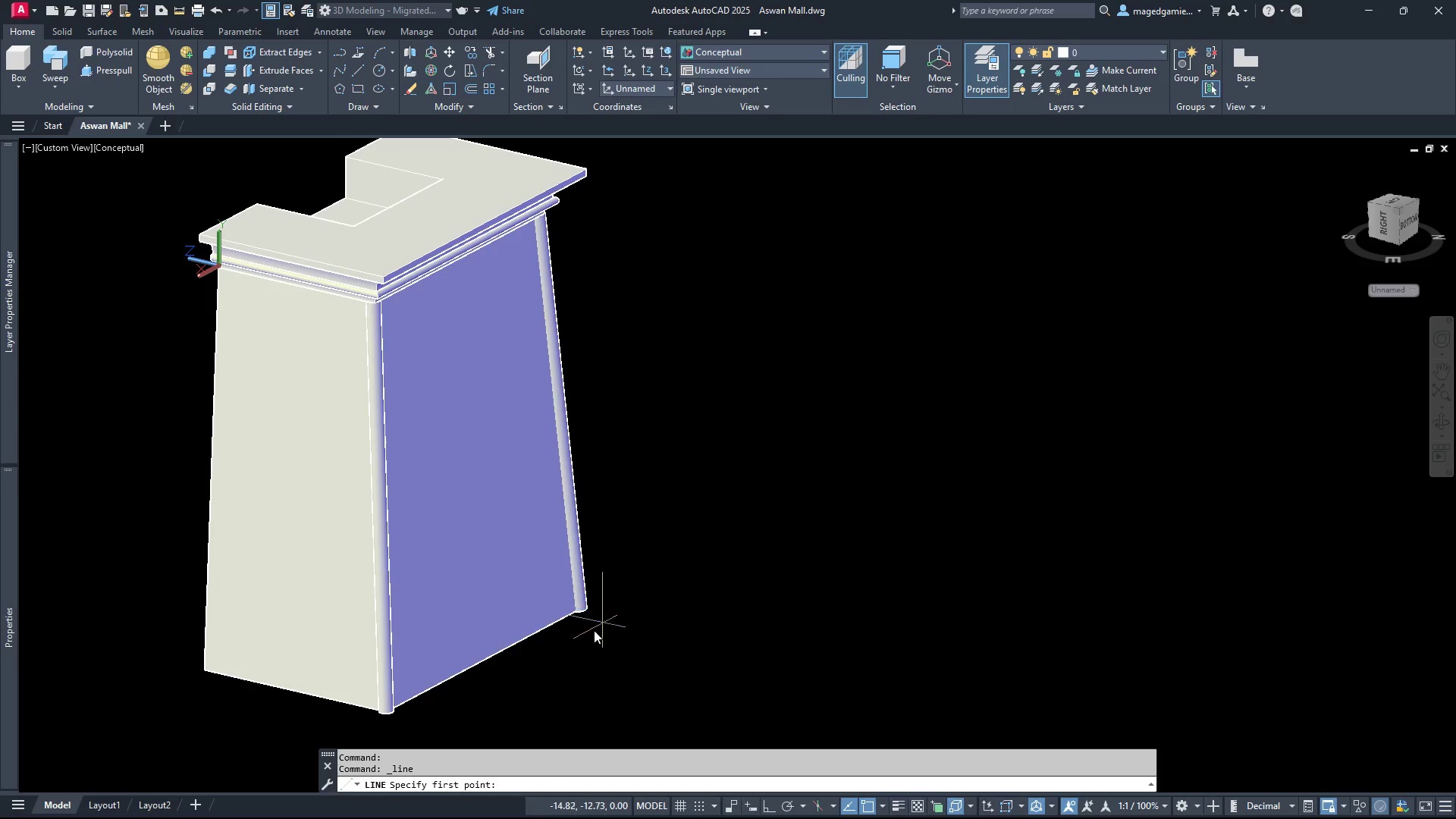 
scroll: coordinate [592, 630], scroll_direction: up, amount: 3.0
 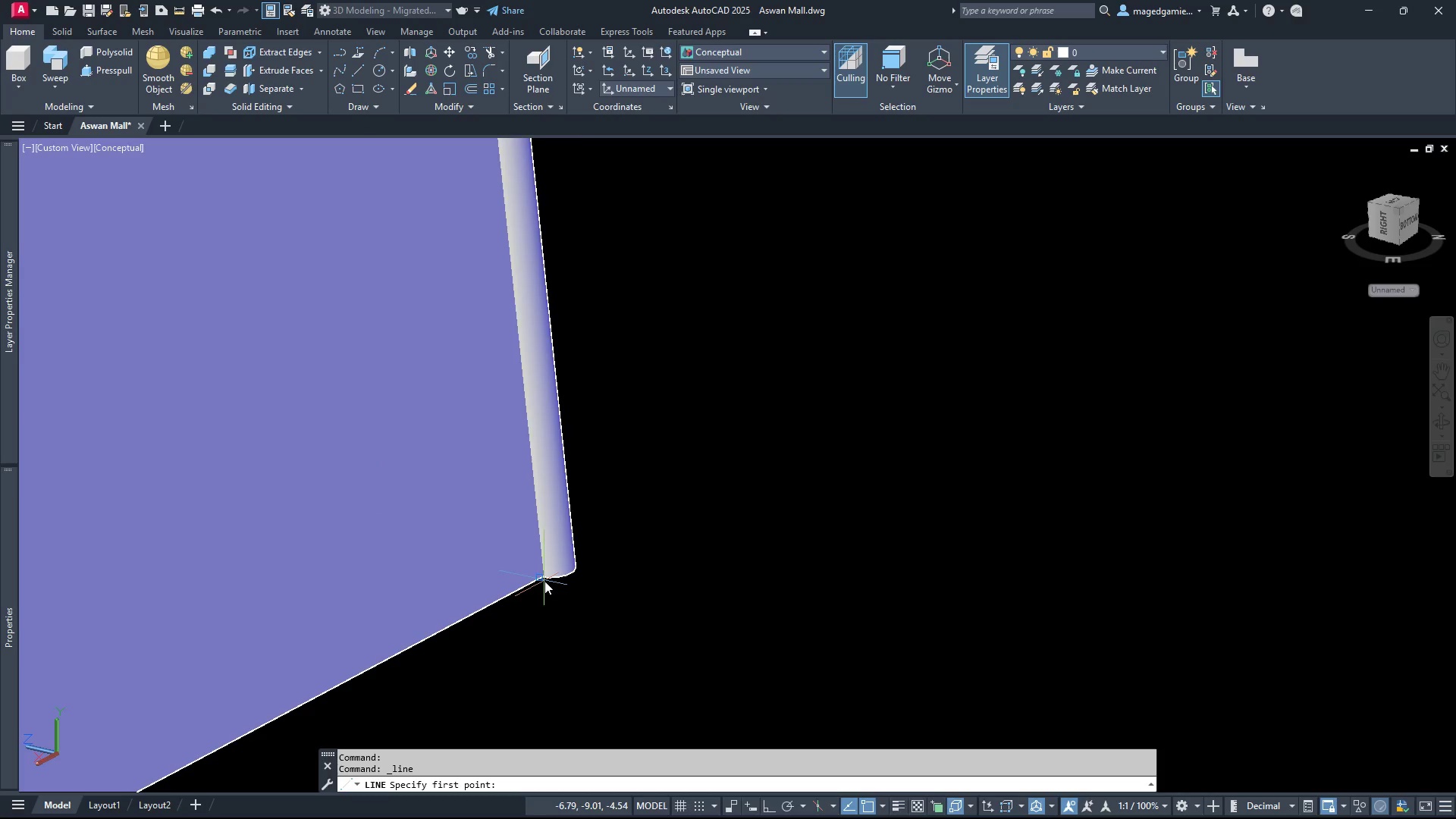 
left_click([544, 578])
 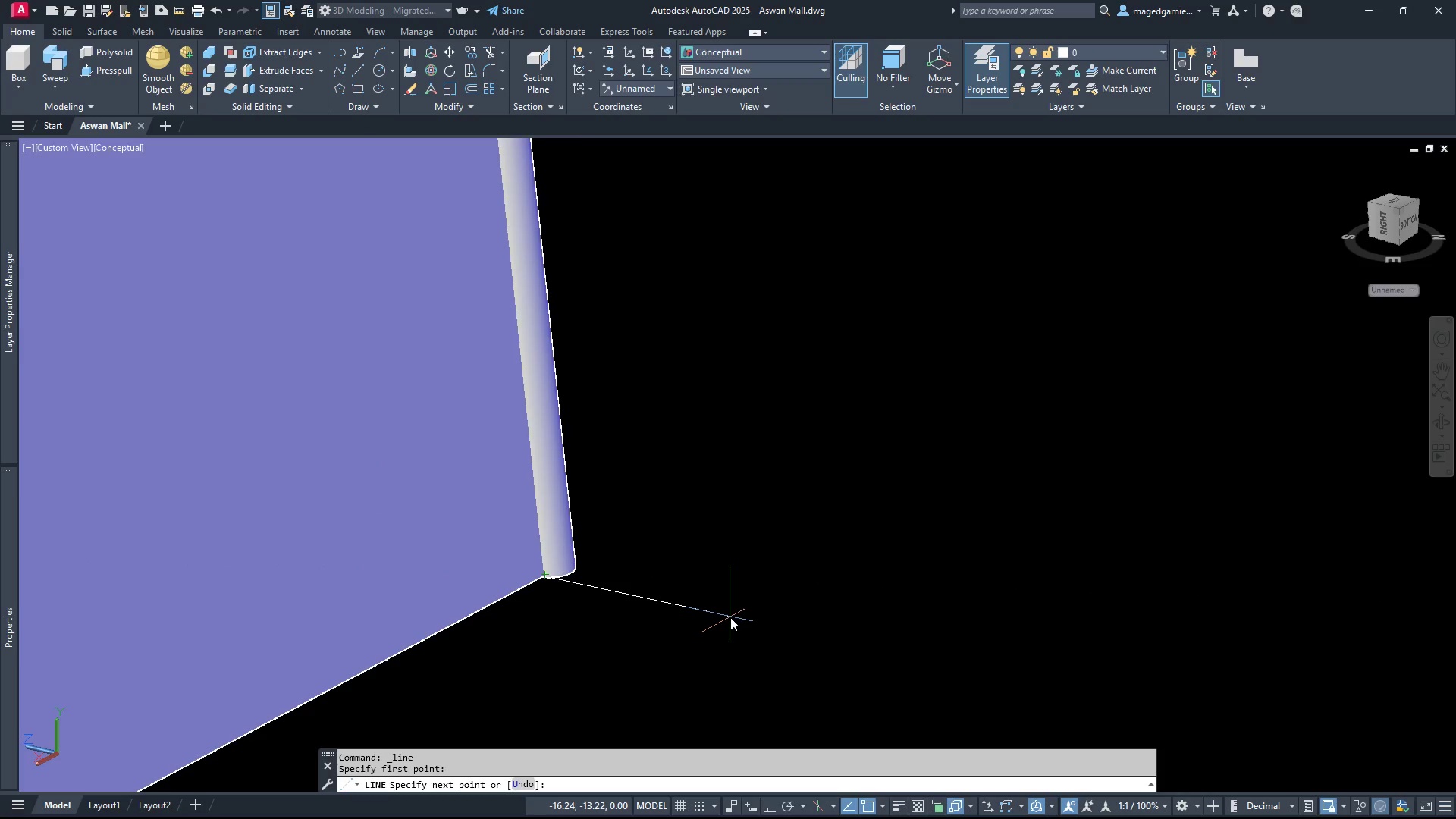 
scroll: coordinate [730, 617], scroll_direction: down, amount: 3.0
 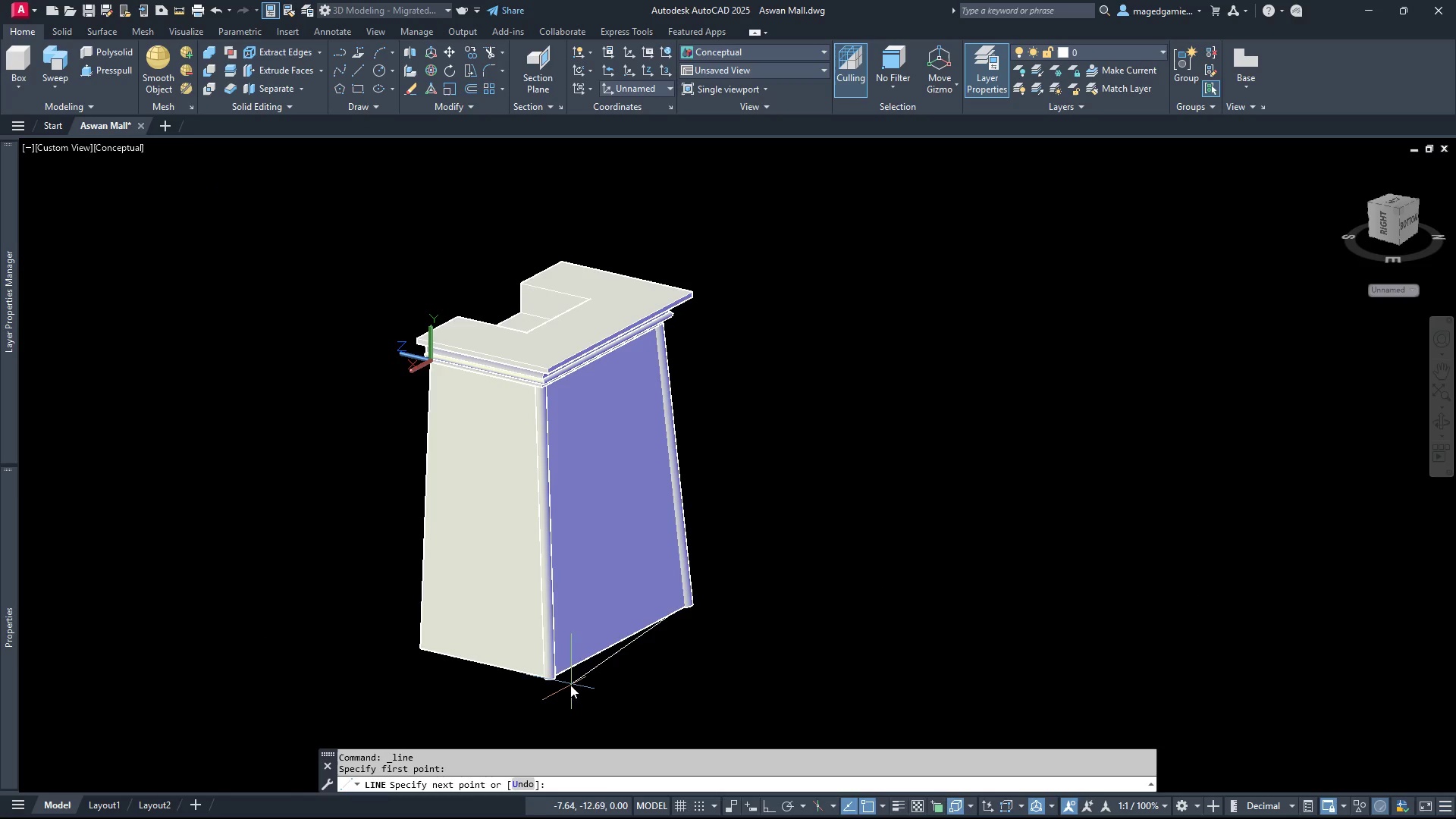 
scroll: coordinate [536, 658], scroll_direction: up, amount: 6.0
 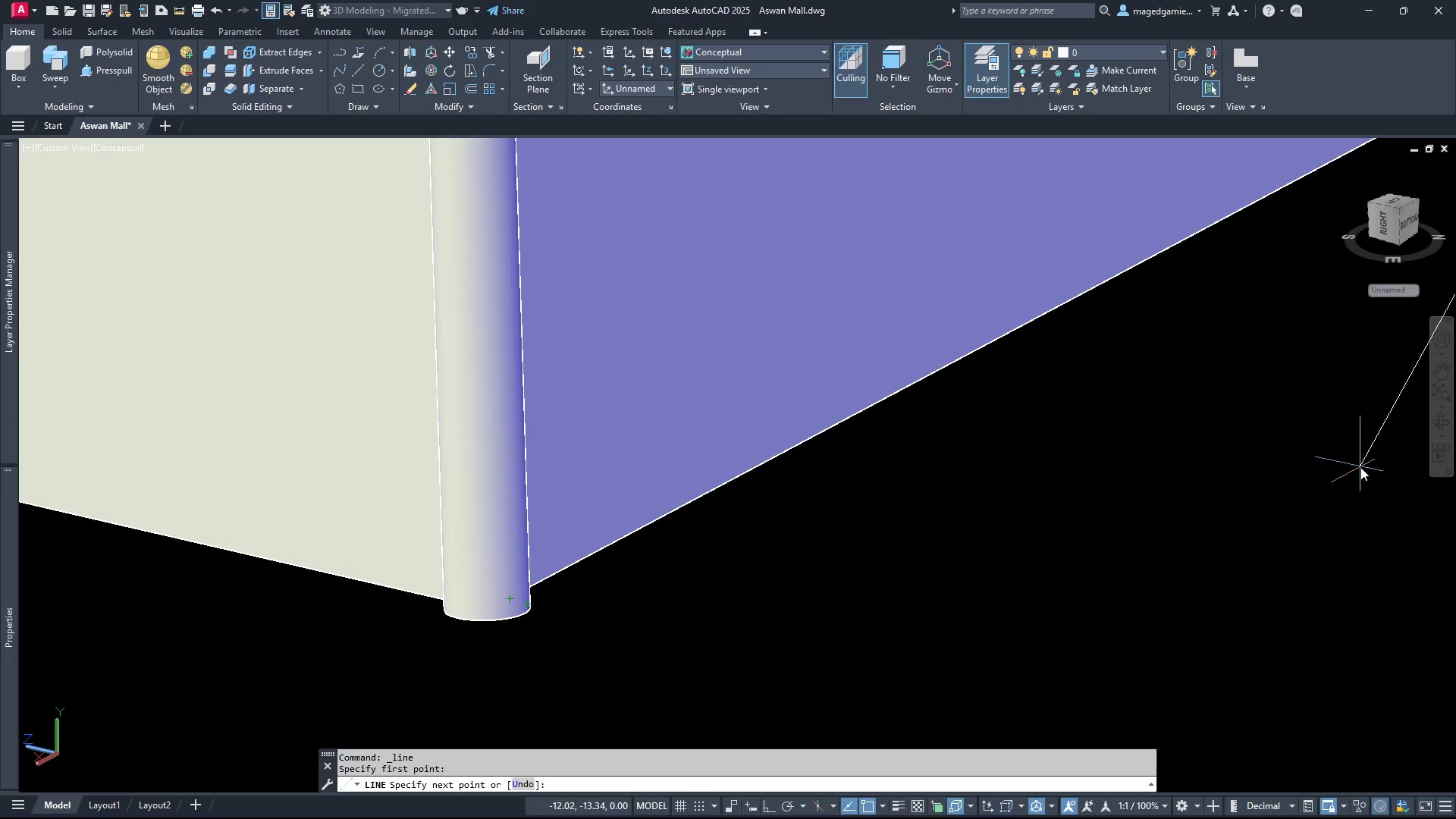 
left_click([1445, 426])
 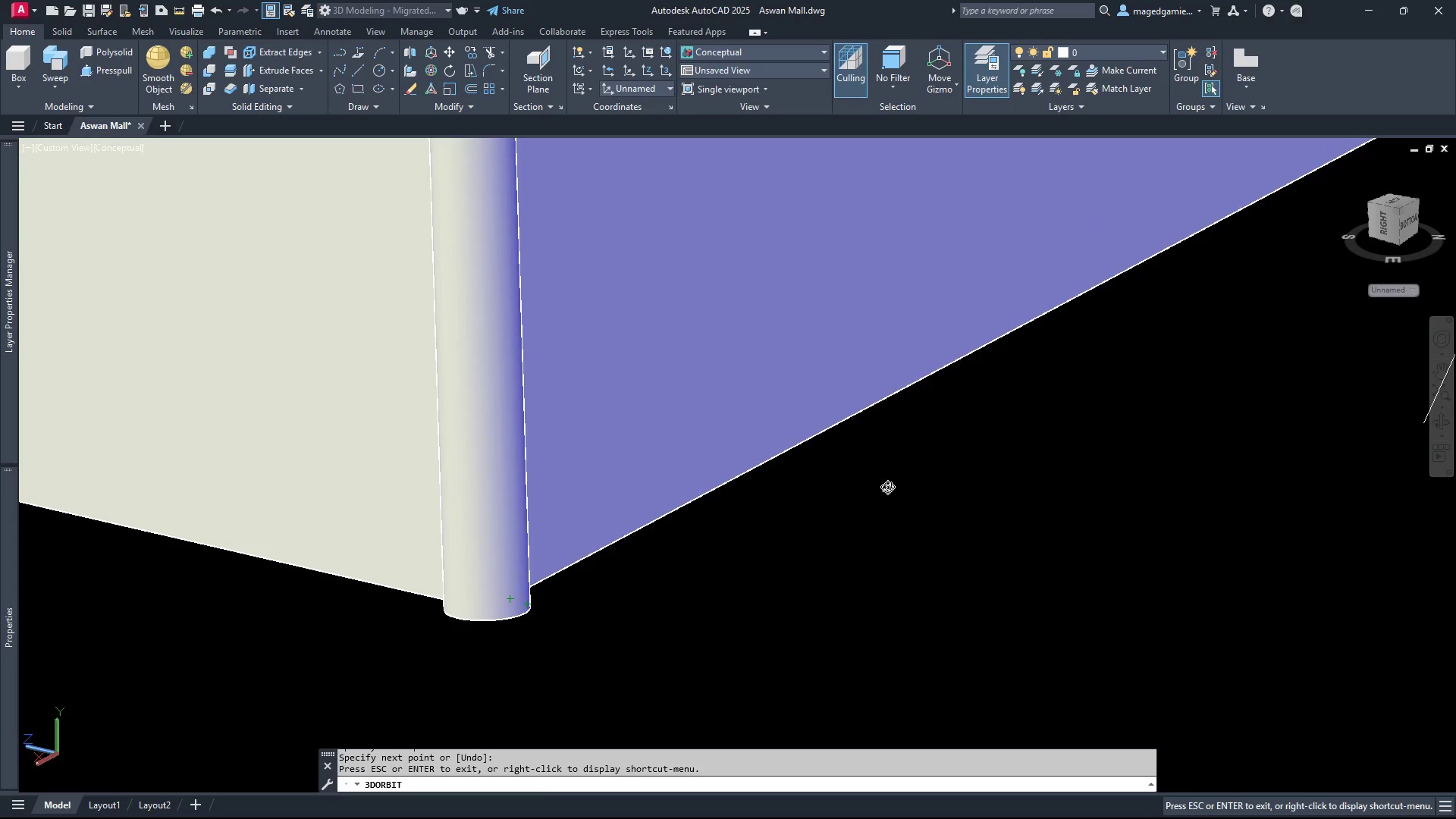 
left_click_drag(start_coordinate=[887, 487], to_coordinate=[579, 519])
 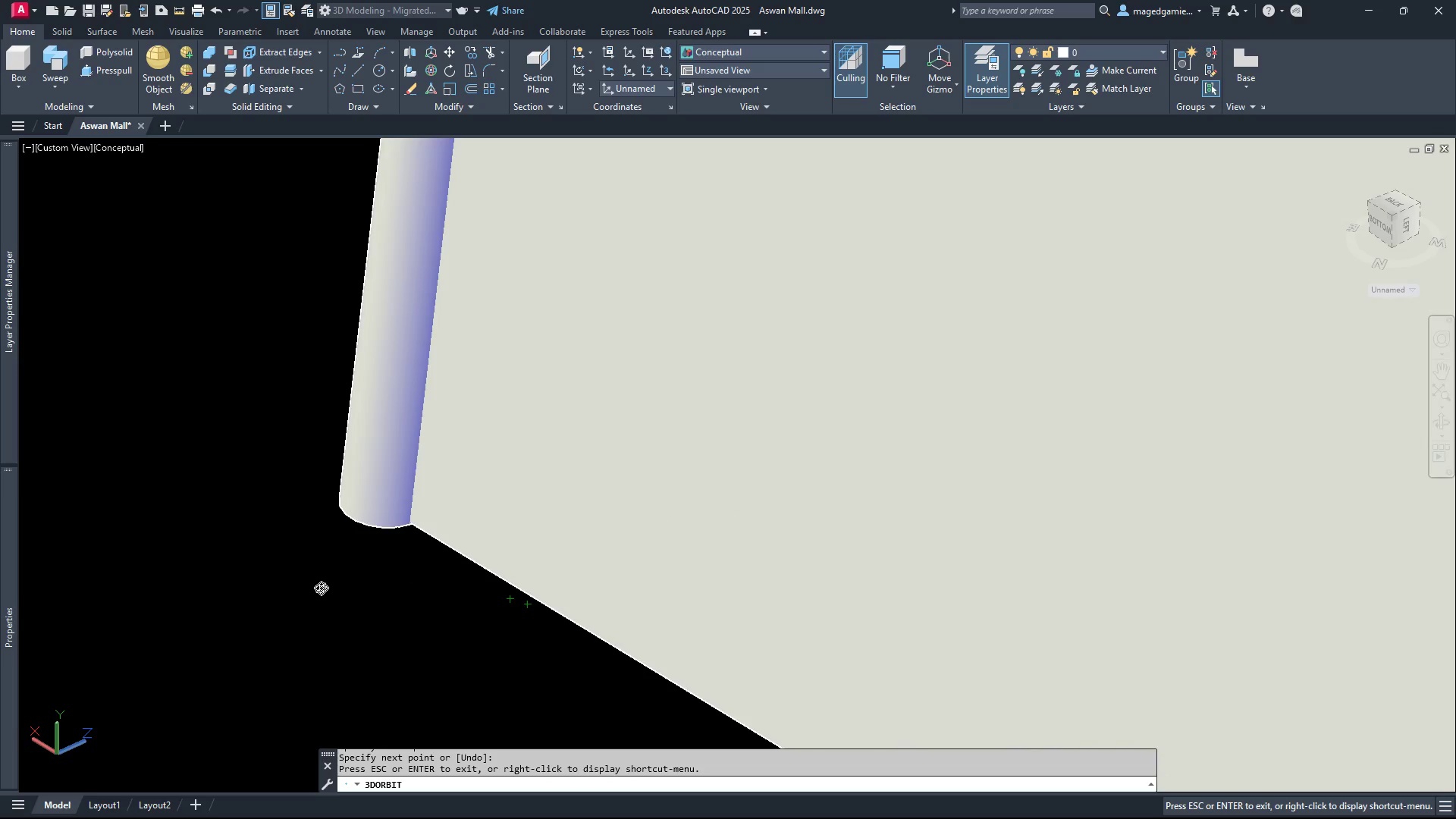 
right_click([318, 588])
 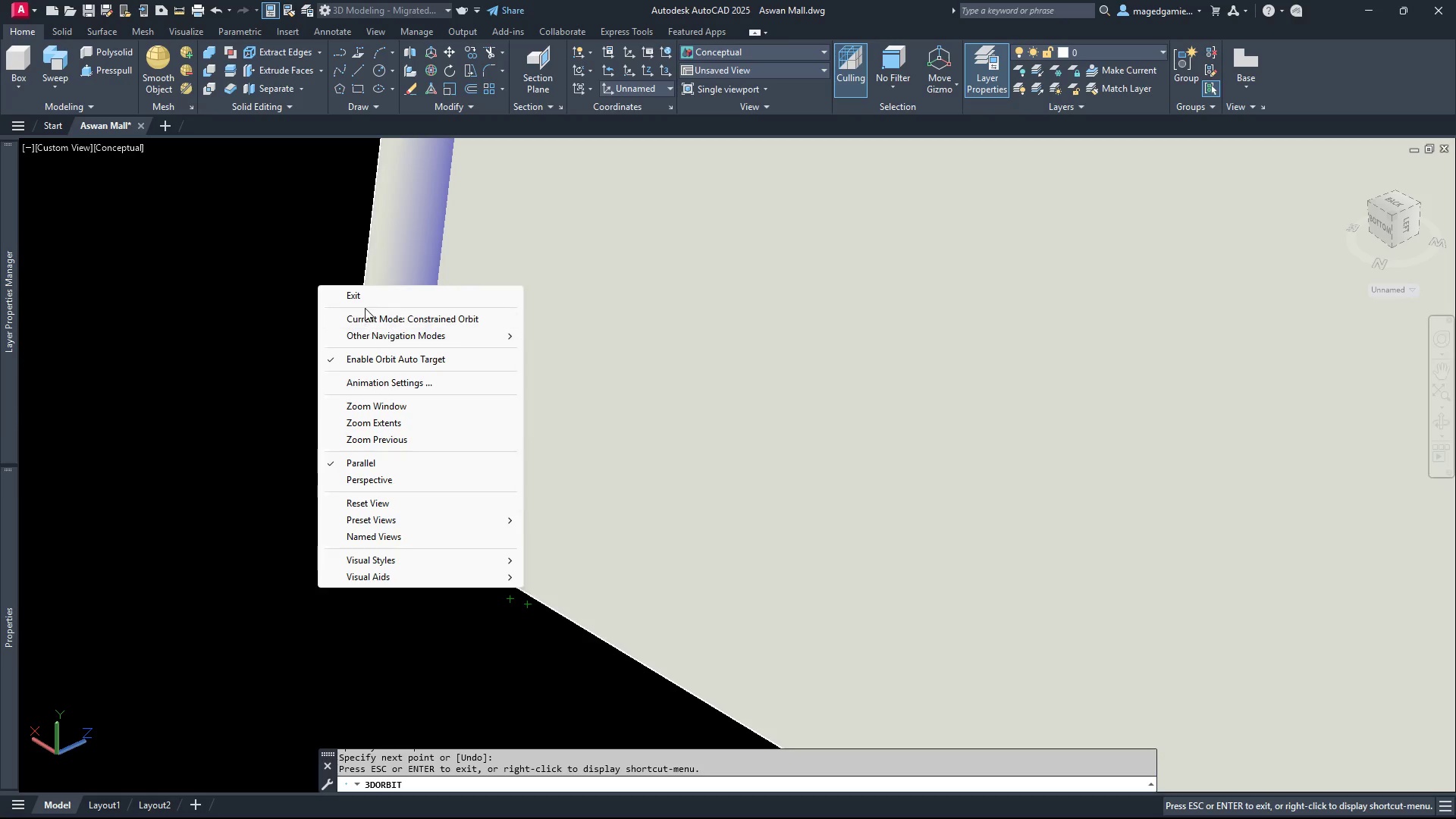 
left_click([365, 297])
 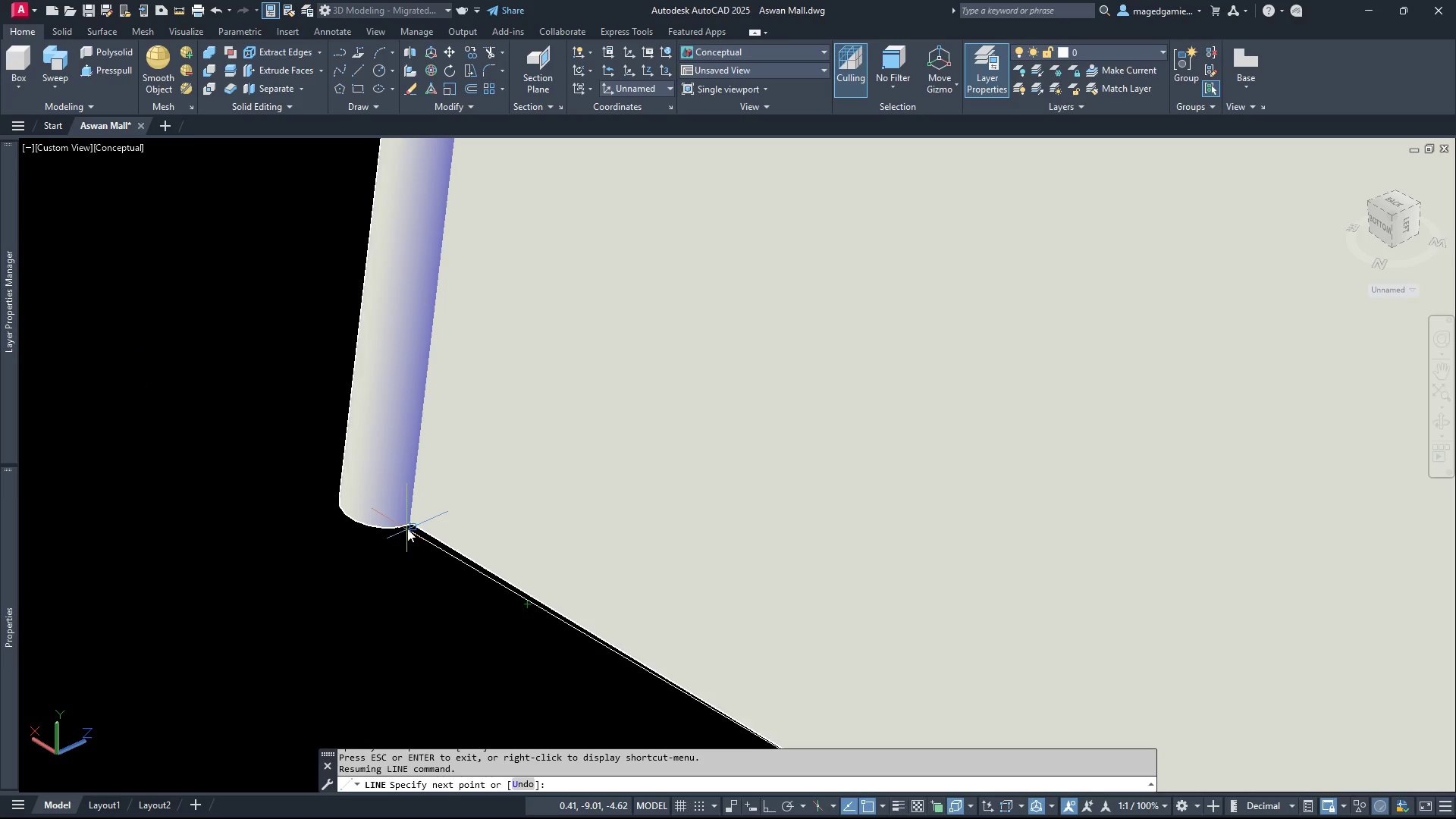 
left_click([407, 529])
 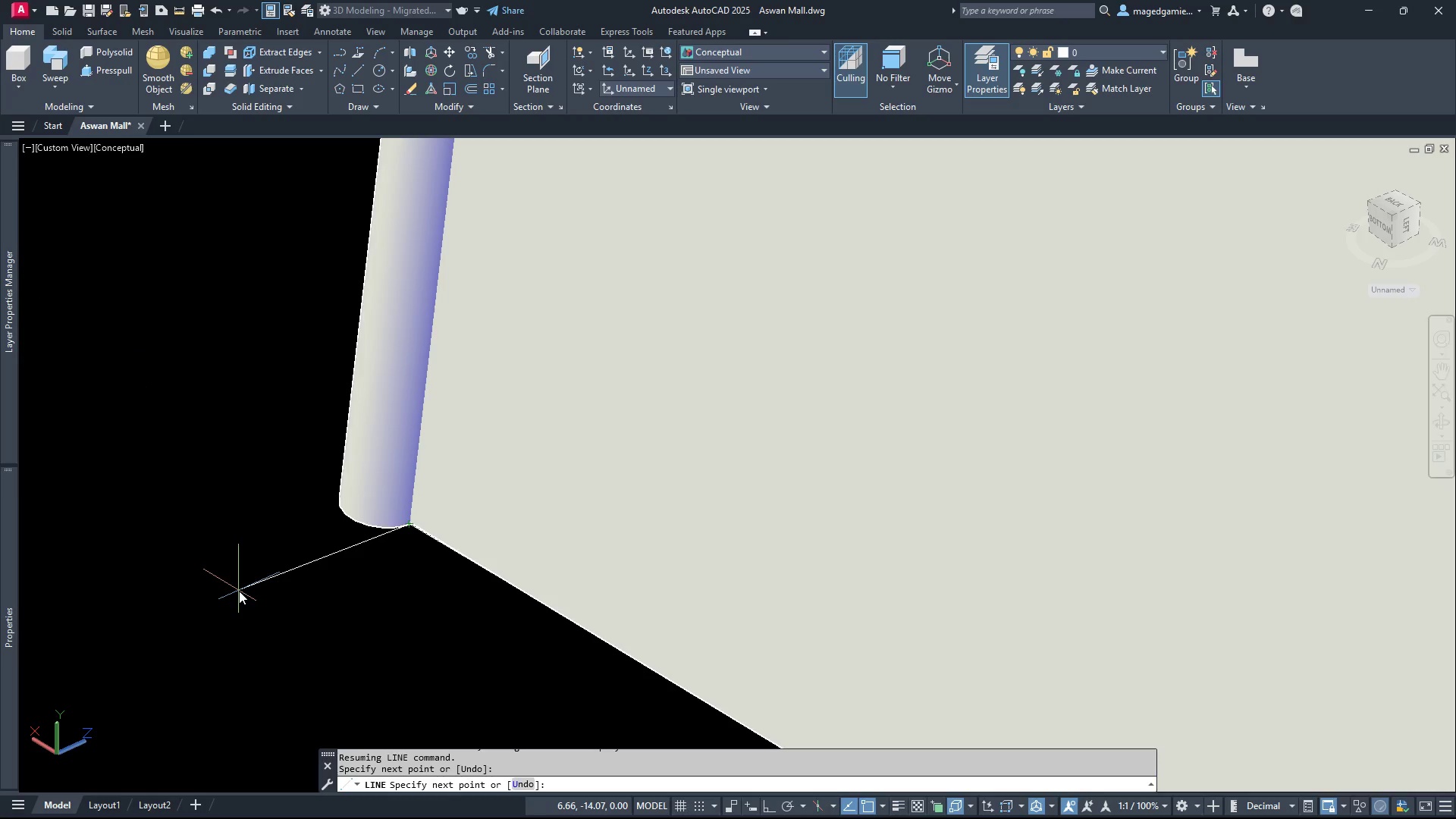 
right_click([239, 591])
 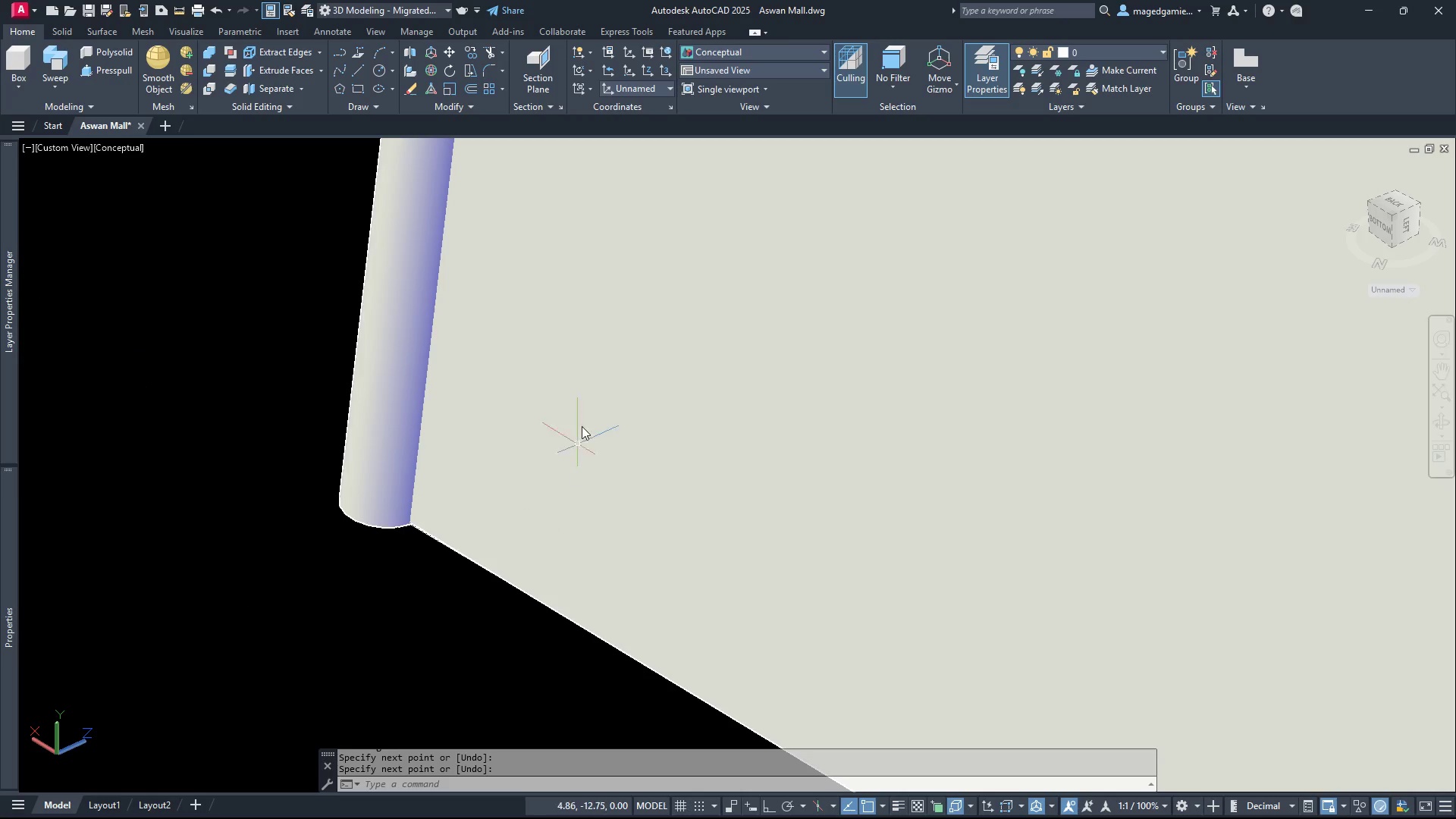 
scroll: coordinate [629, 480], scroll_direction: down, amount: 4.0
 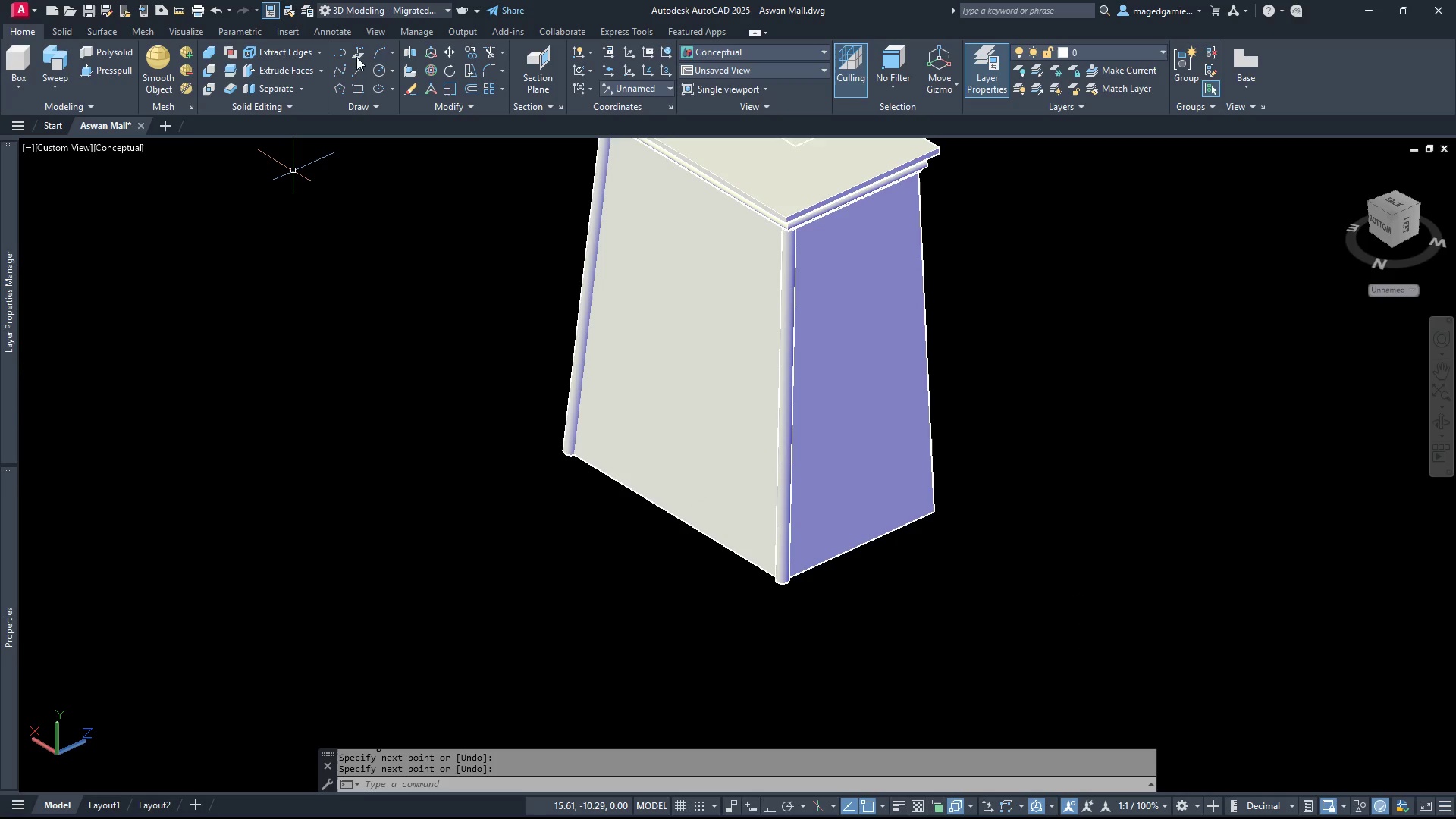 
left_click([357, 73])
 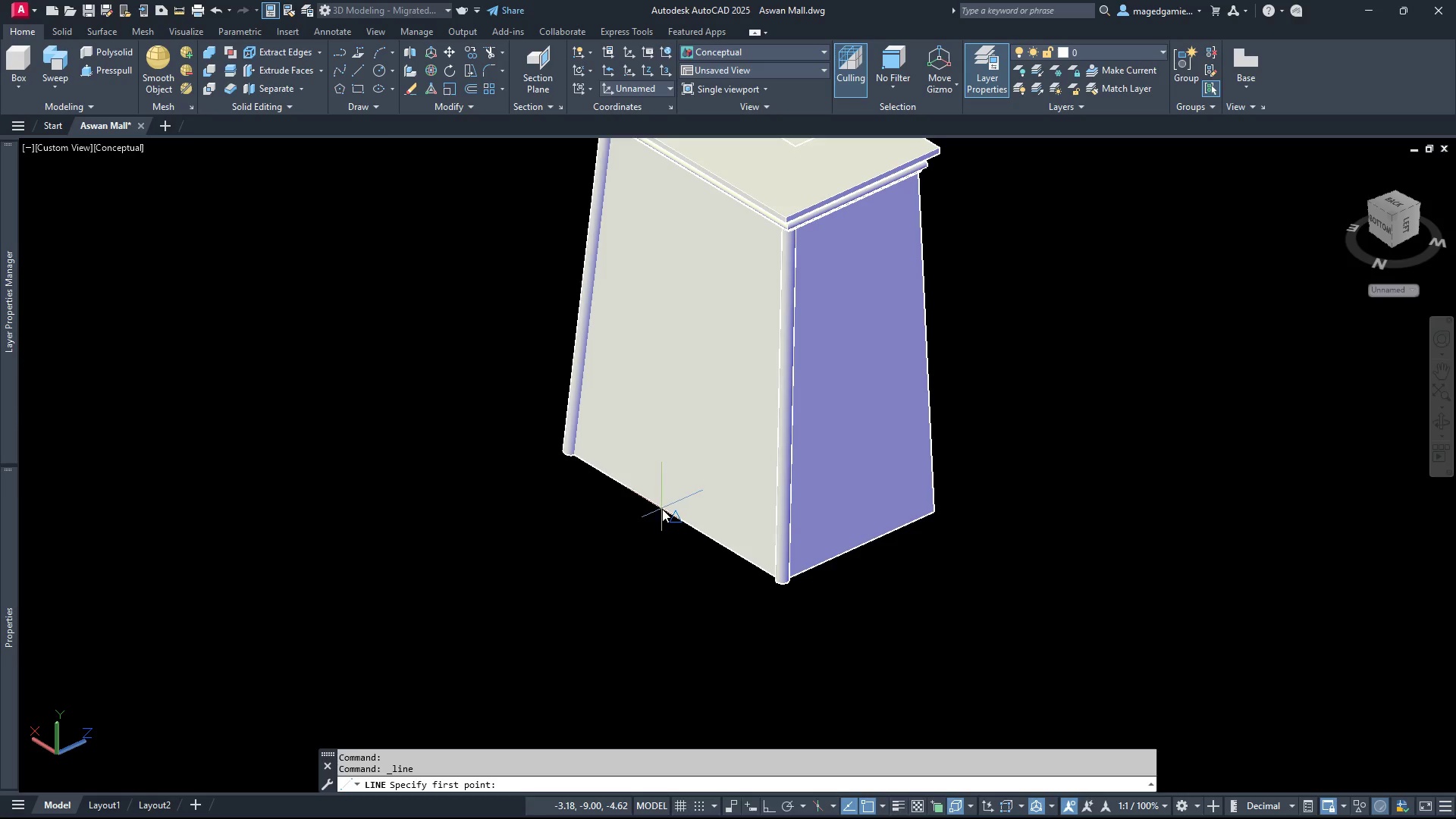 
left_click([676, 519])
 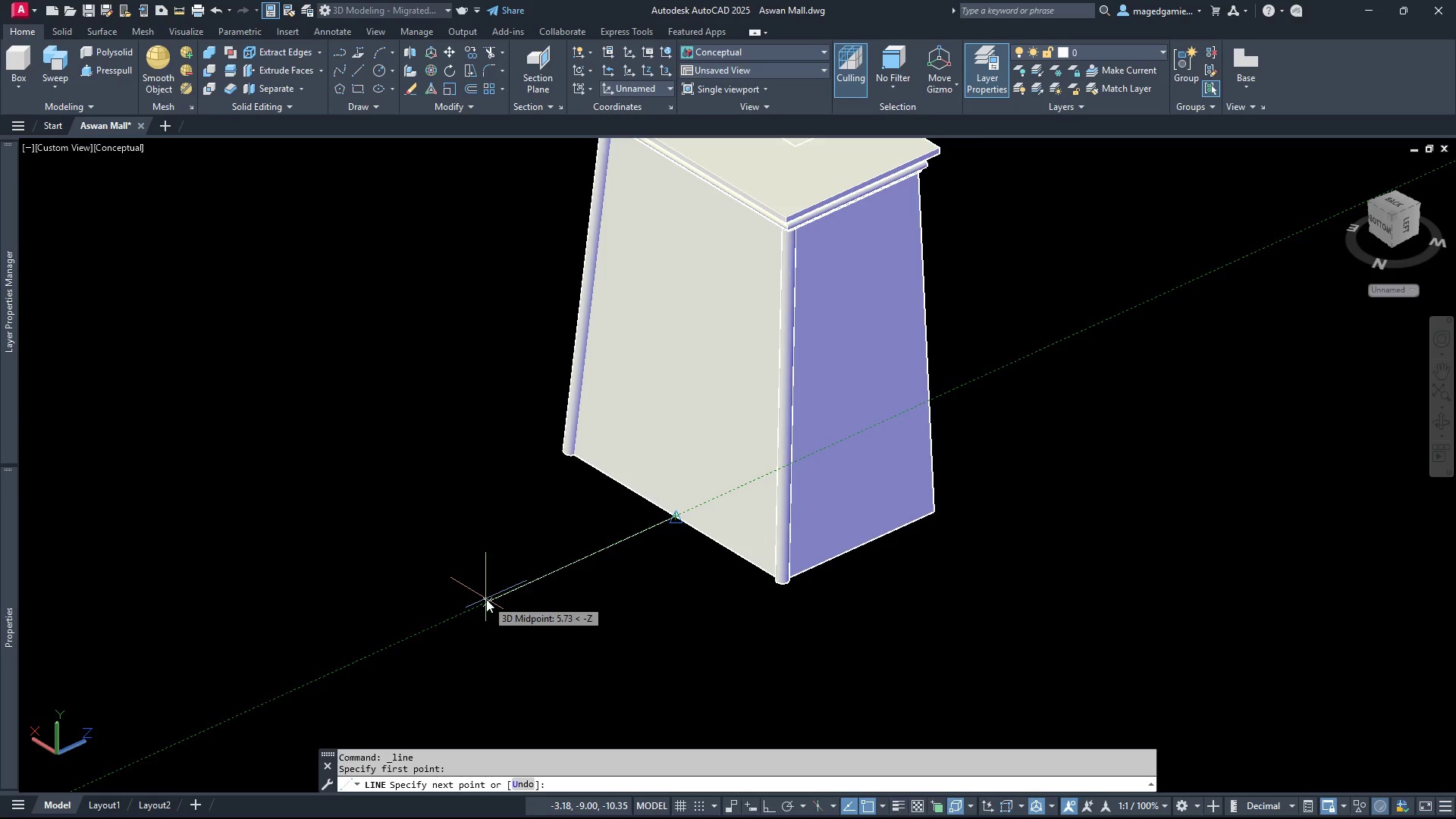 
left_click([454, 618])
 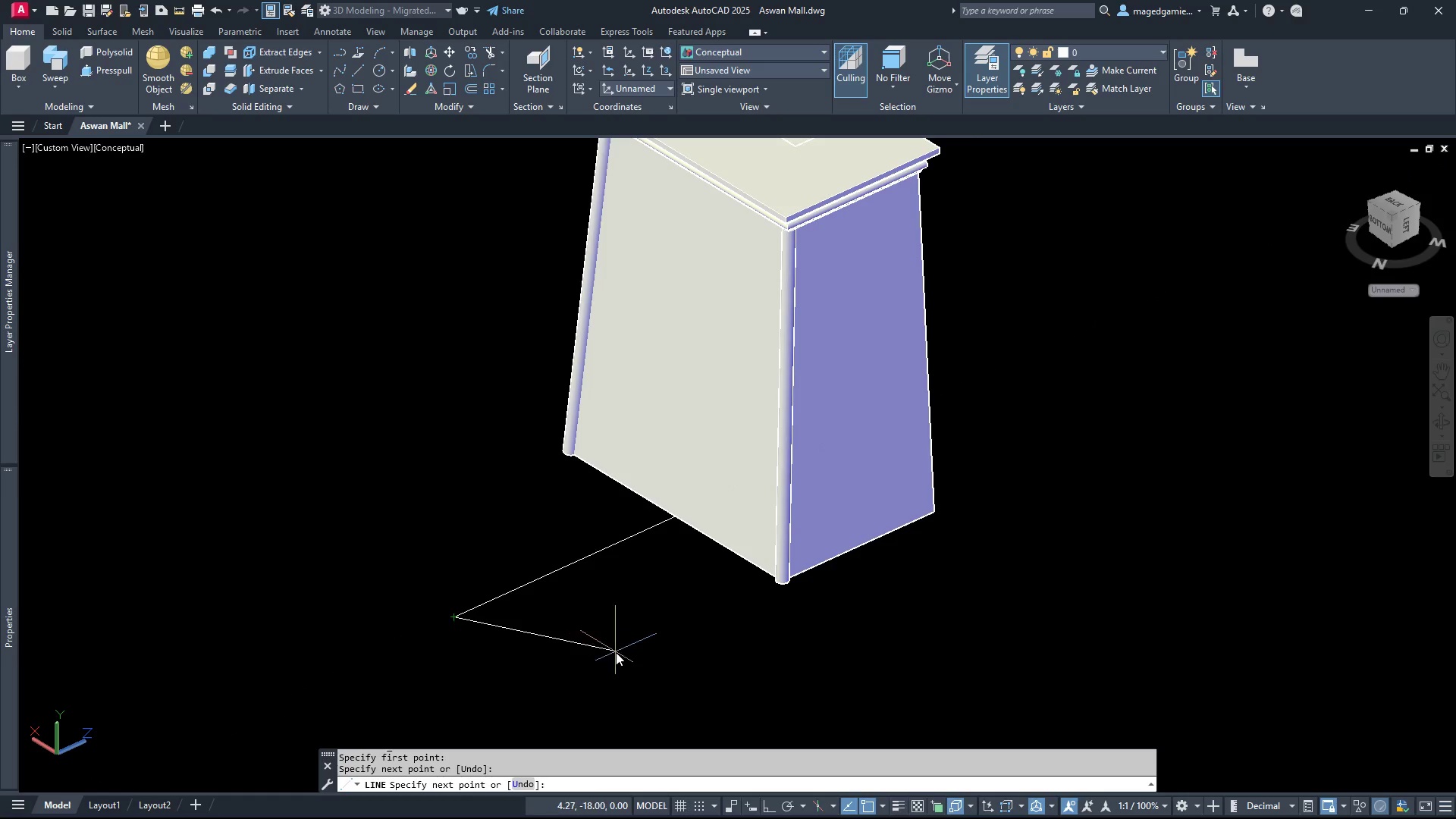 
key(Escape)
 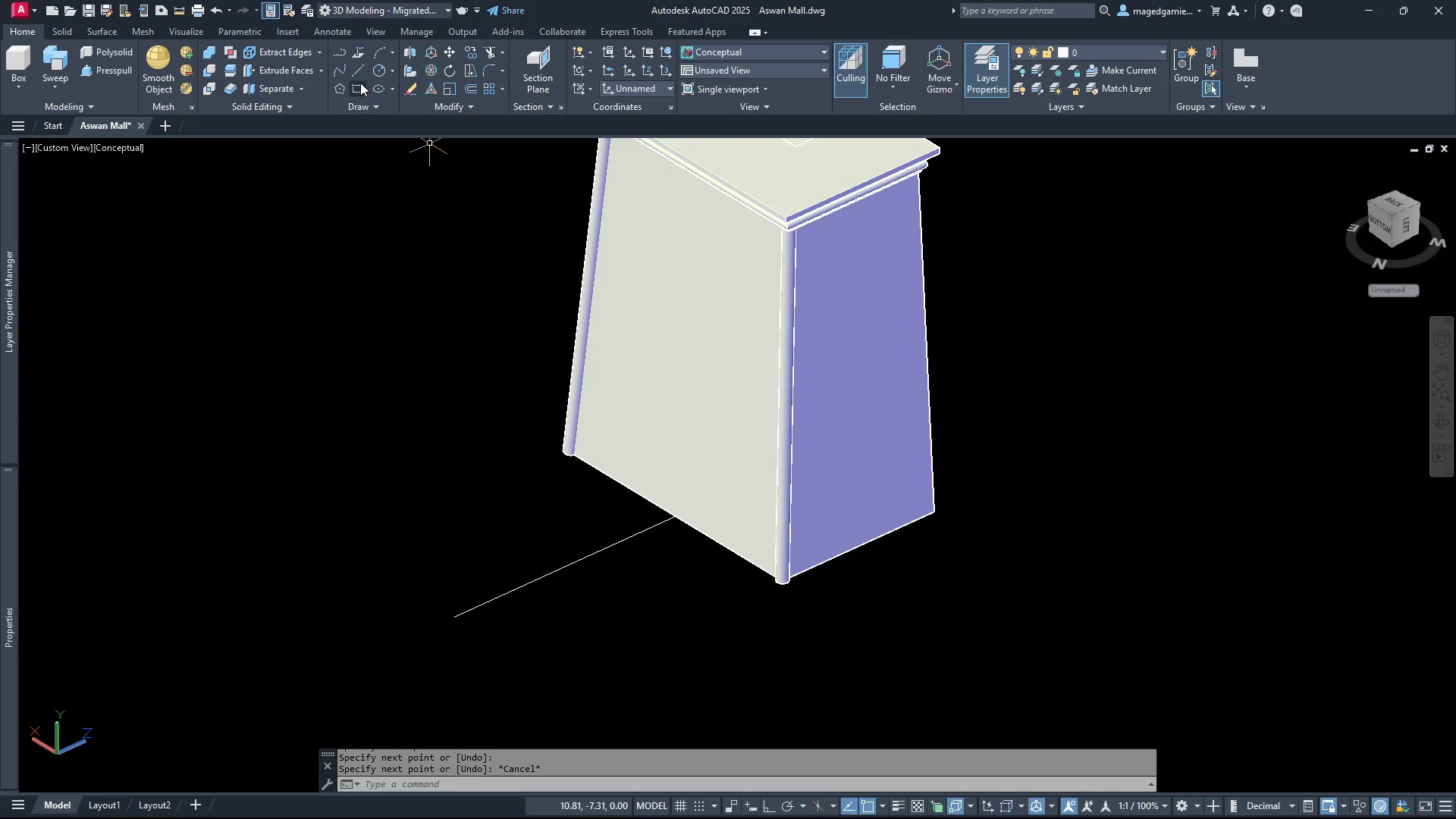 
wait(6.64)
 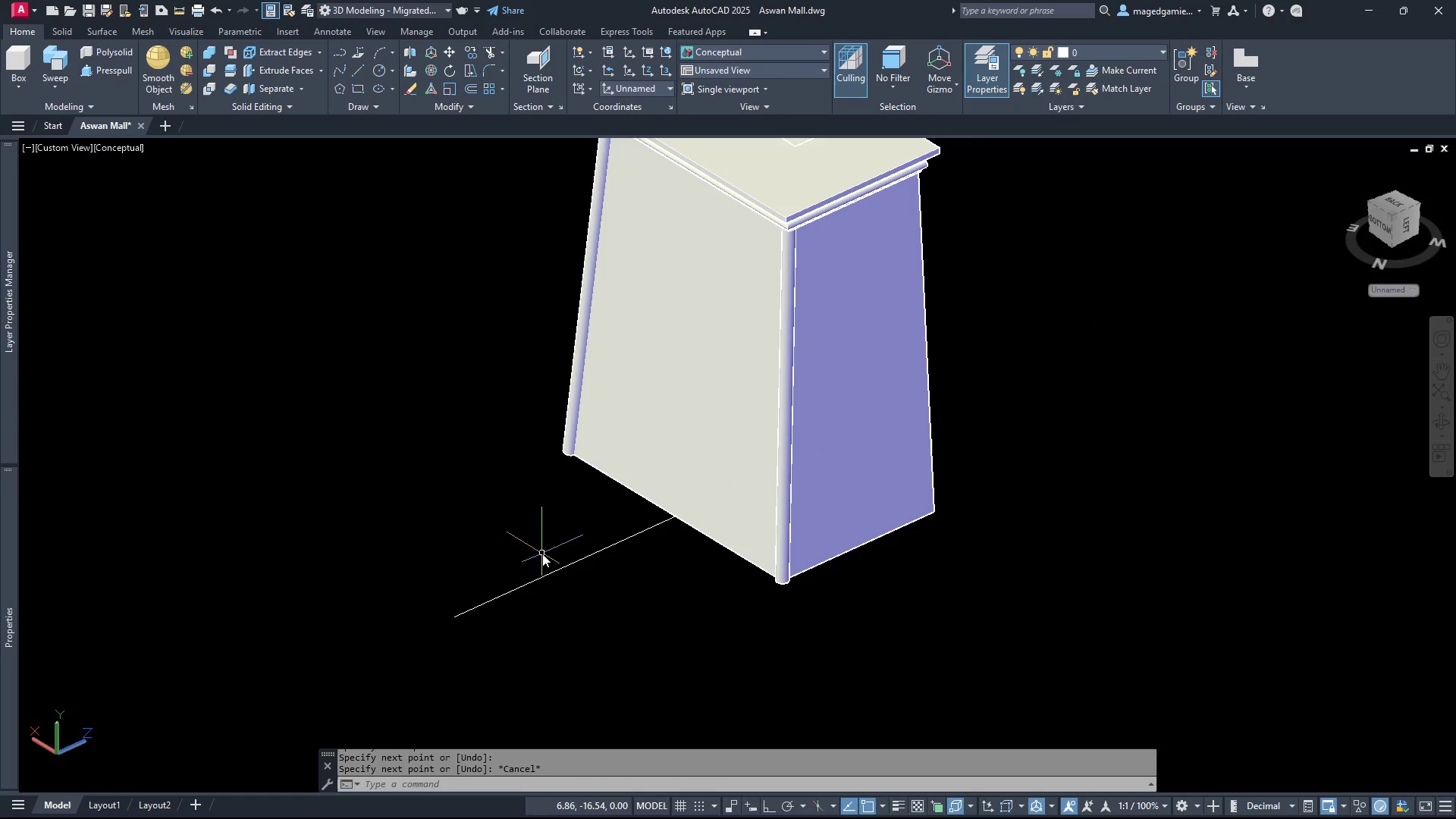 
left_click([356, 83])
 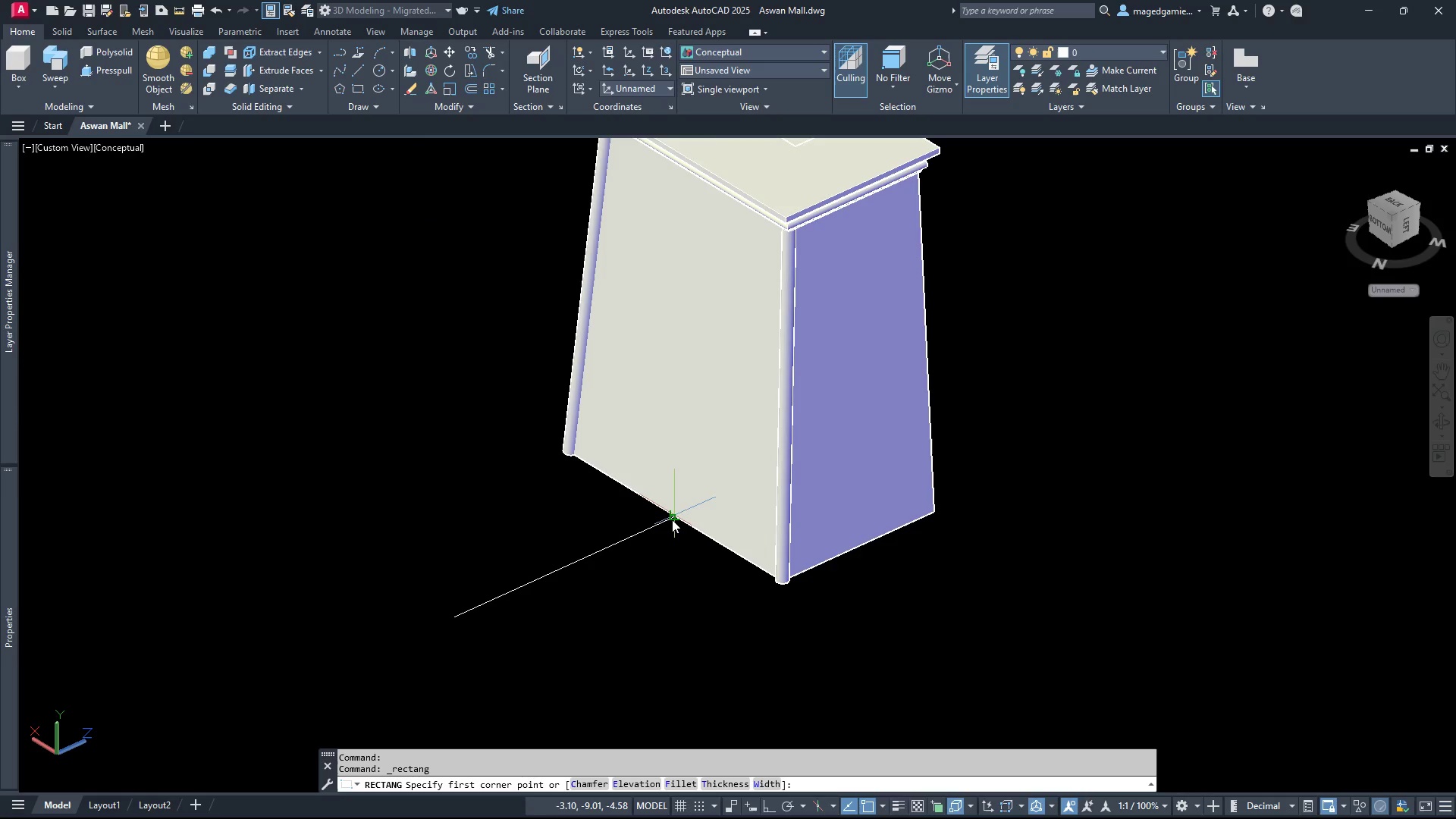 
left_click([672, 519])
 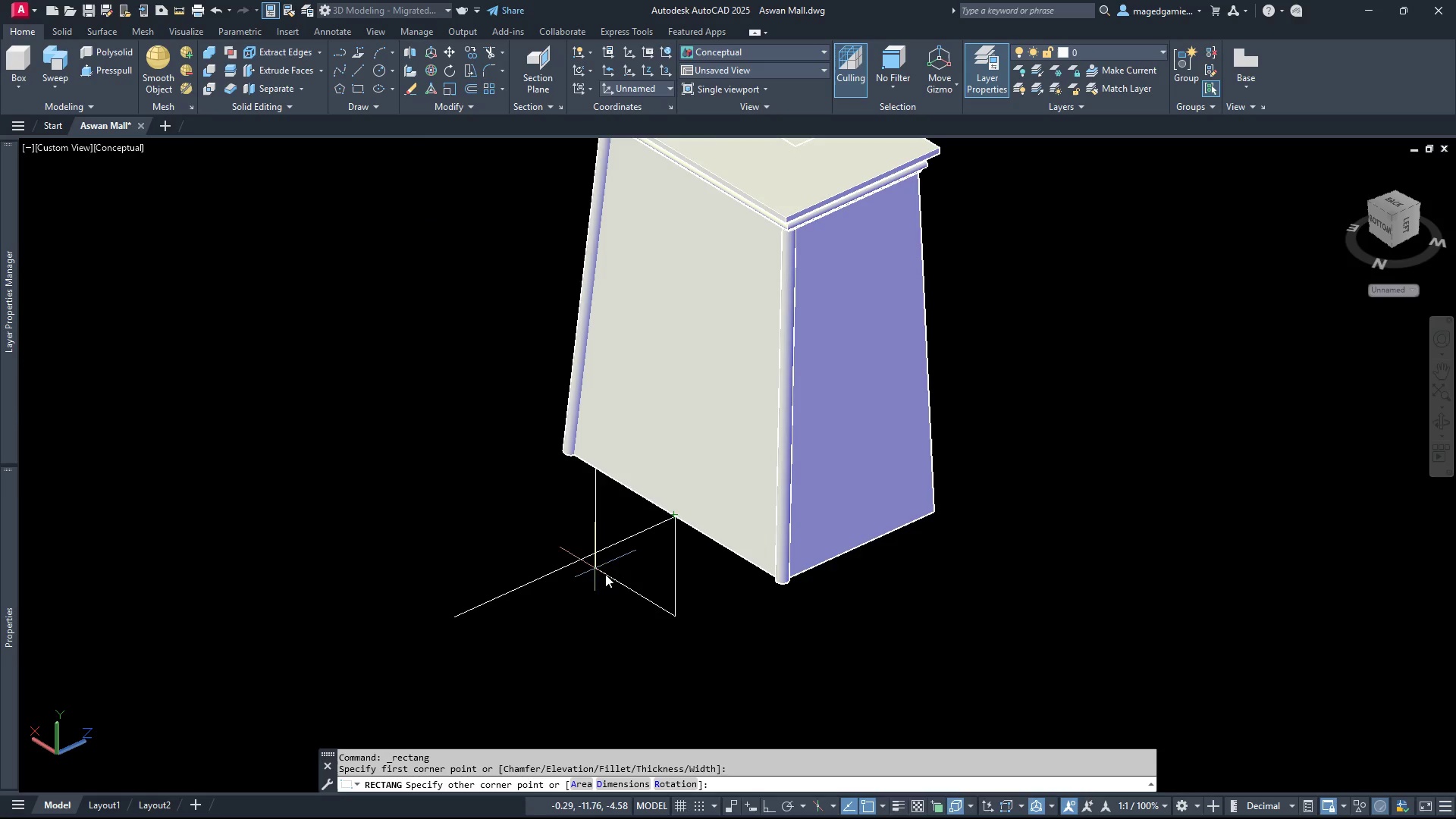 
key(Escape)
 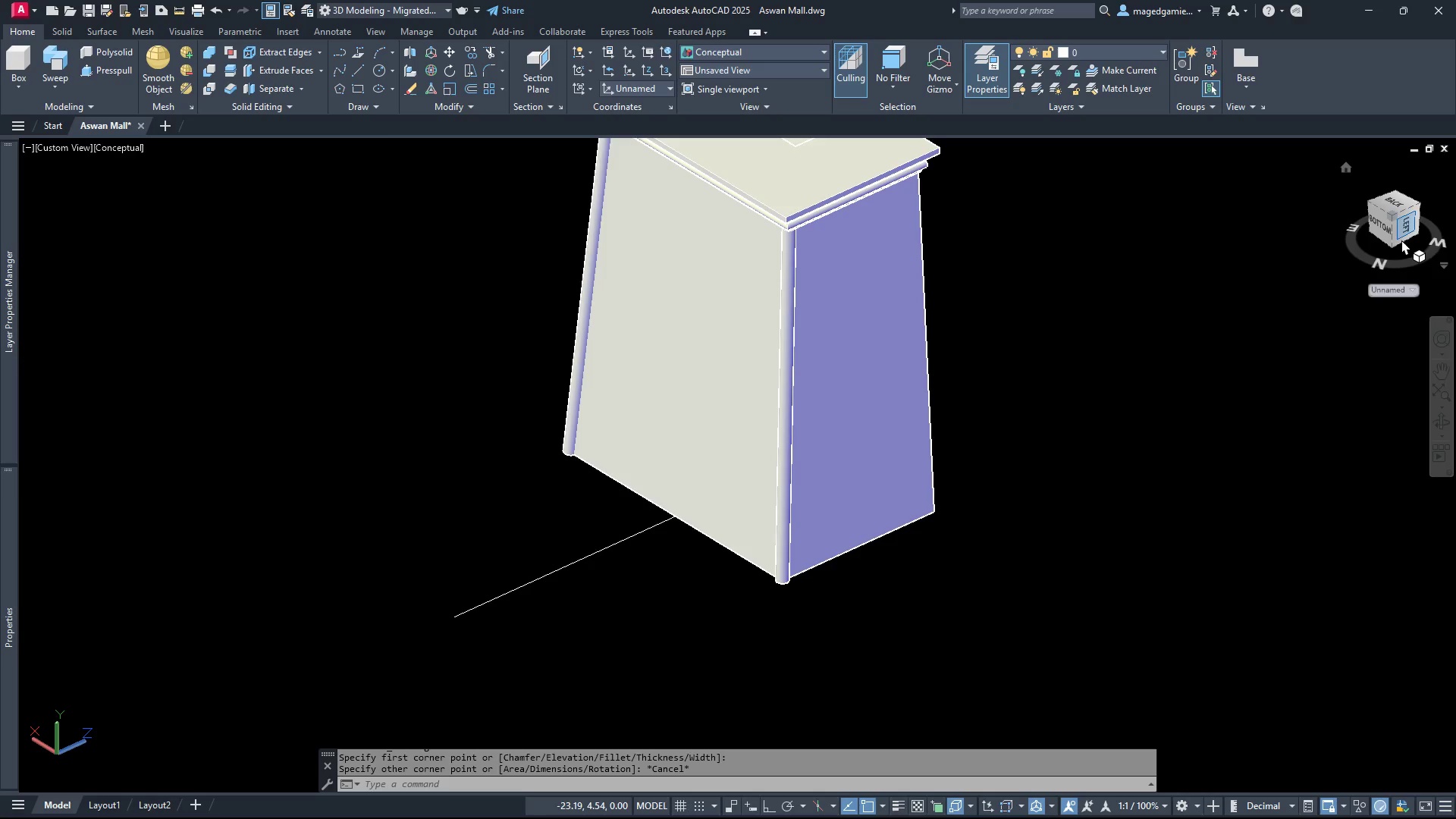 
wait(5.09)
 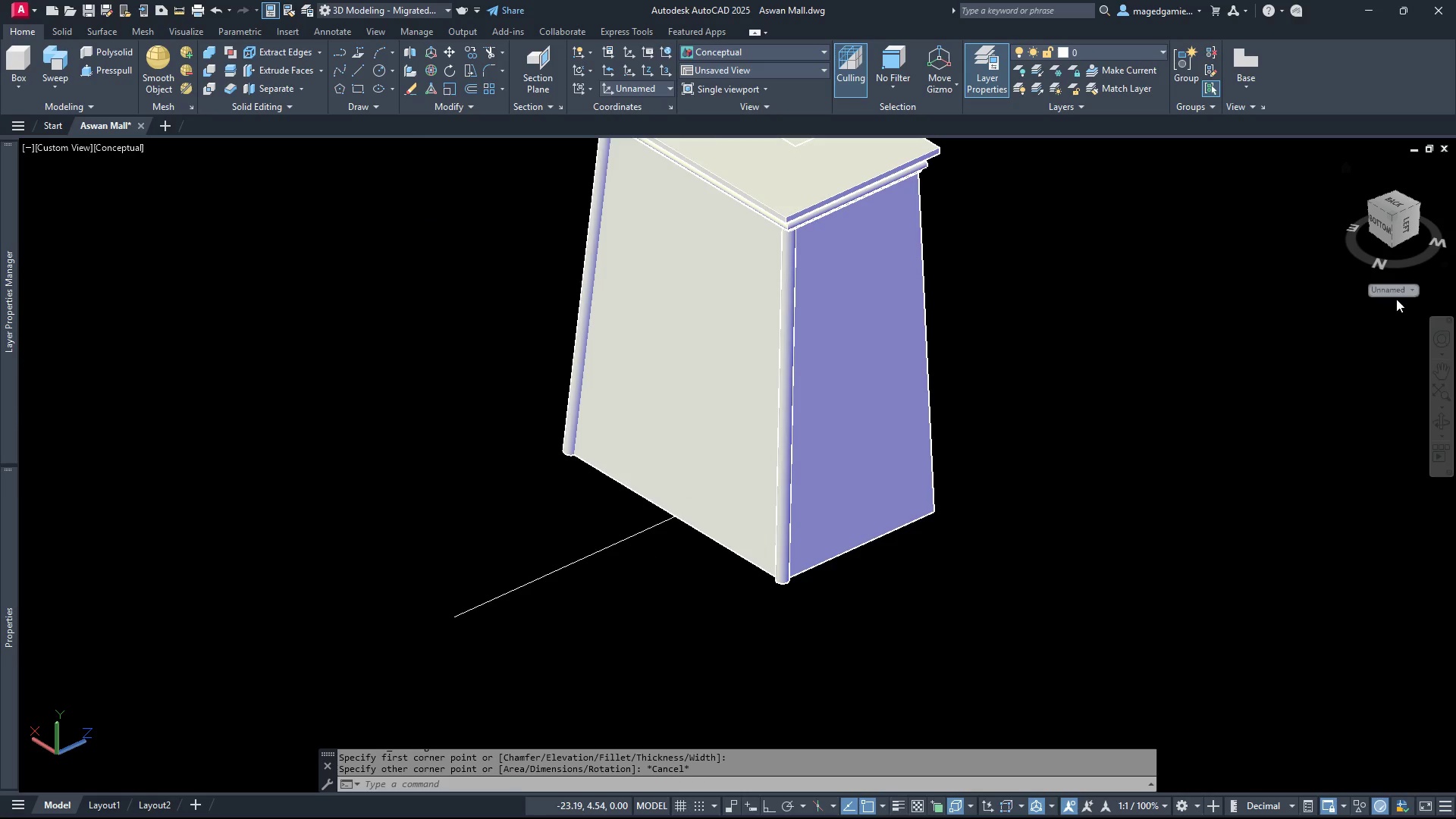 
left_click([1414, 287])
 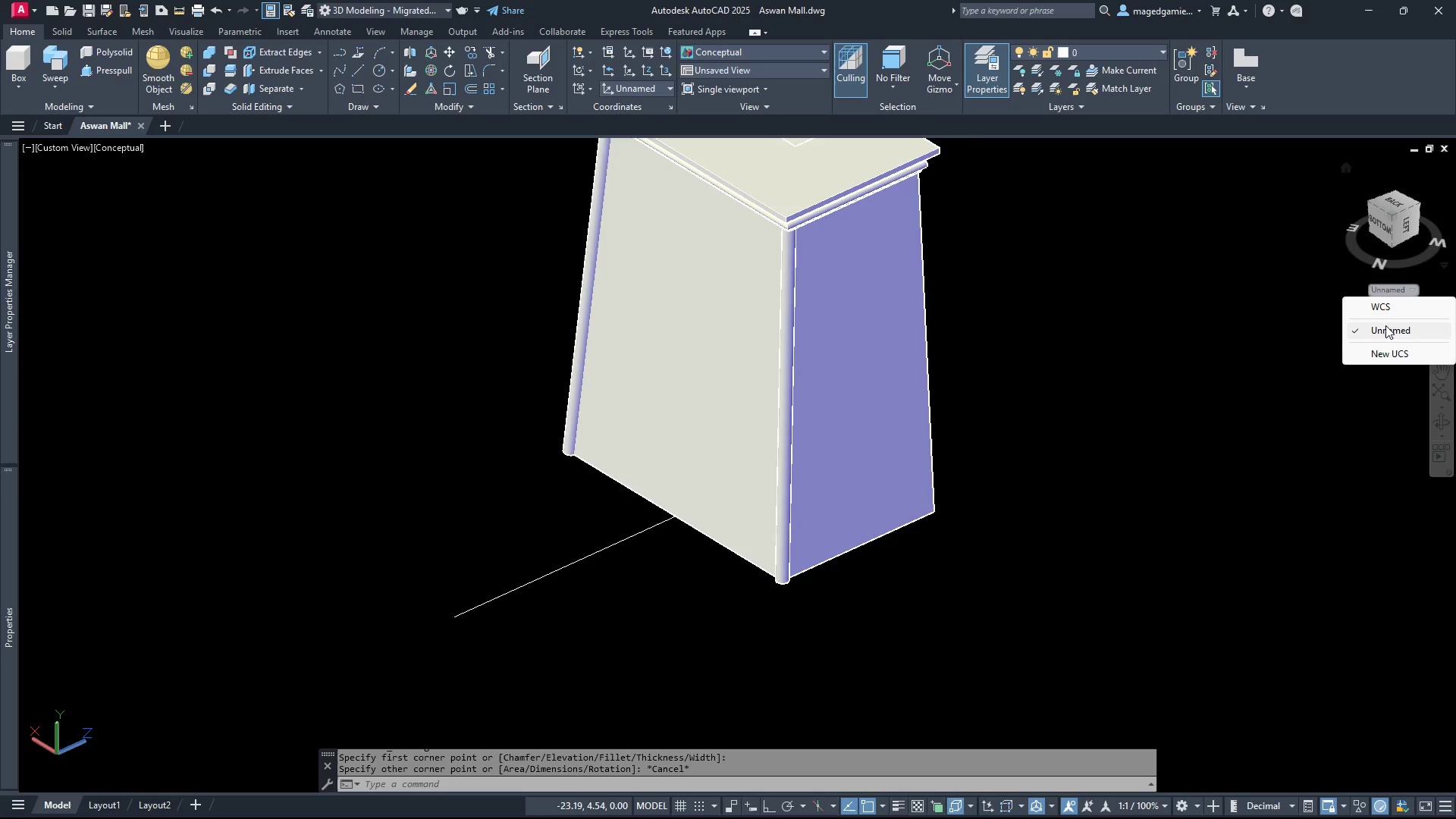 
left_click([1387, 305])
 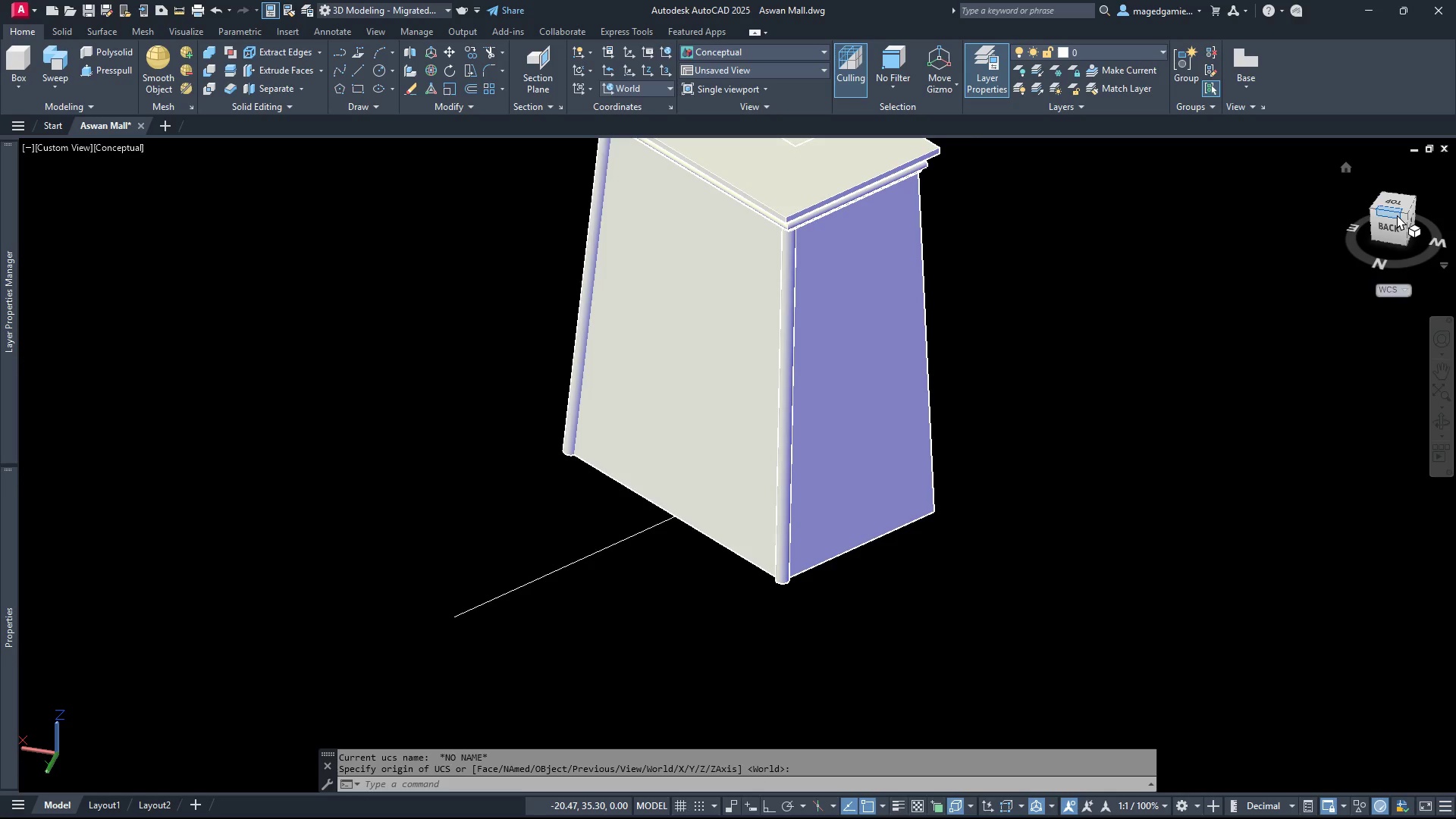 
left_click([1397, 208])
 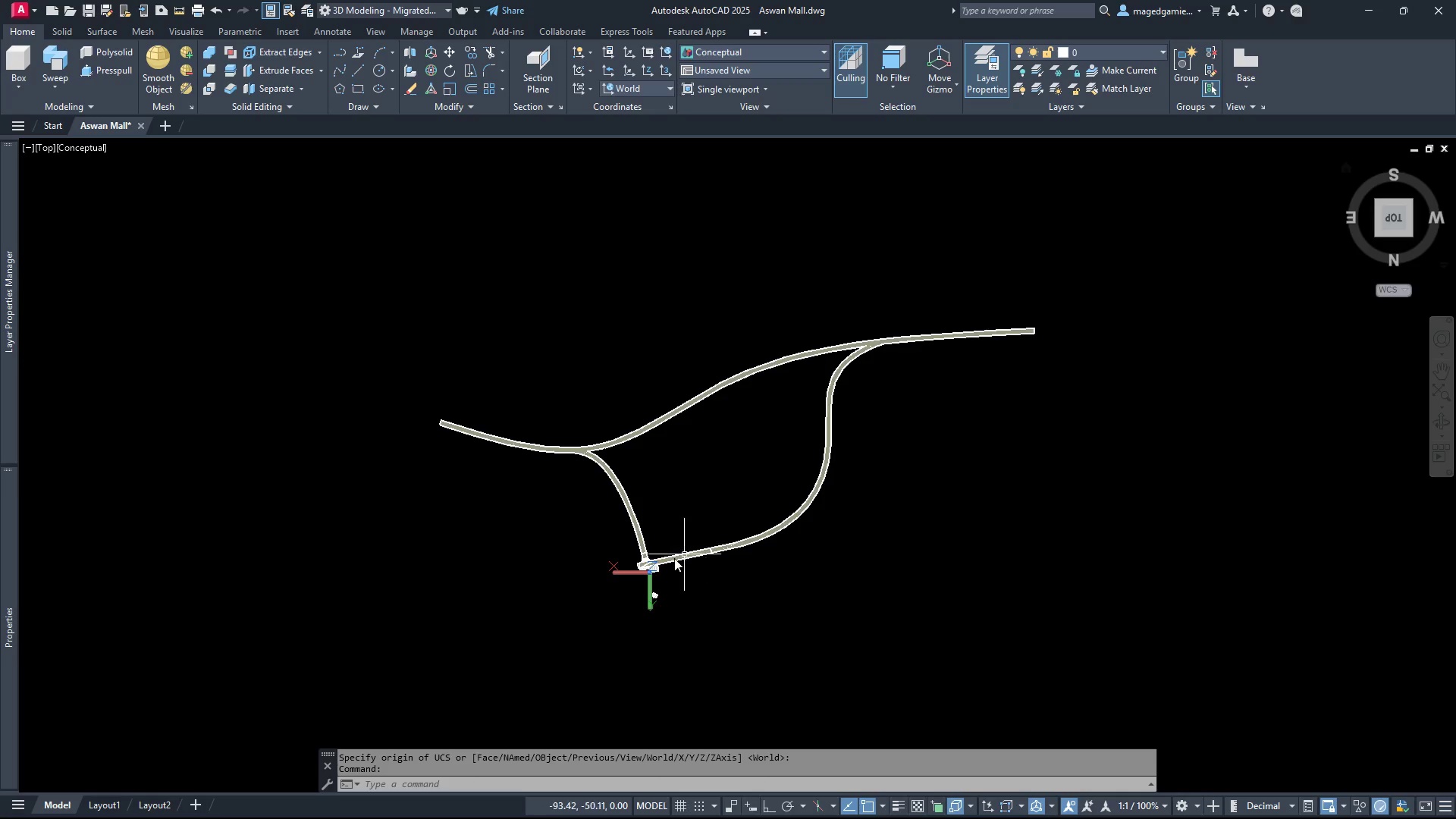 
scroll: coordinate [651, 598], scroll_direction: up, amount: 6.0
 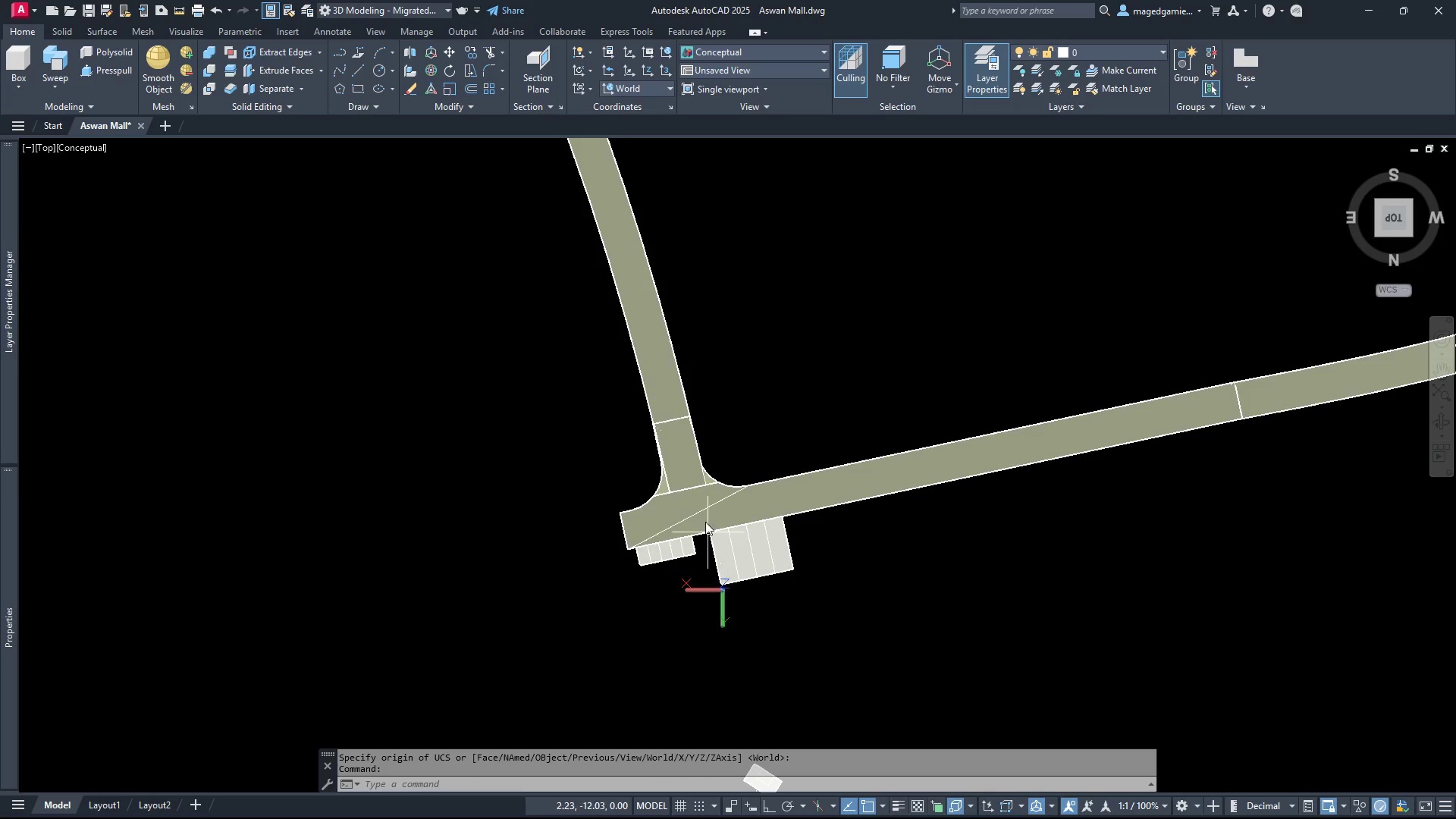 
scroll: coordinate [700, 503], scroll_direction: down, amount: 1.0
 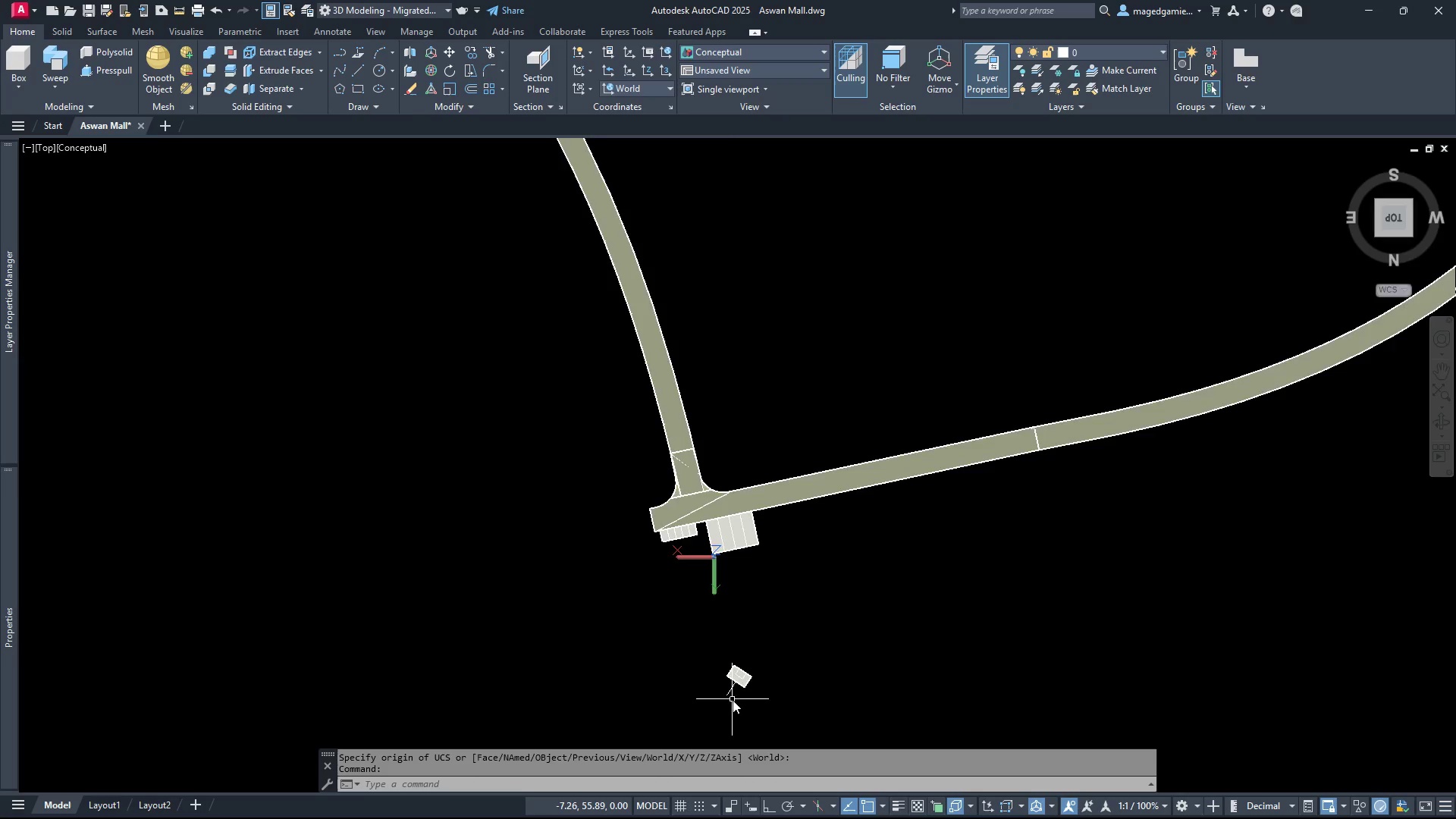 
scroll: coordinate [795, 661], scroll_direction: up, amount: 7.0
 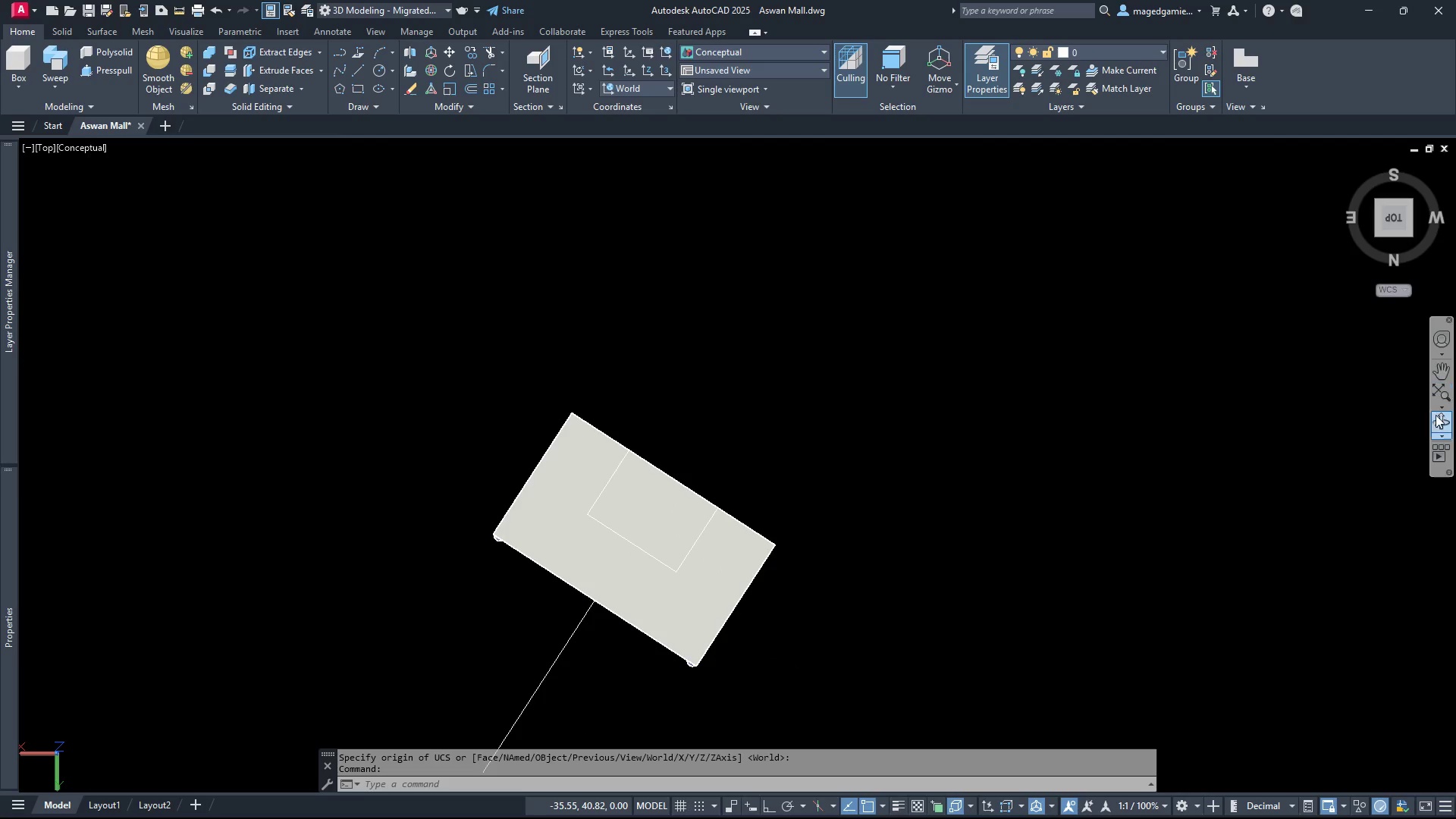 
left_click([1443, 420])
 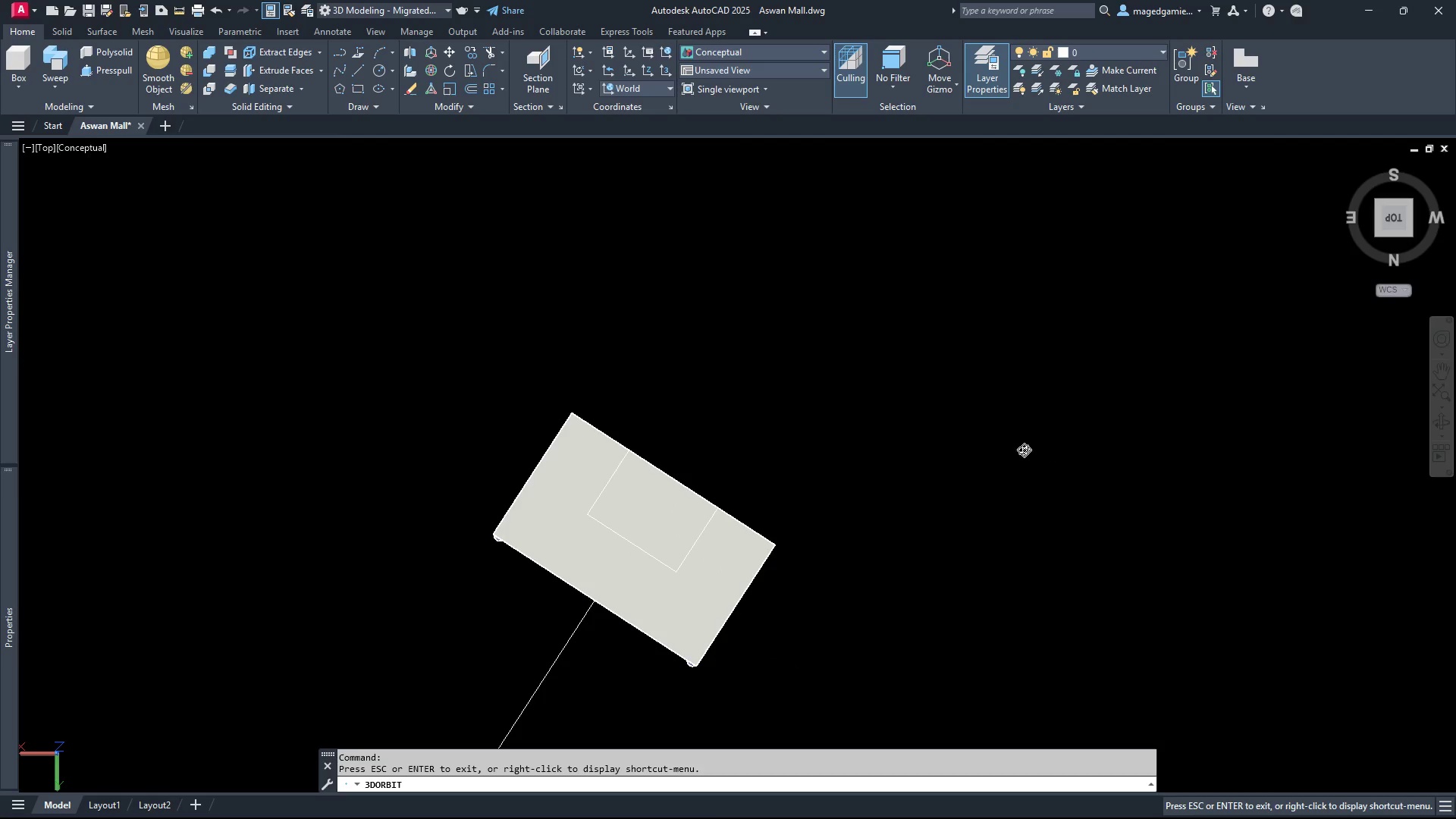 
left_click_drag(start_coordinate=[1024, 444], to_coordinate=[974, 283])
 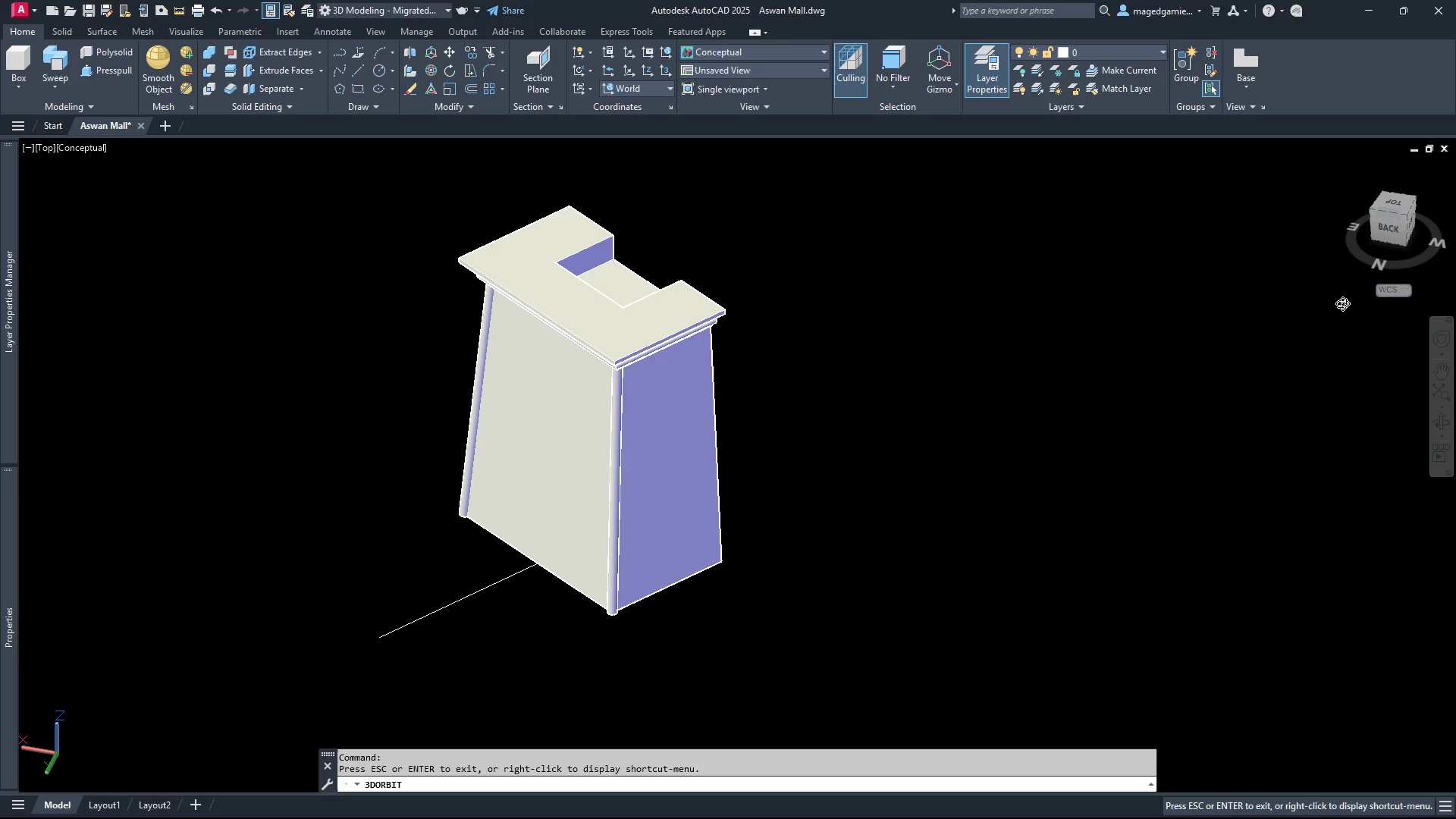 
key(Escape)
 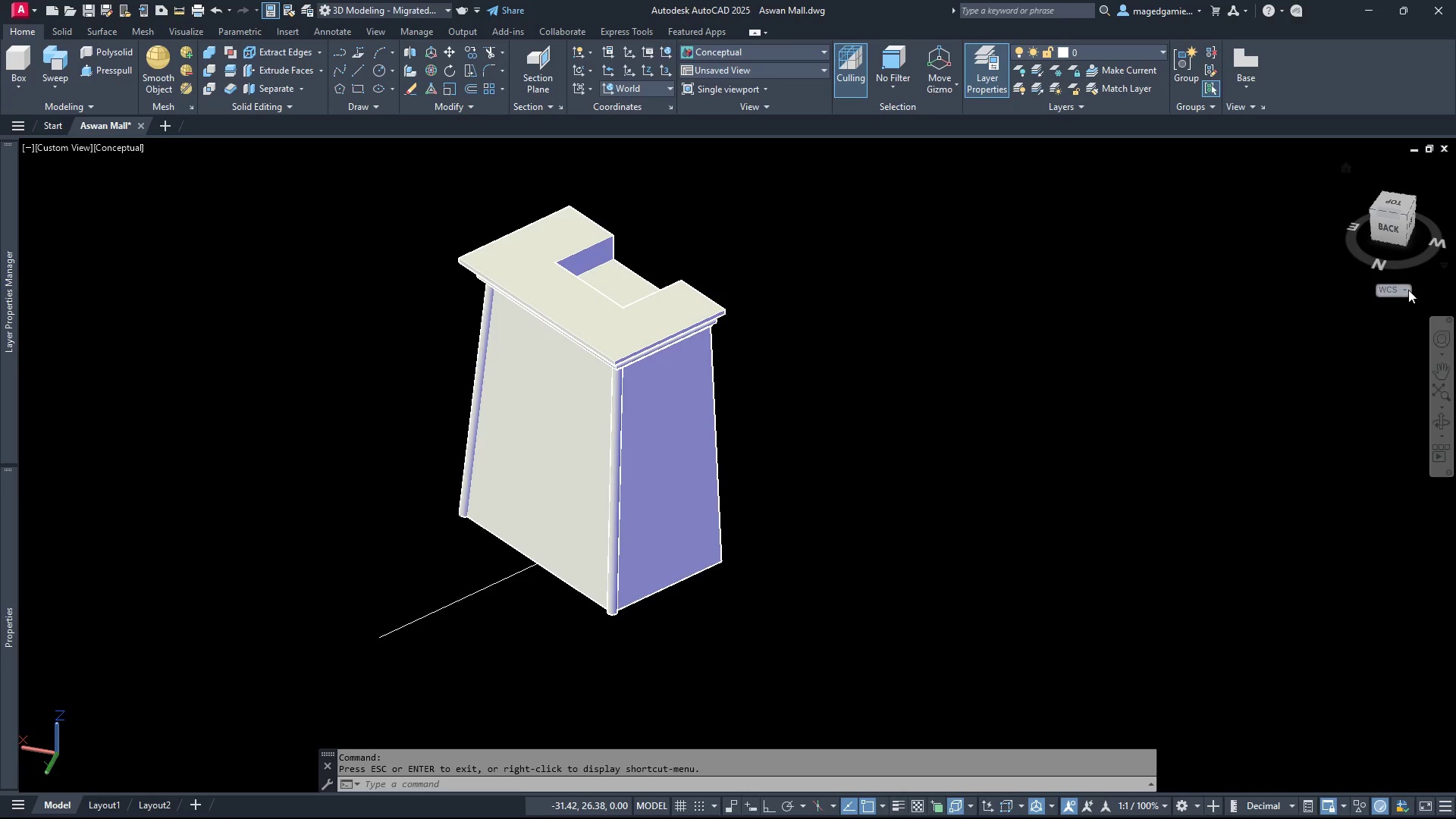 
left_click([1408, 290])
 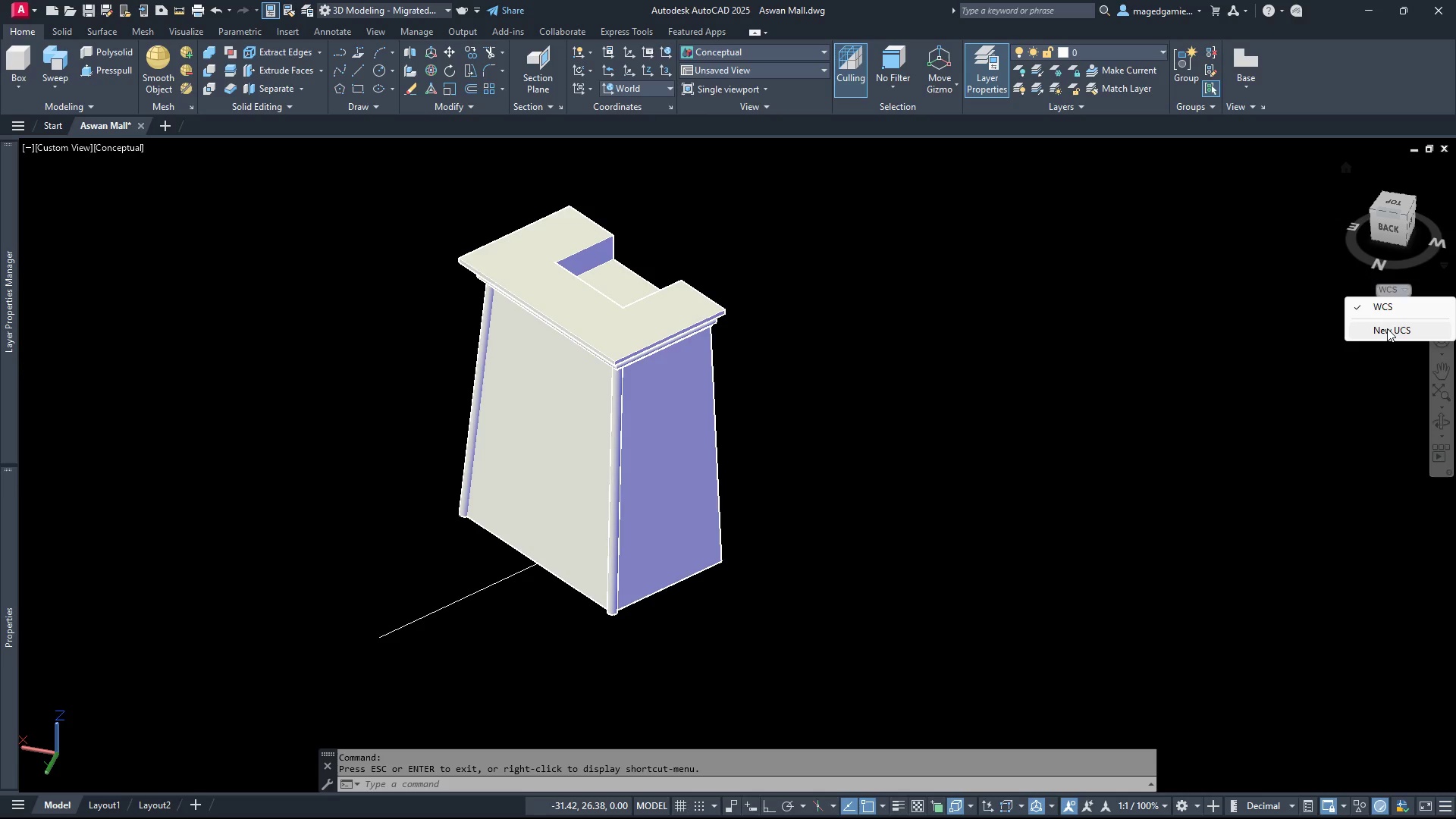 
left_click([1387, 328])
 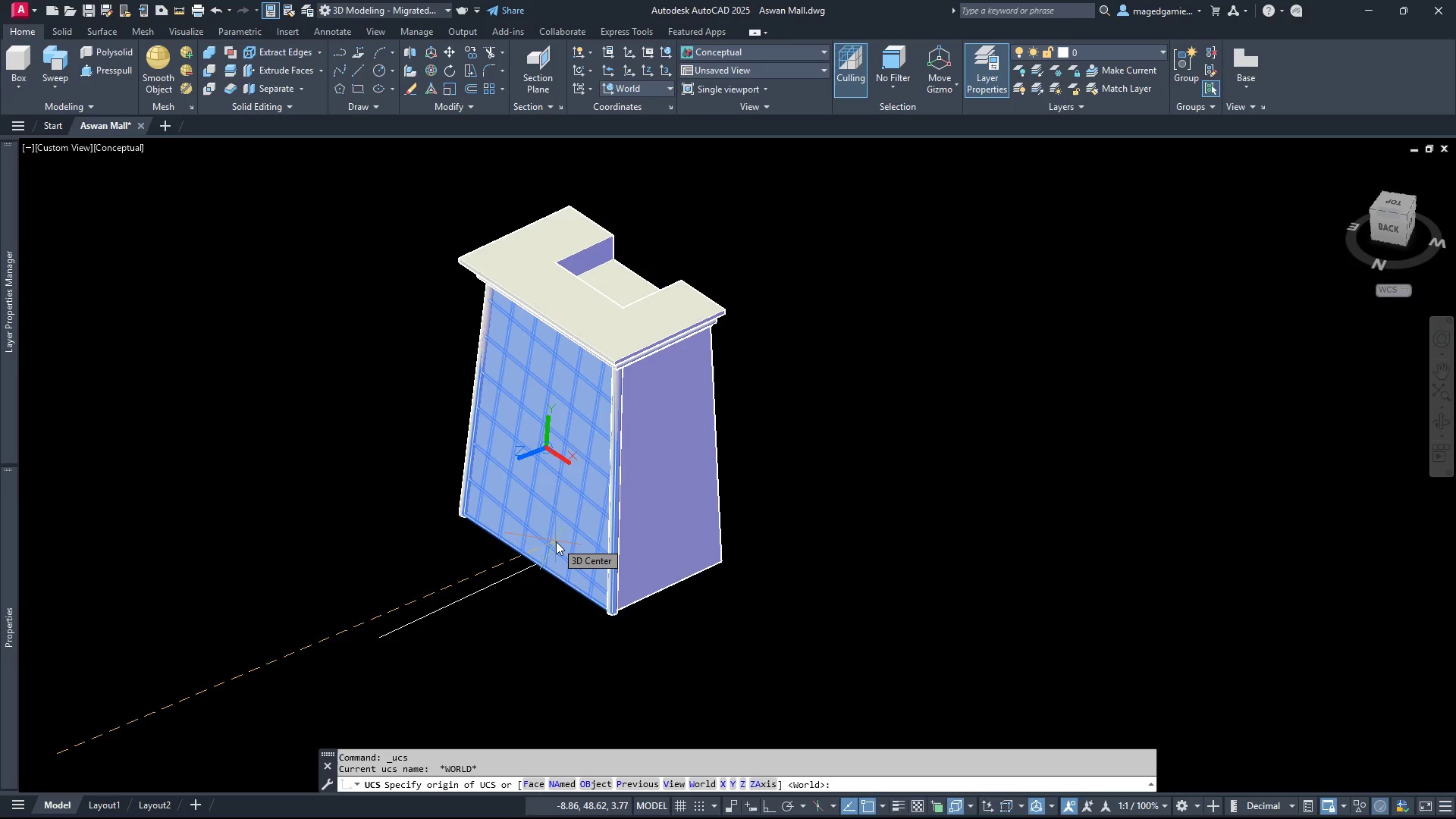 
wait(10.72)
 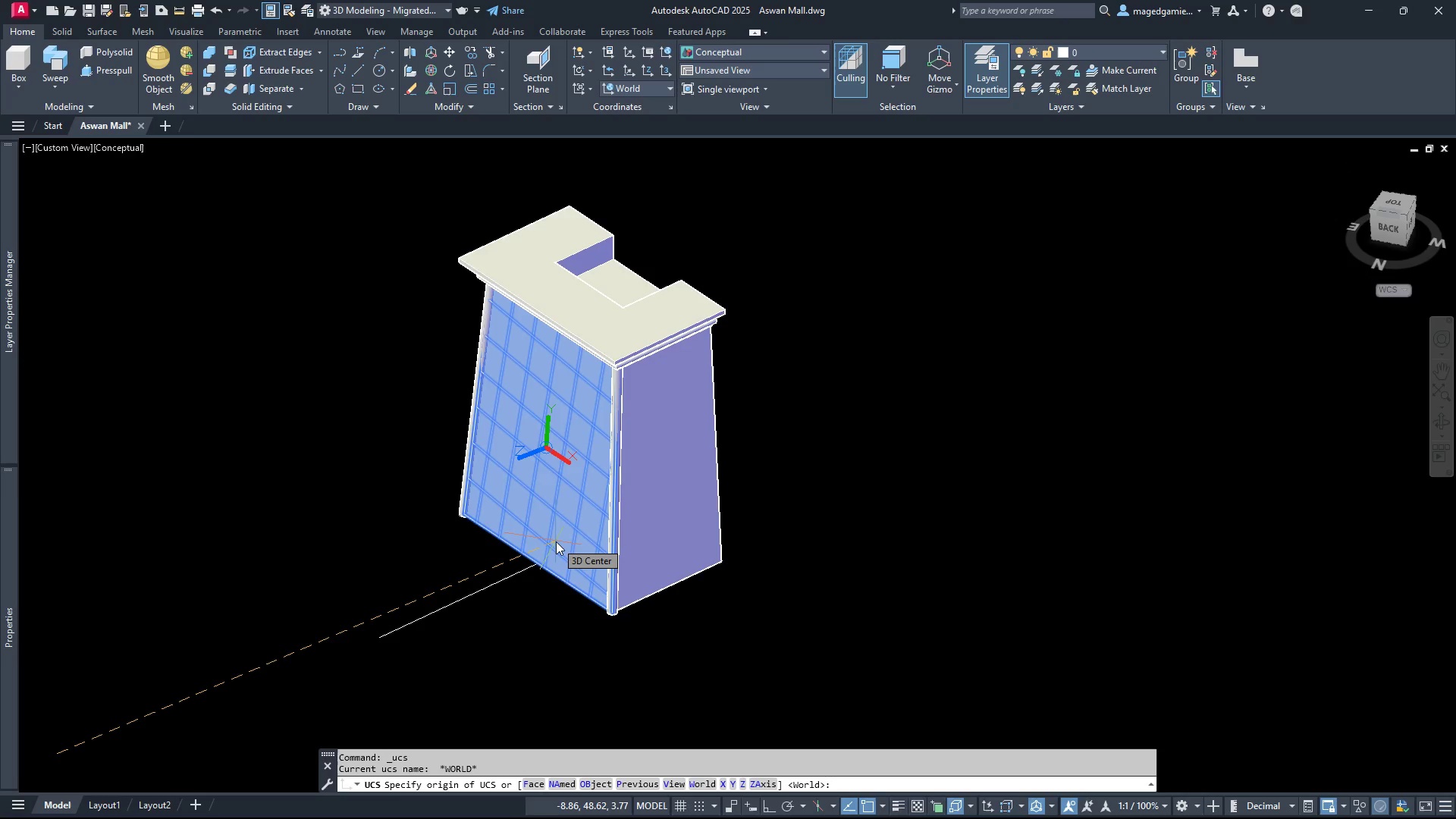 
left_click([625, 340])
 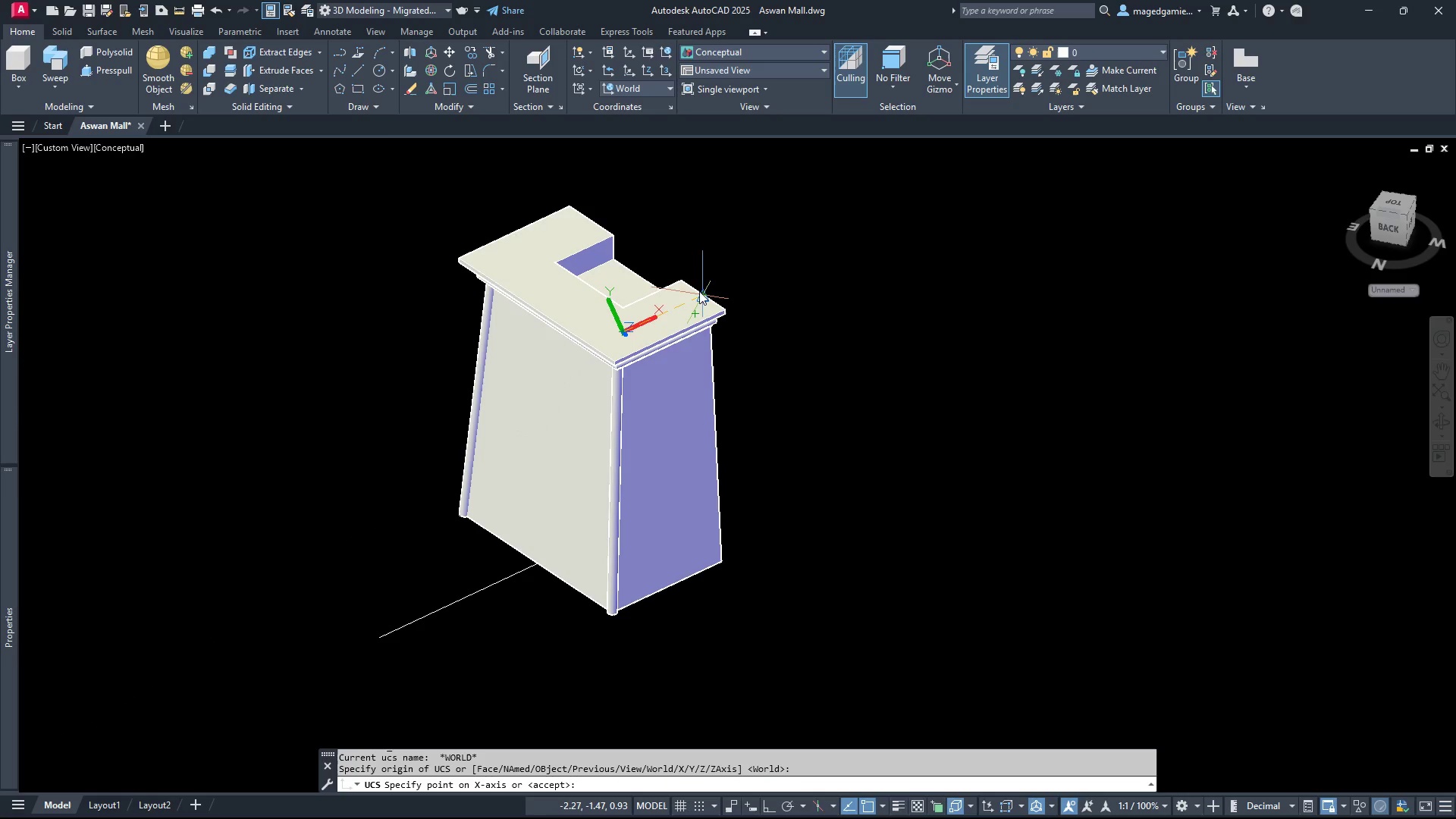 
key(Escape)
 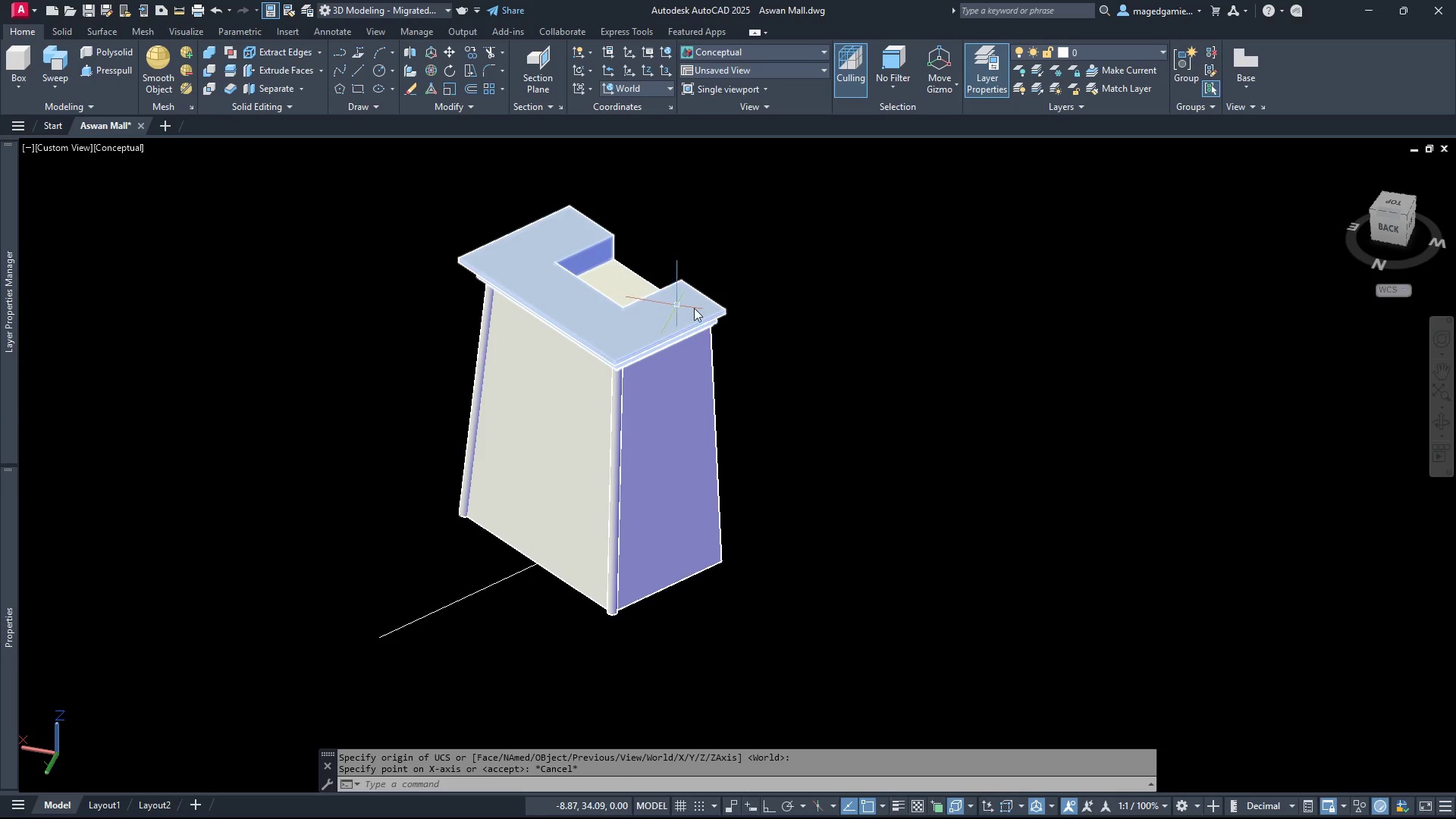 
right_click([771, 290])
 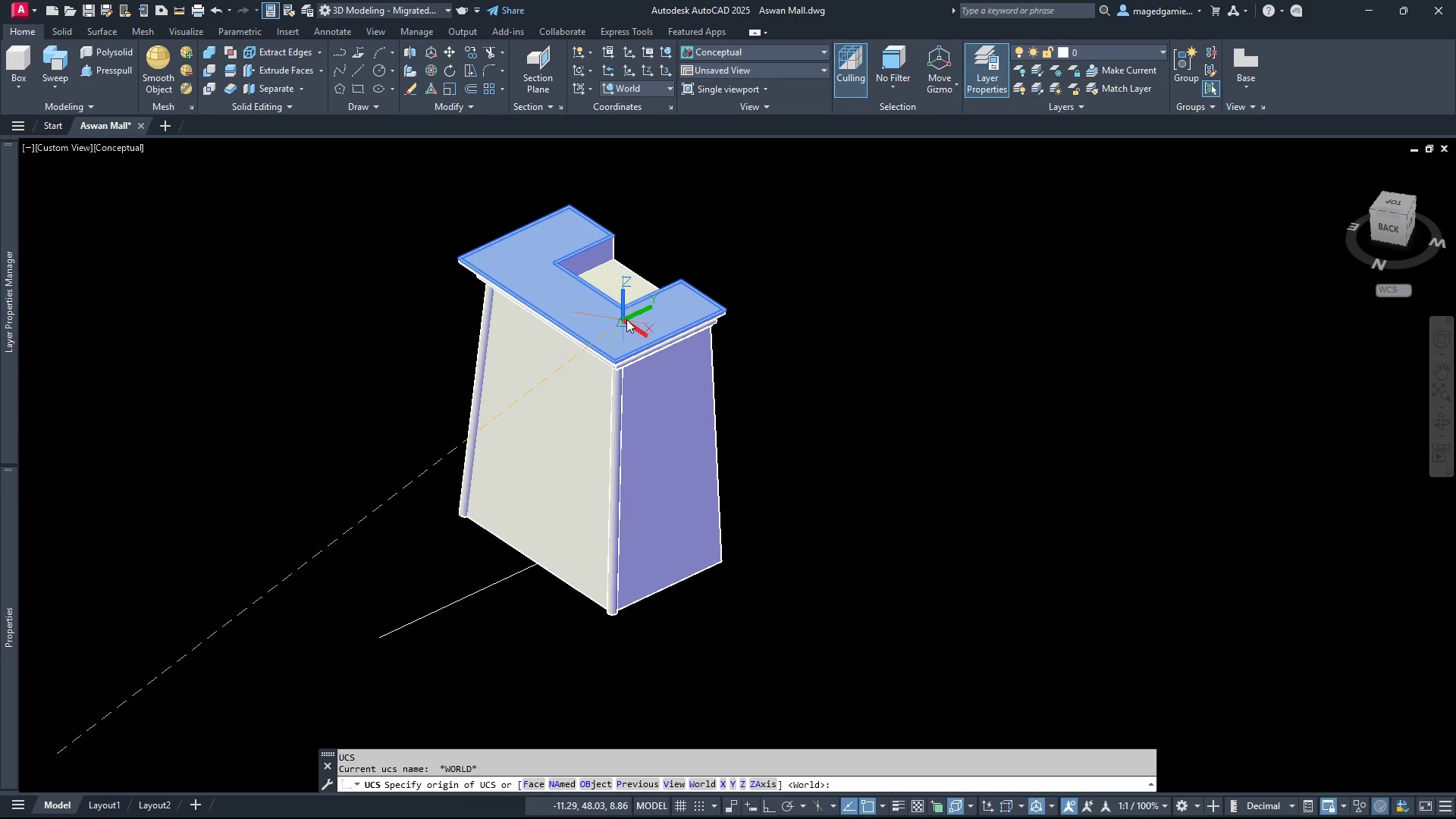 
key(O)
 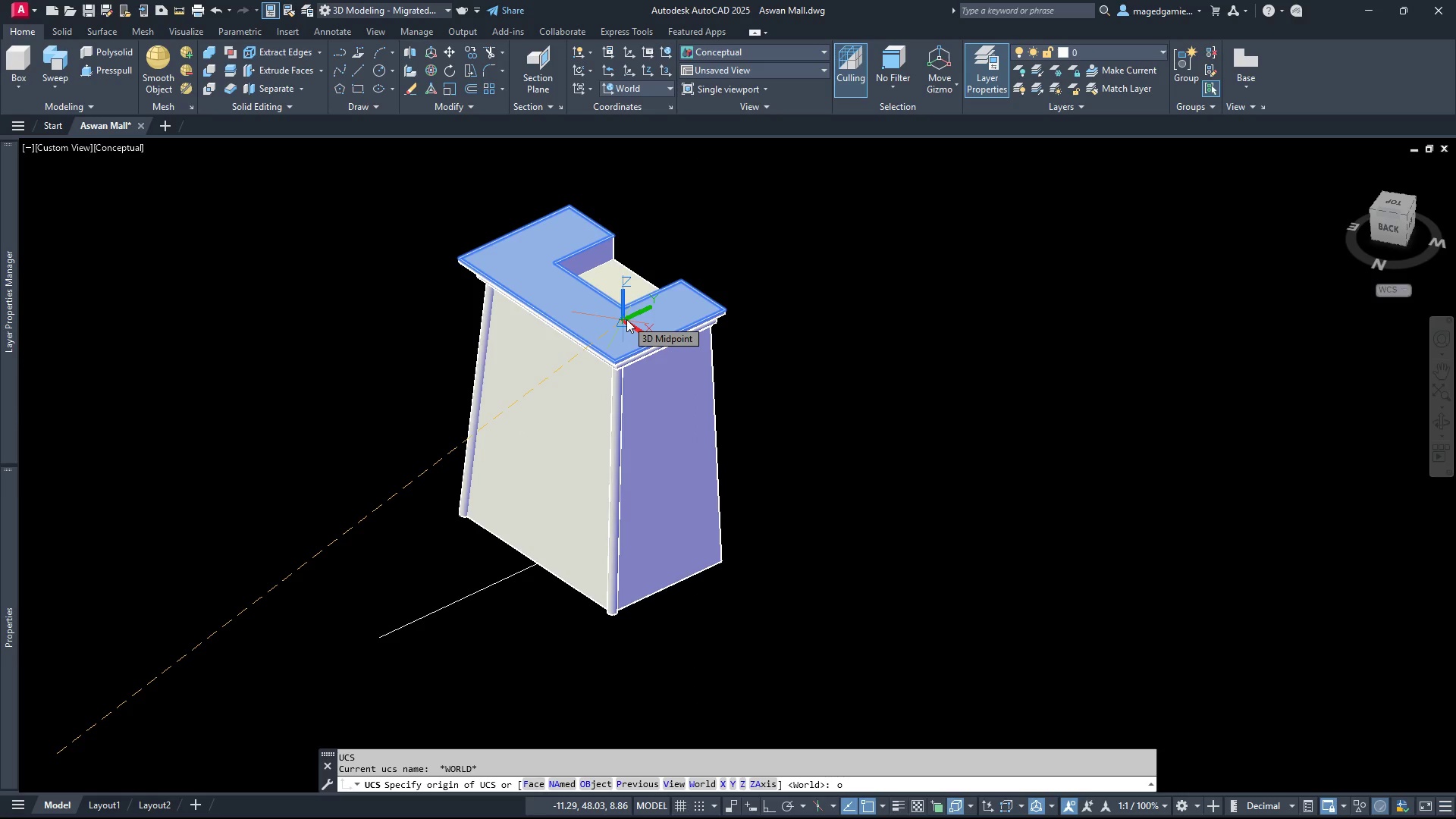 
key(Enter)
 